 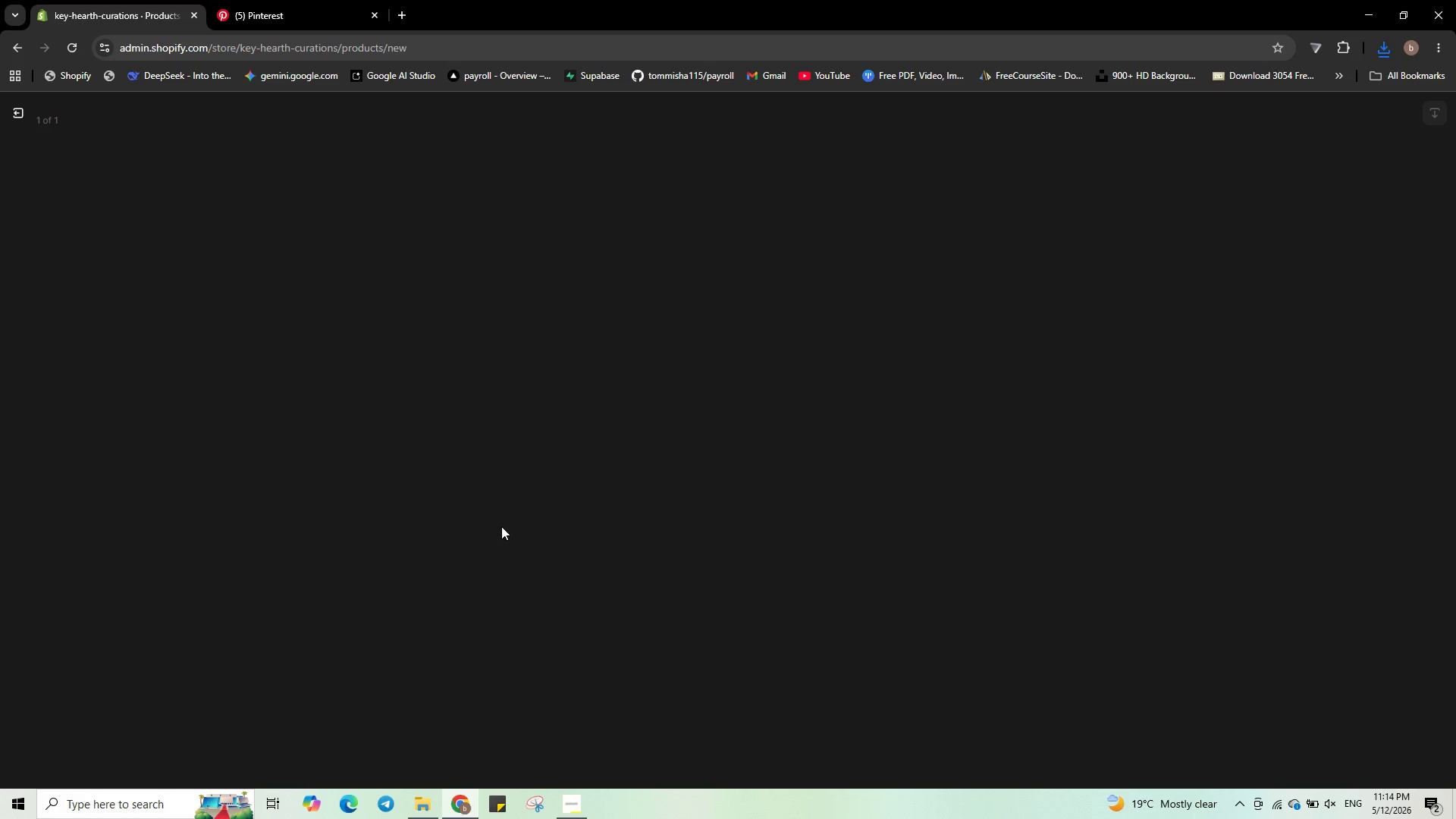 
left_click([1238, 285])
 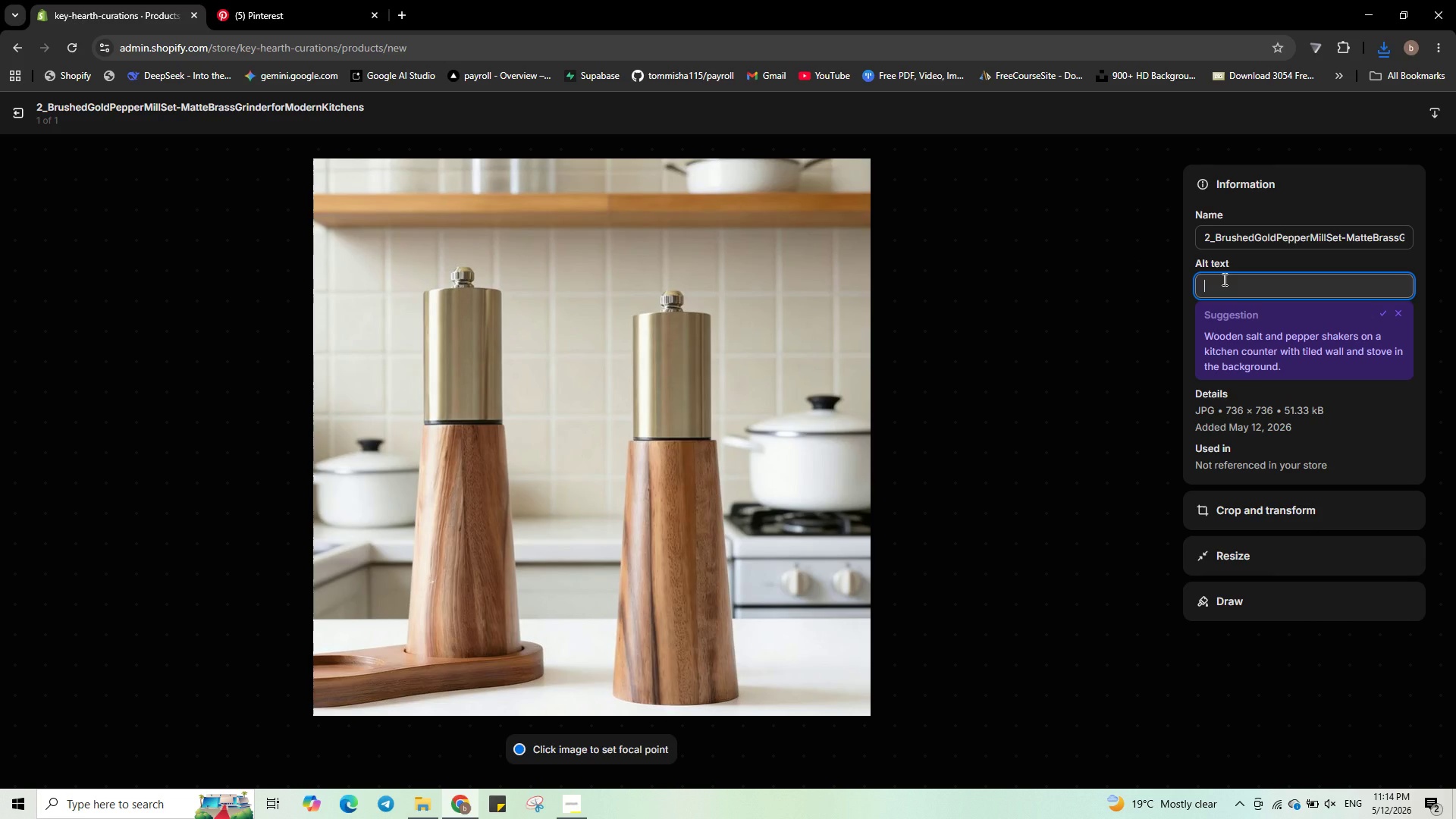 
type(Bruseher )
 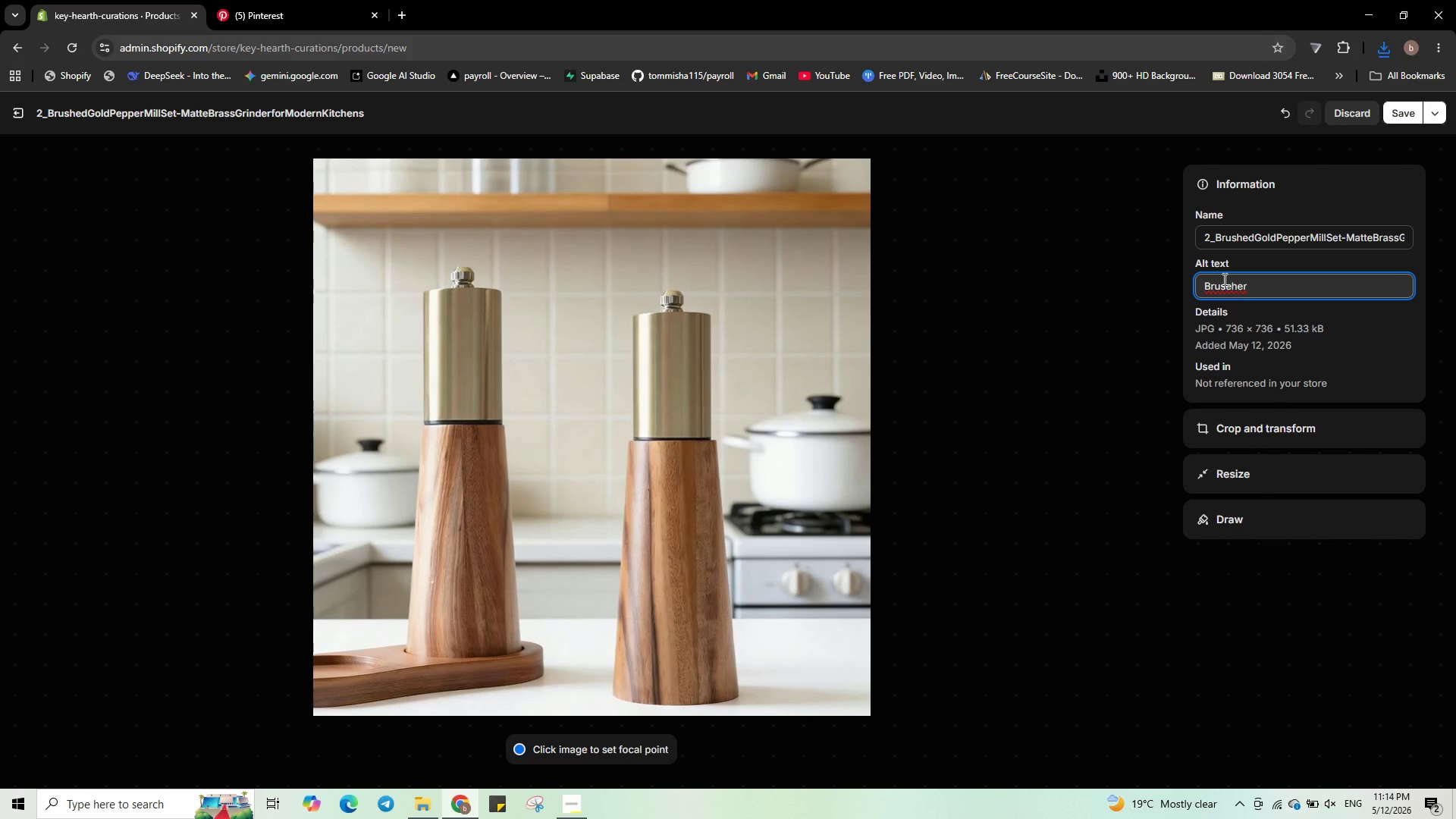 
hold_key(key=Backspace, duration=1.08)
 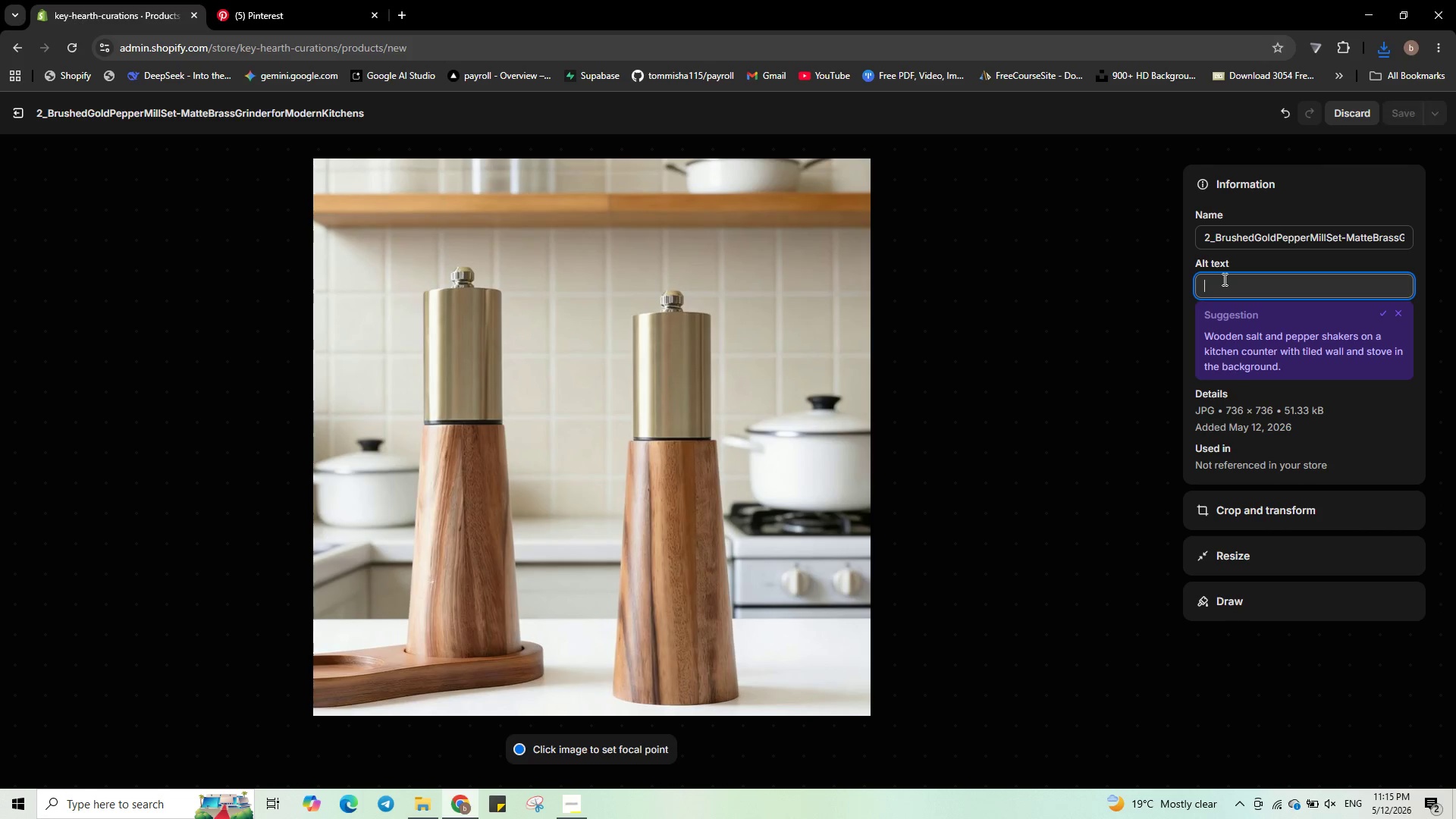 
key(Control+V)
 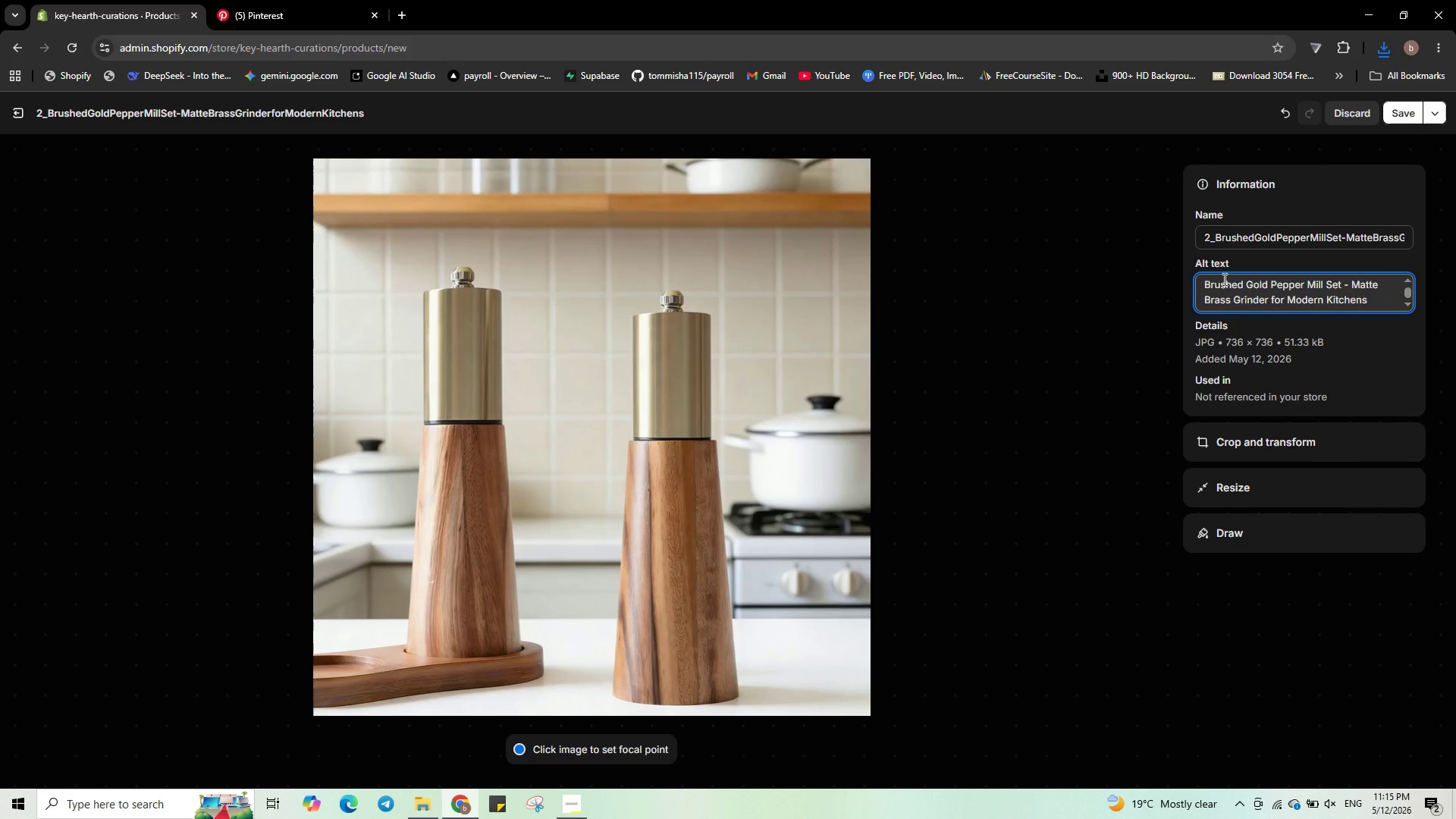 
wait(6.77)
 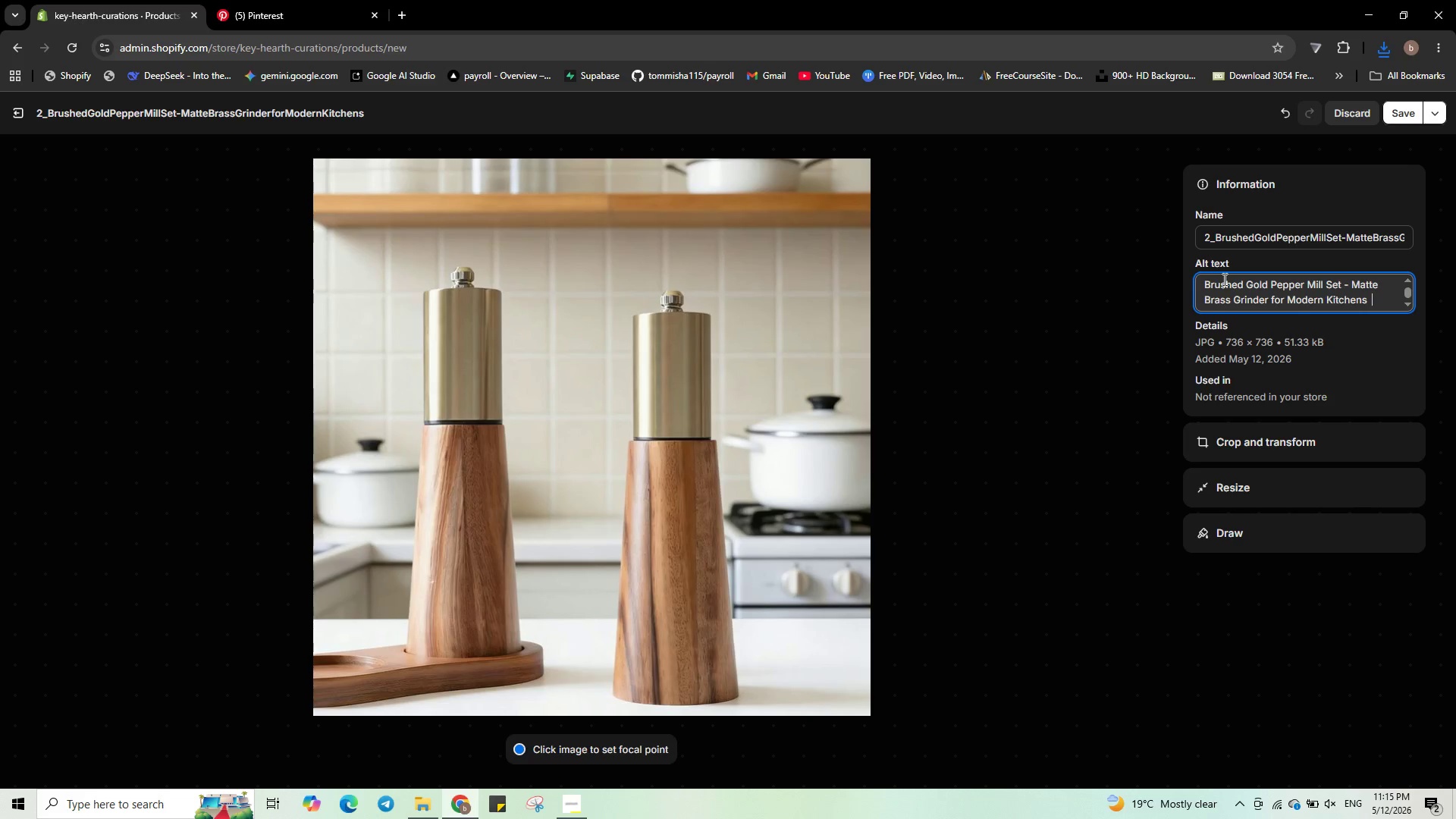 
key(Control+Shift+ArrowLeft)
 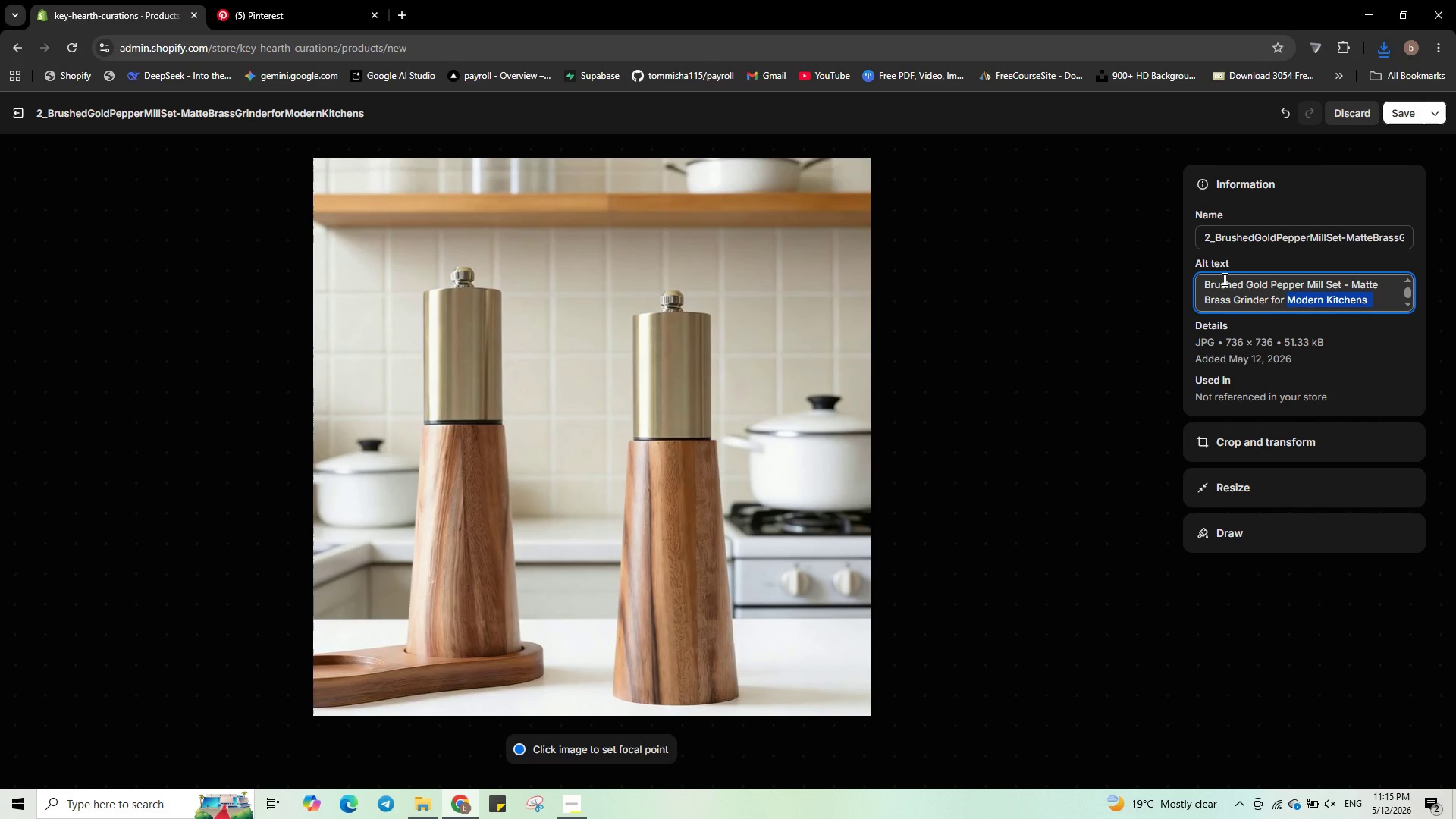 
key(Control+Shift+ArrowLeft)
 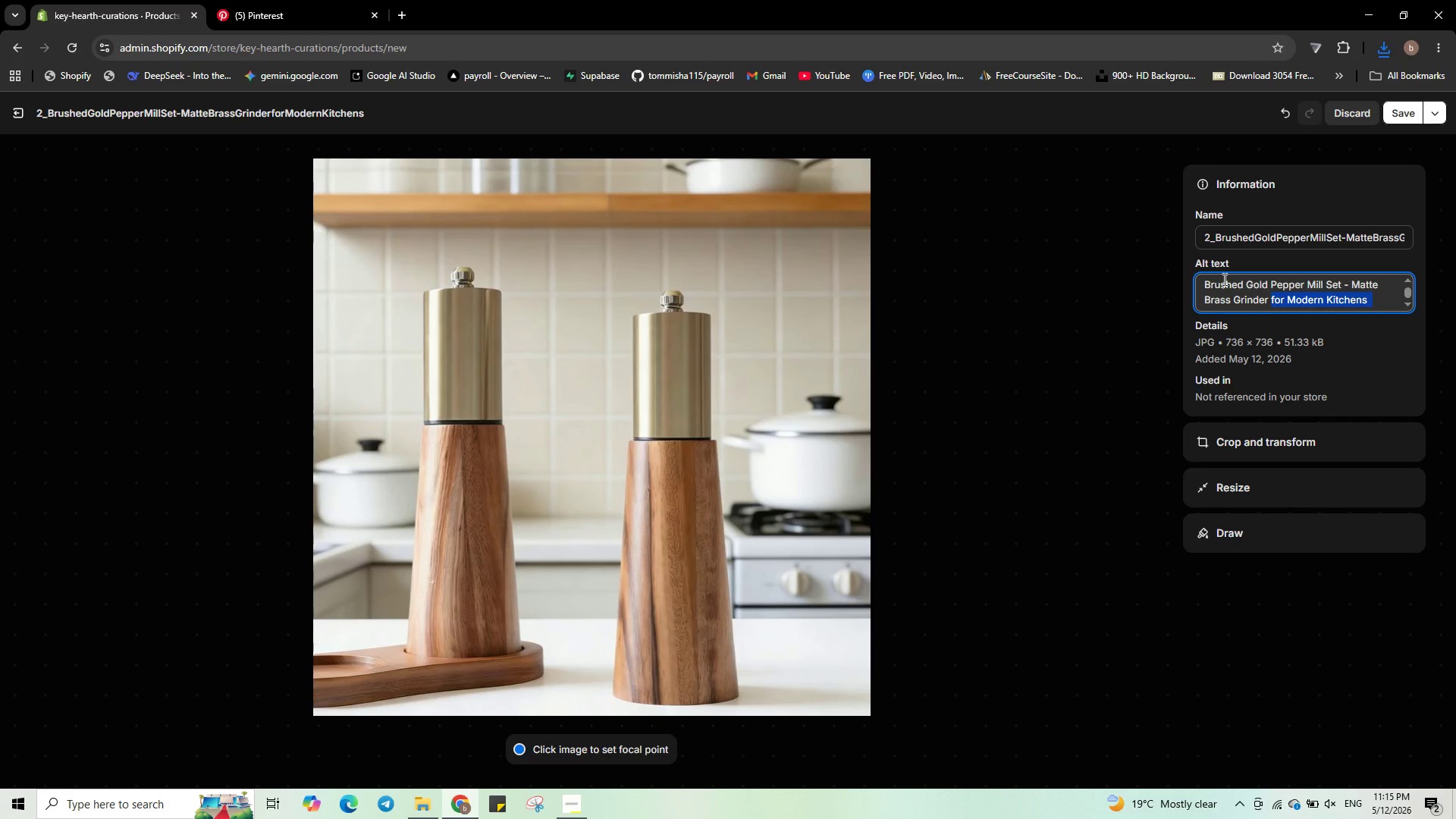 
key(Control+Shift+ArrowLeft)
 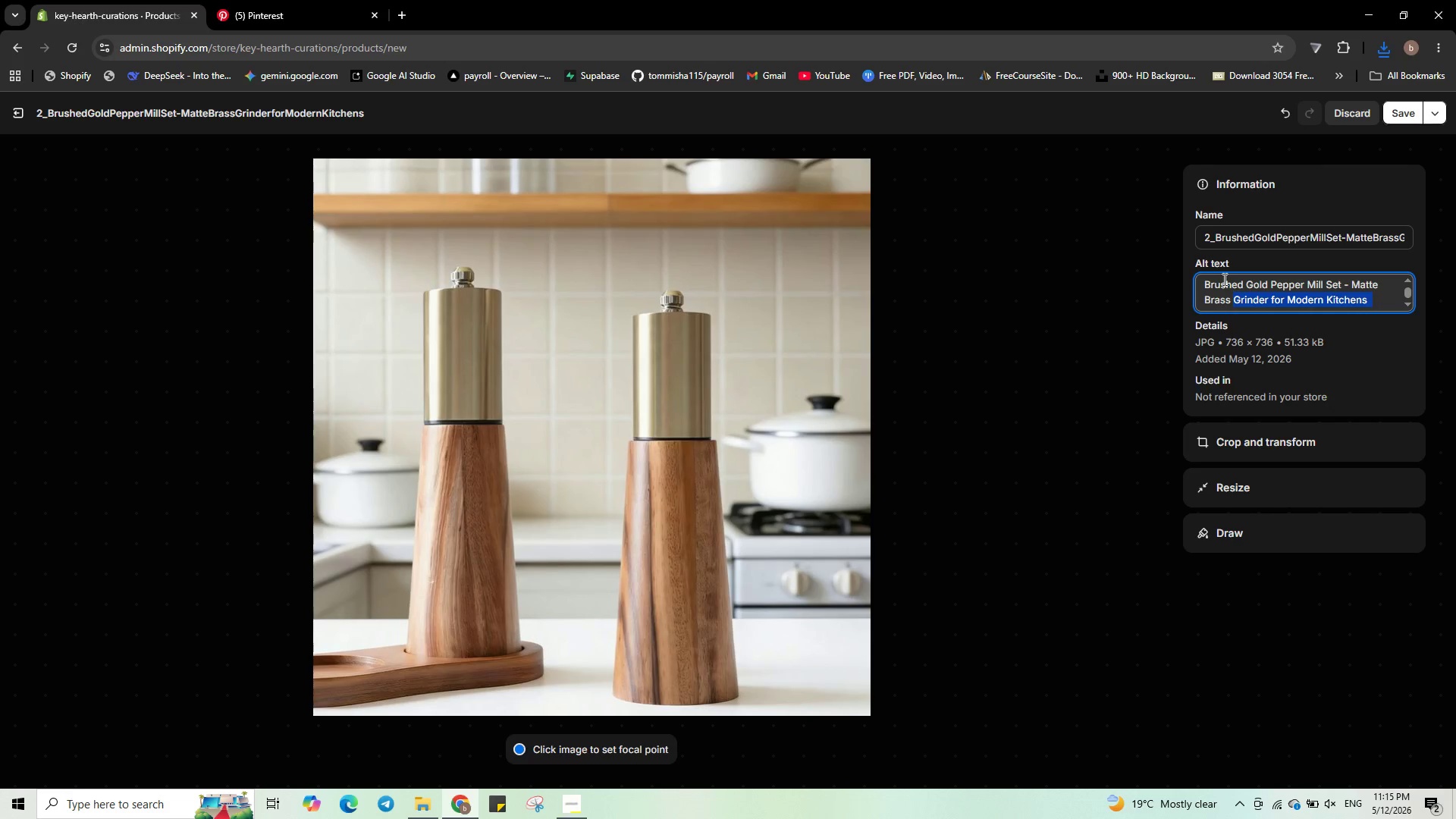 
key(Control+Shift+ArrowLeft)
 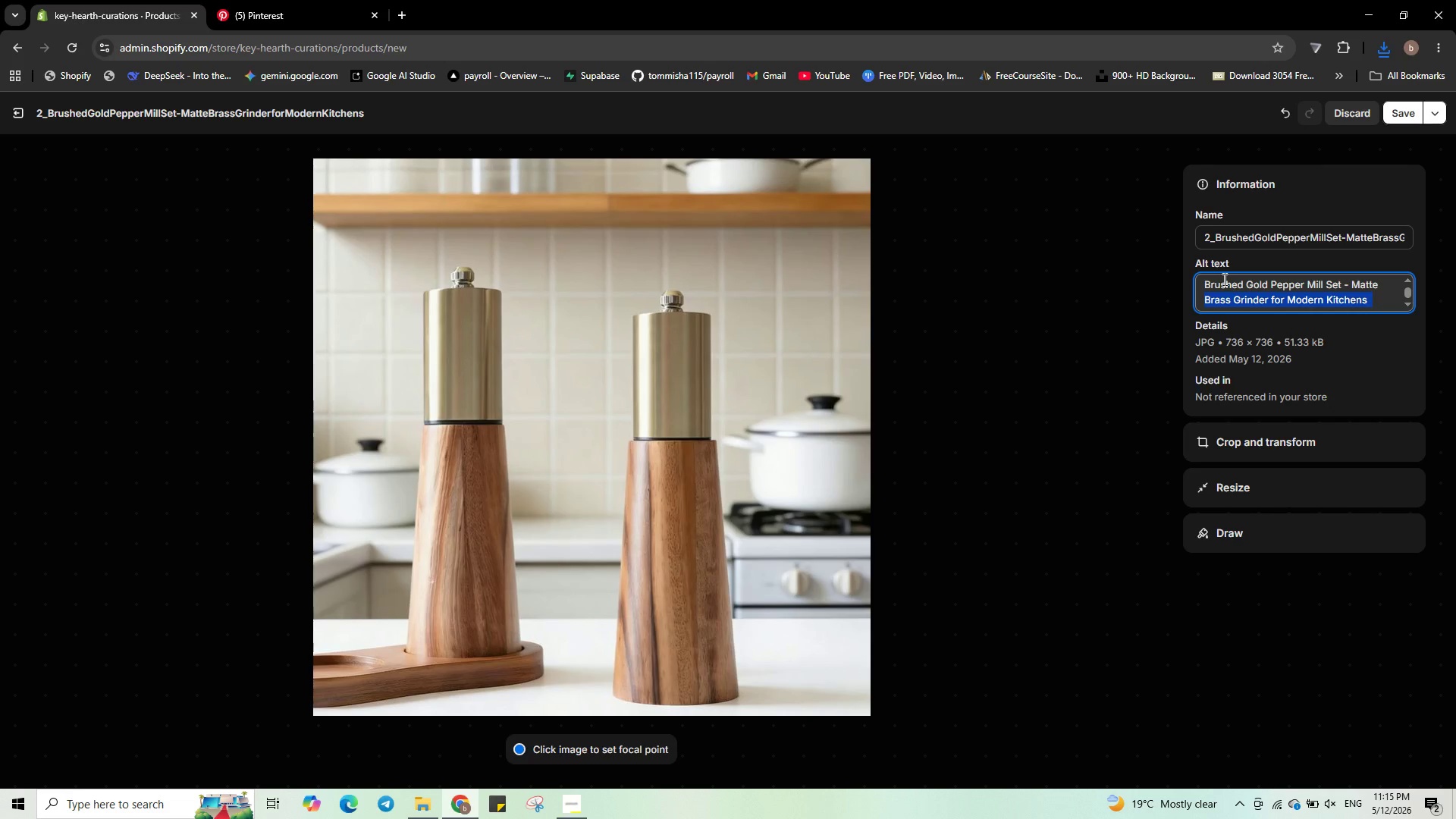 
key(Control+Shift+ArrowLeft)
 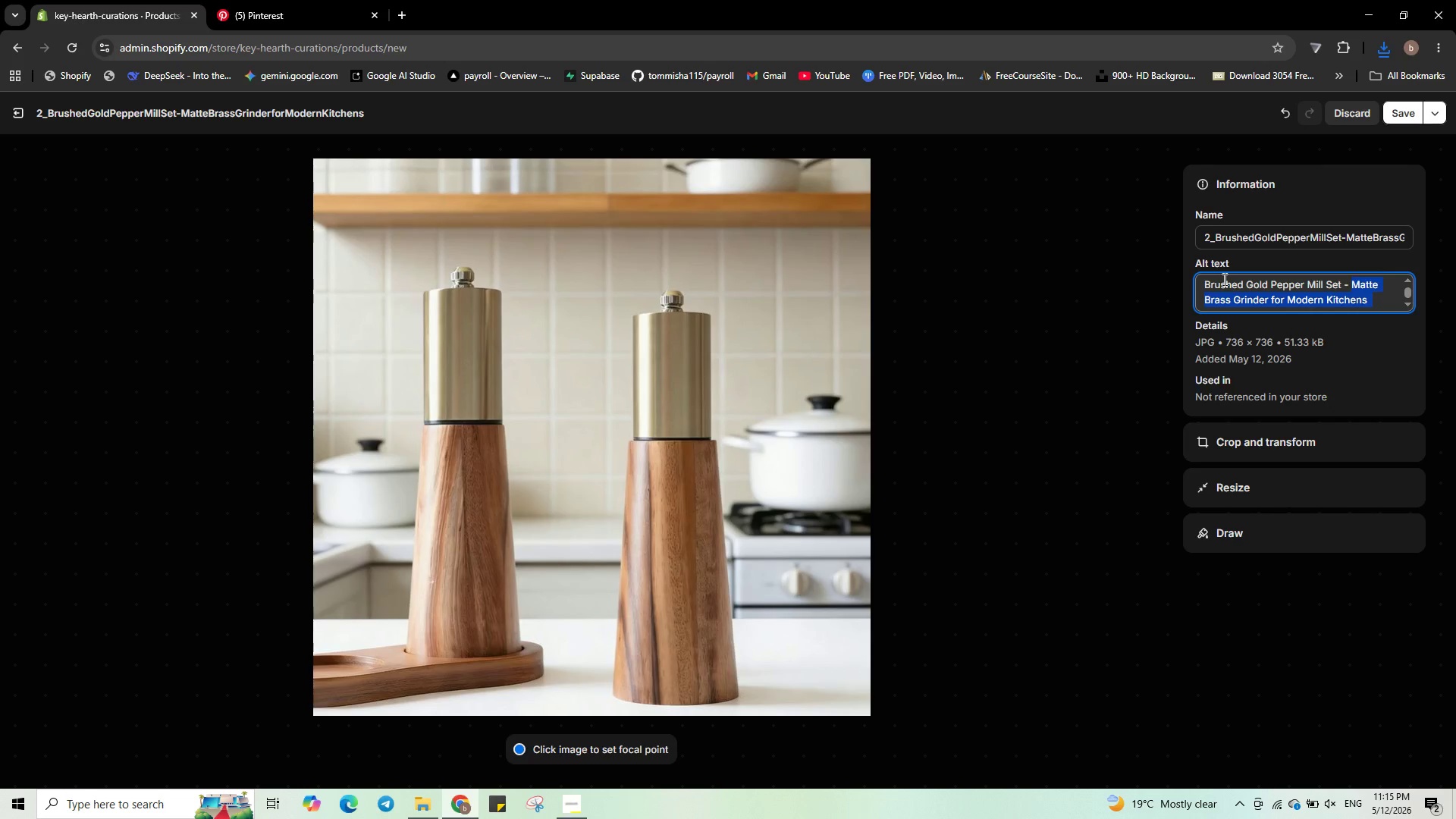 
key(Control+Shift+ArrowLeft)
 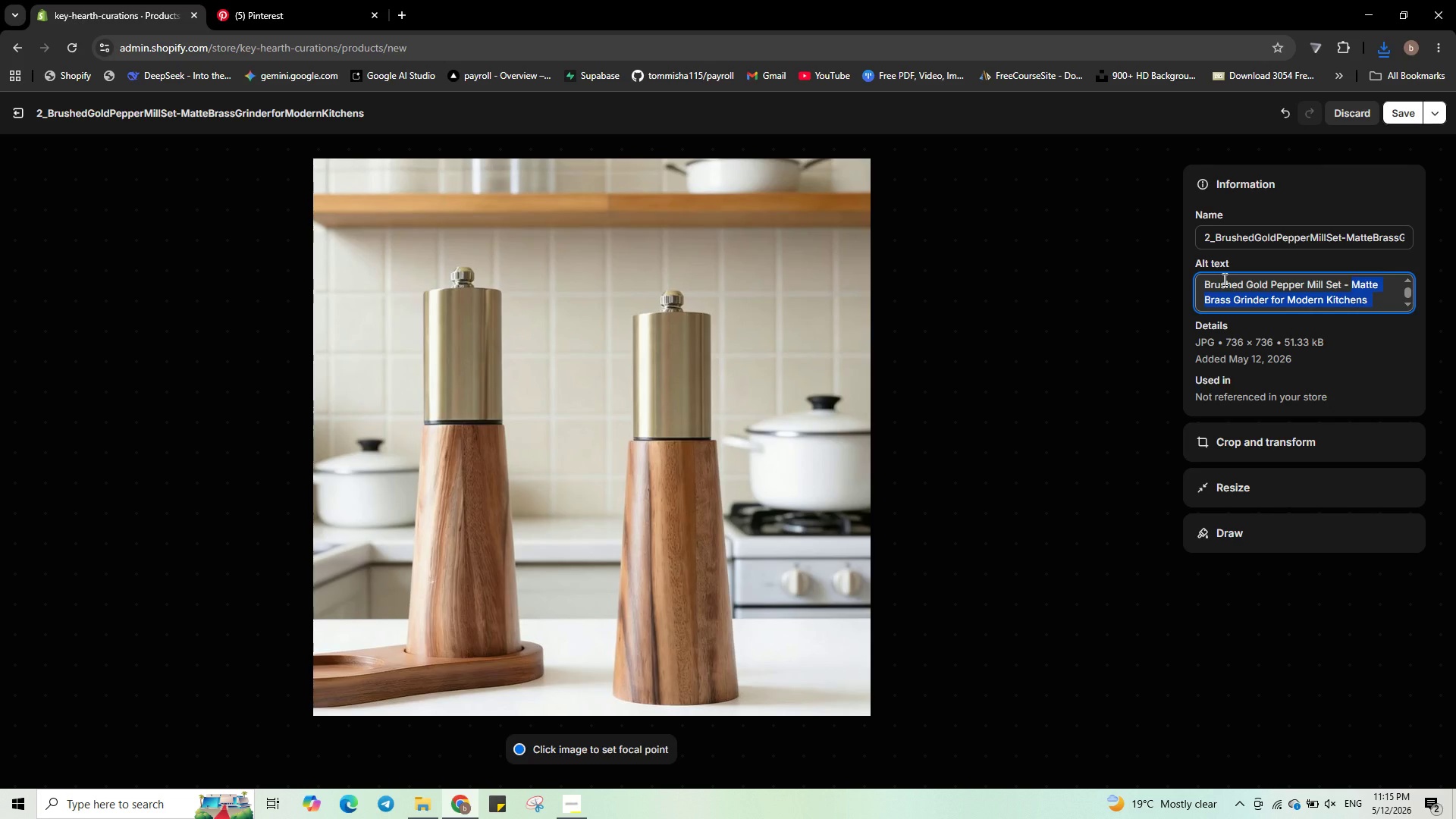 
hold_key(key=ShiftLeft, duration=0.58)
 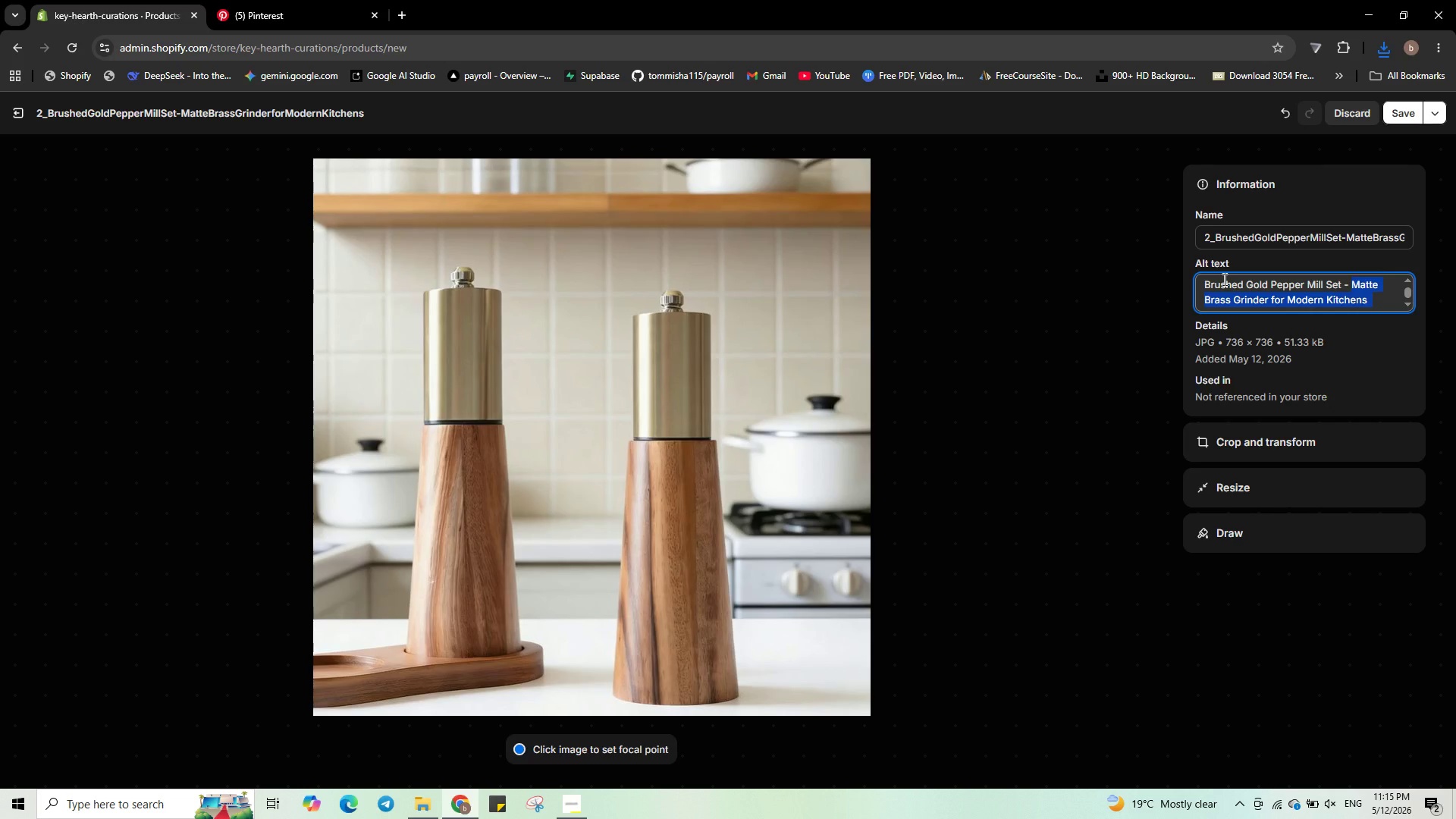 
type(luxury kitchen closing f)
key(Backspace)
type(gift)
 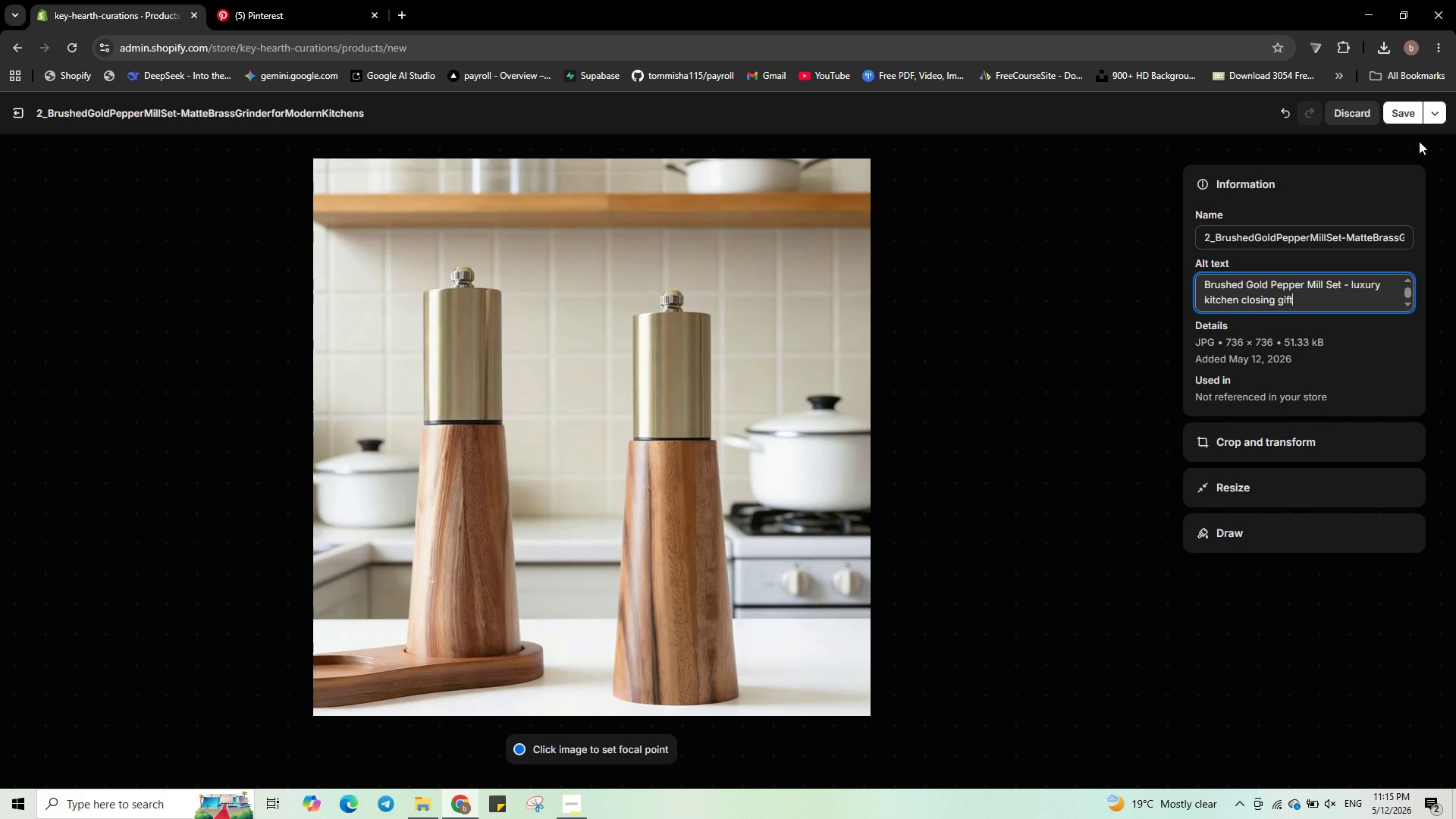 
left_click([1393, 112])
 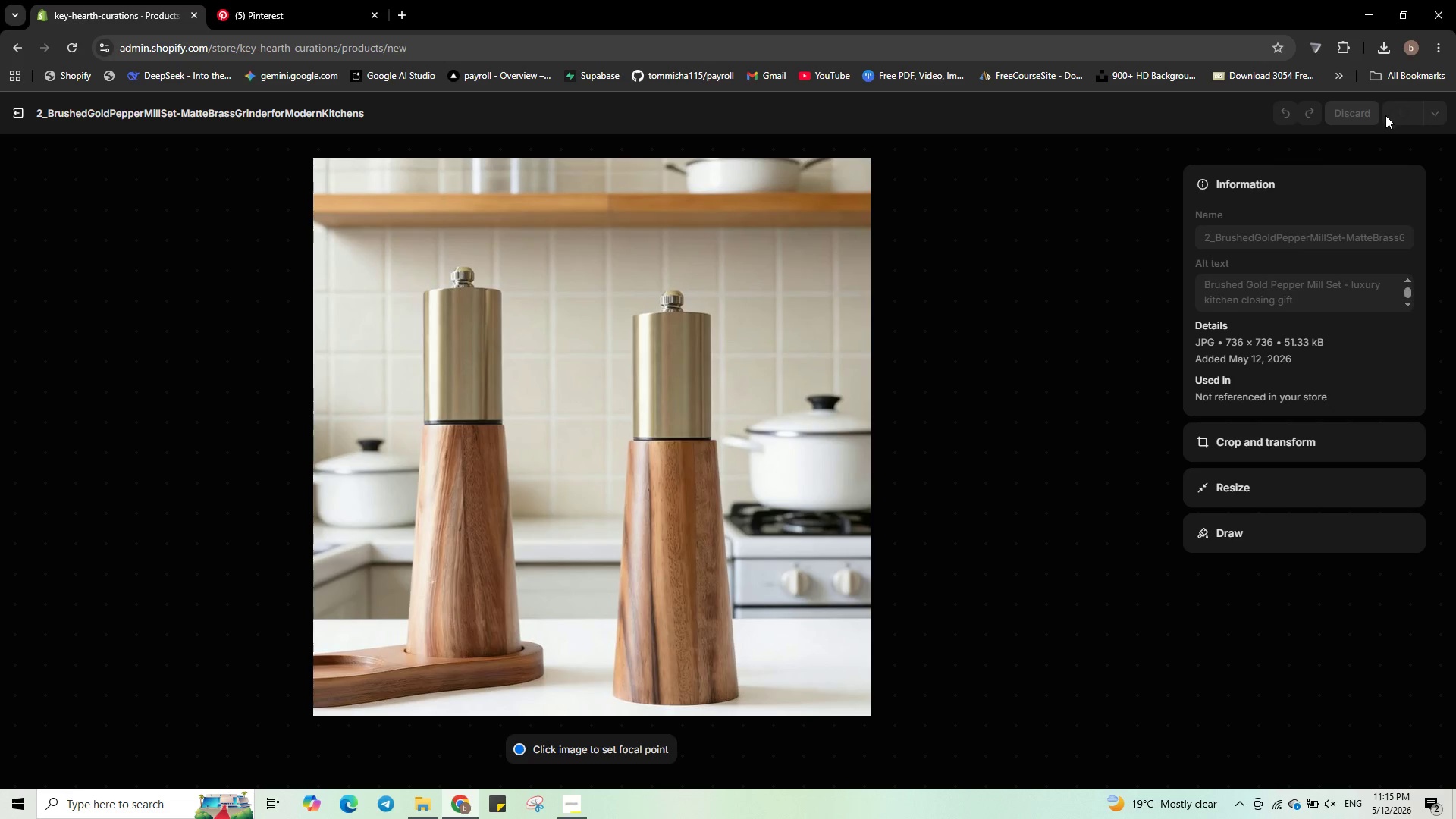 
mouse_move([1357, 127])
 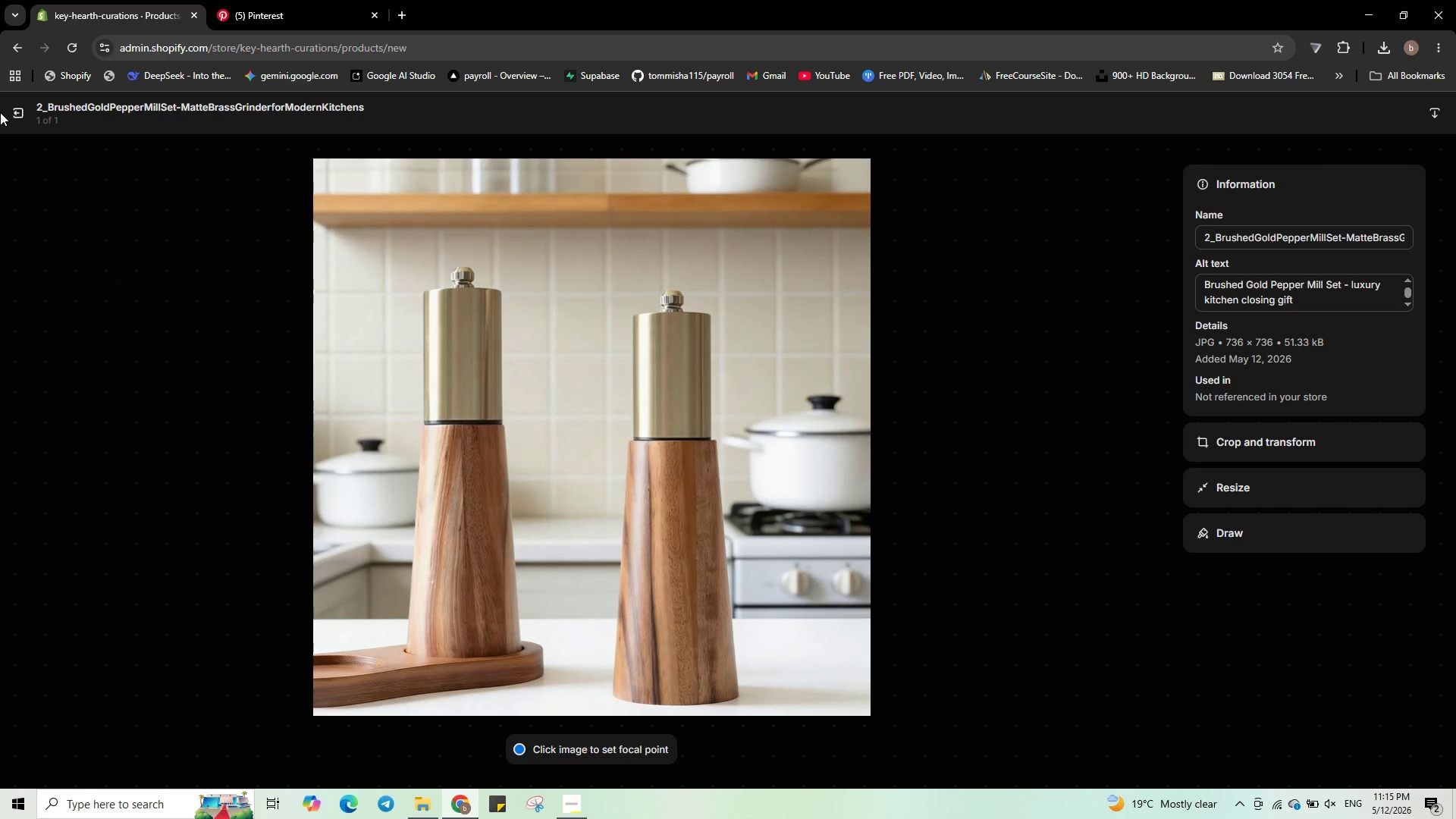 
left_click([11, 112])
 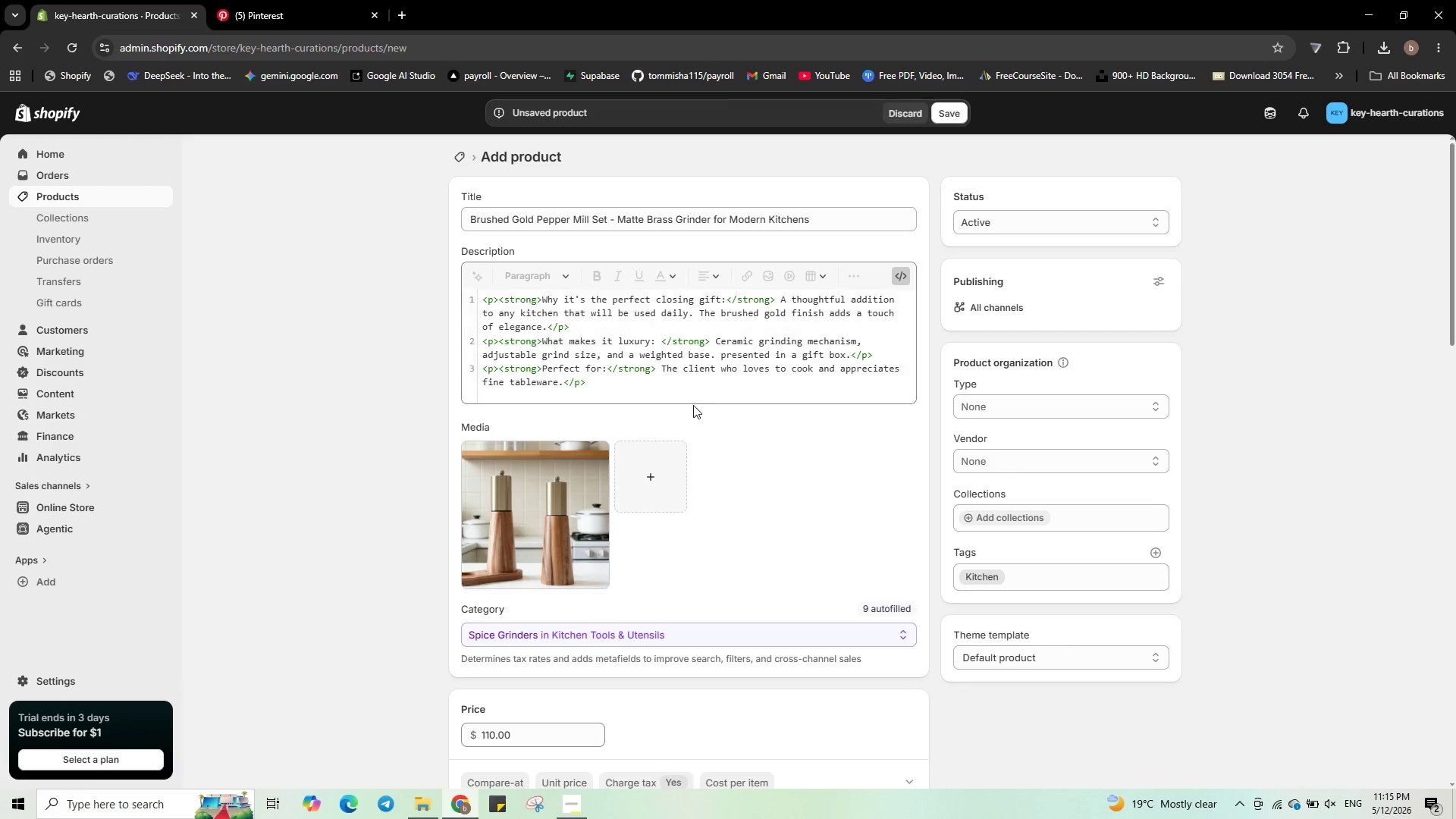 
scroll: coordinate [680, 463], scroll_direction: up, amount: 4.0
 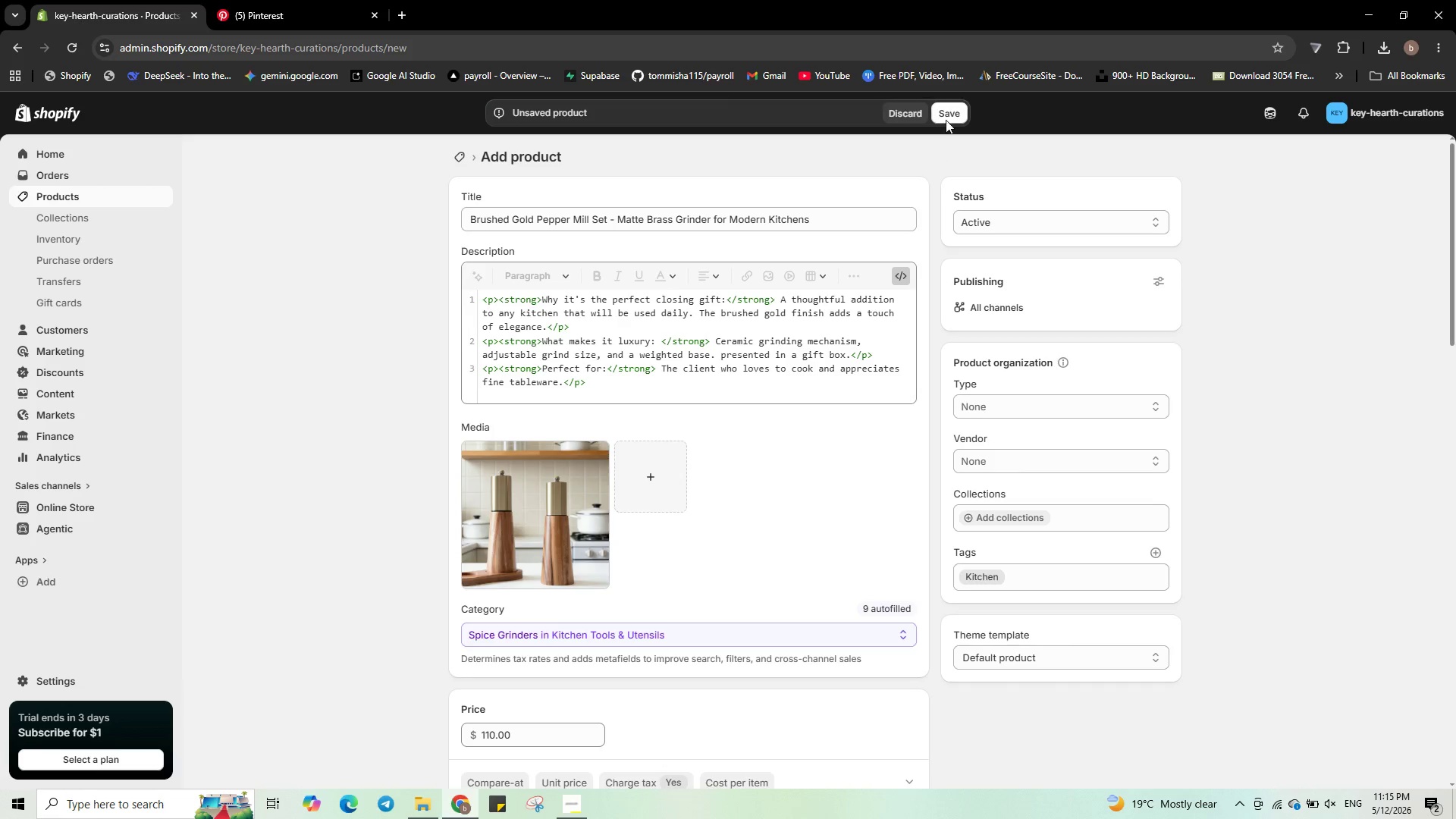 
left_click([947, 118])
 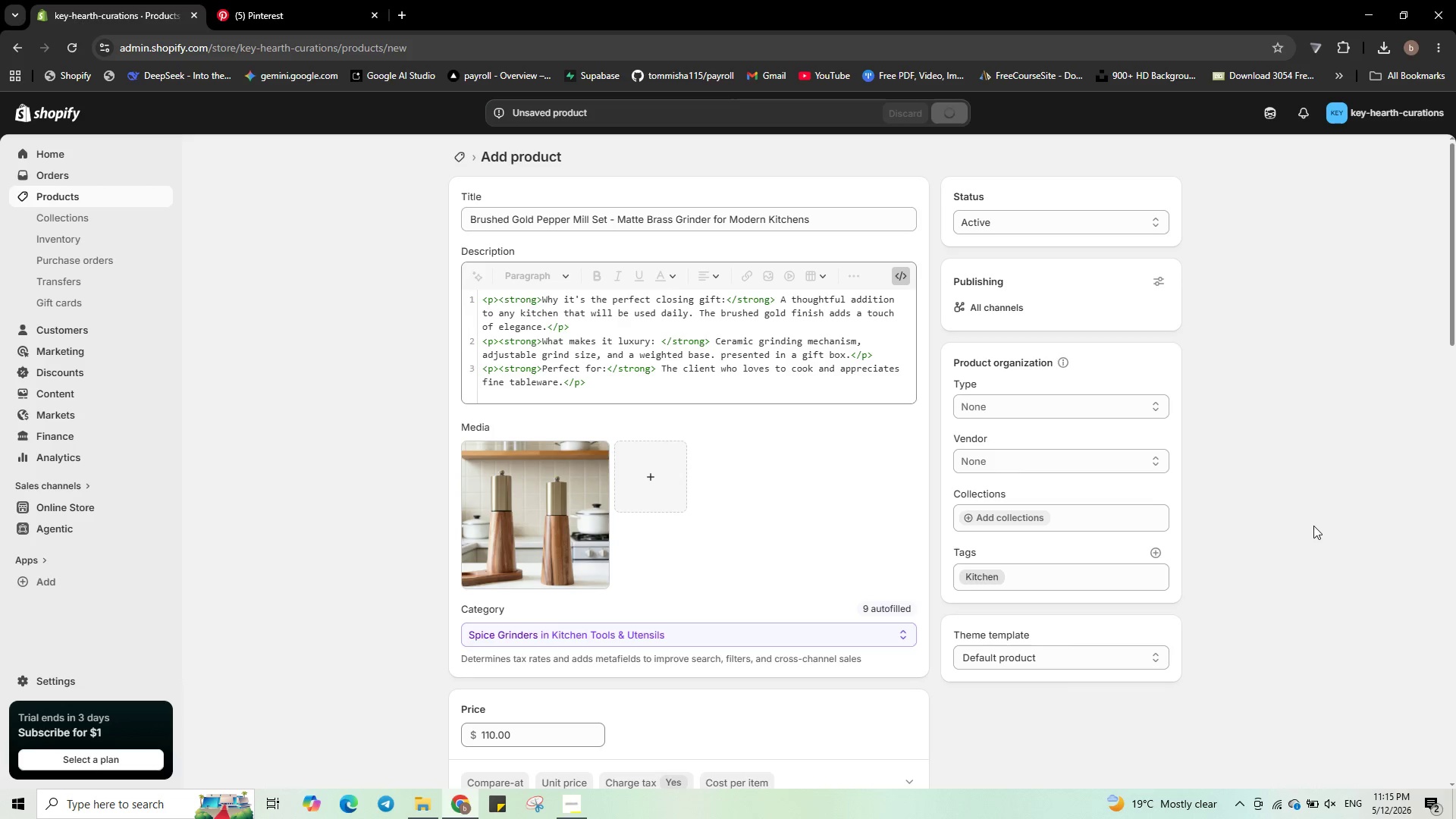 
scroll: coordinate [1310, 510], scroll_direction: down, amount: 7.0
 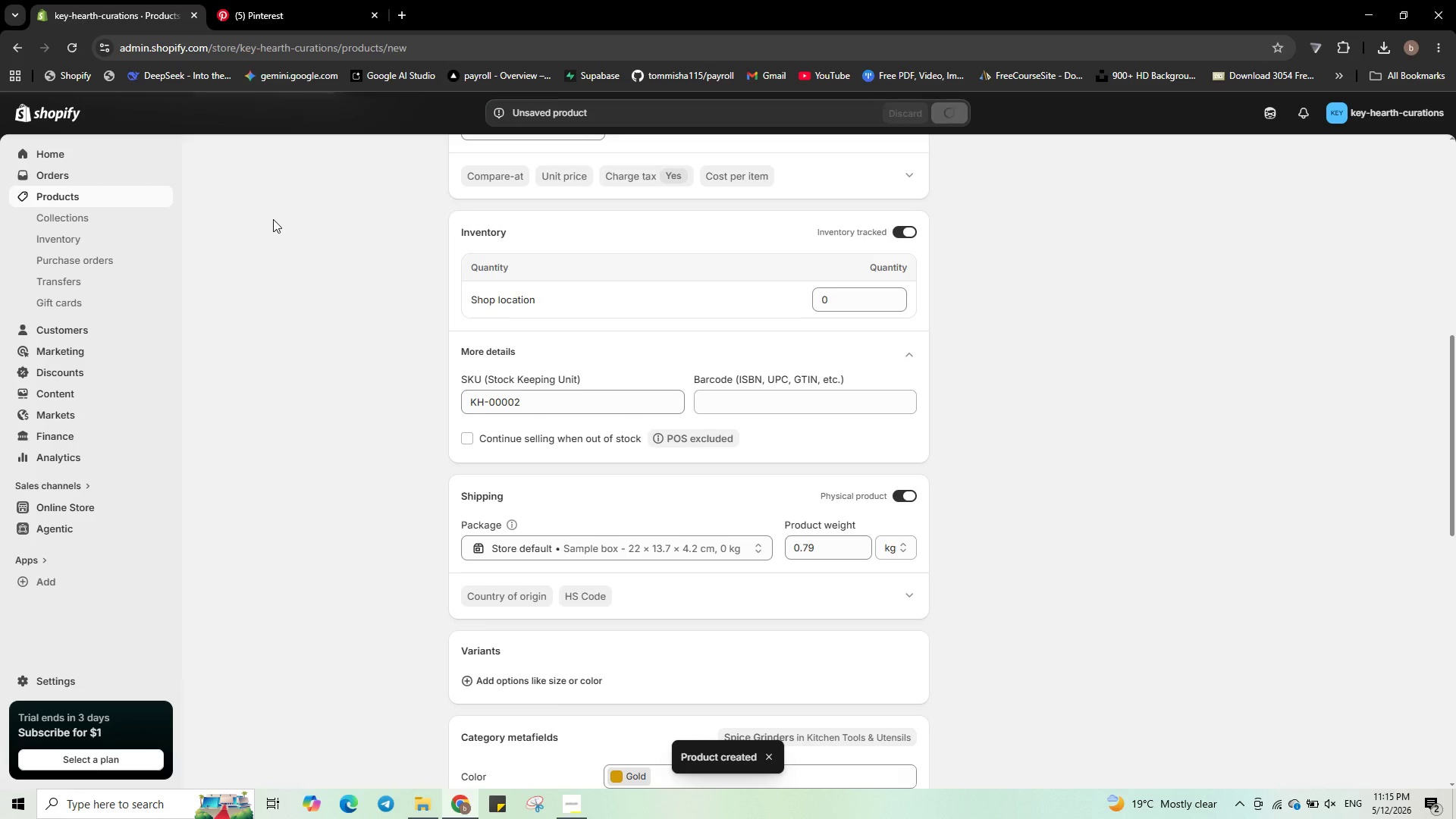 
wait(10.64)
 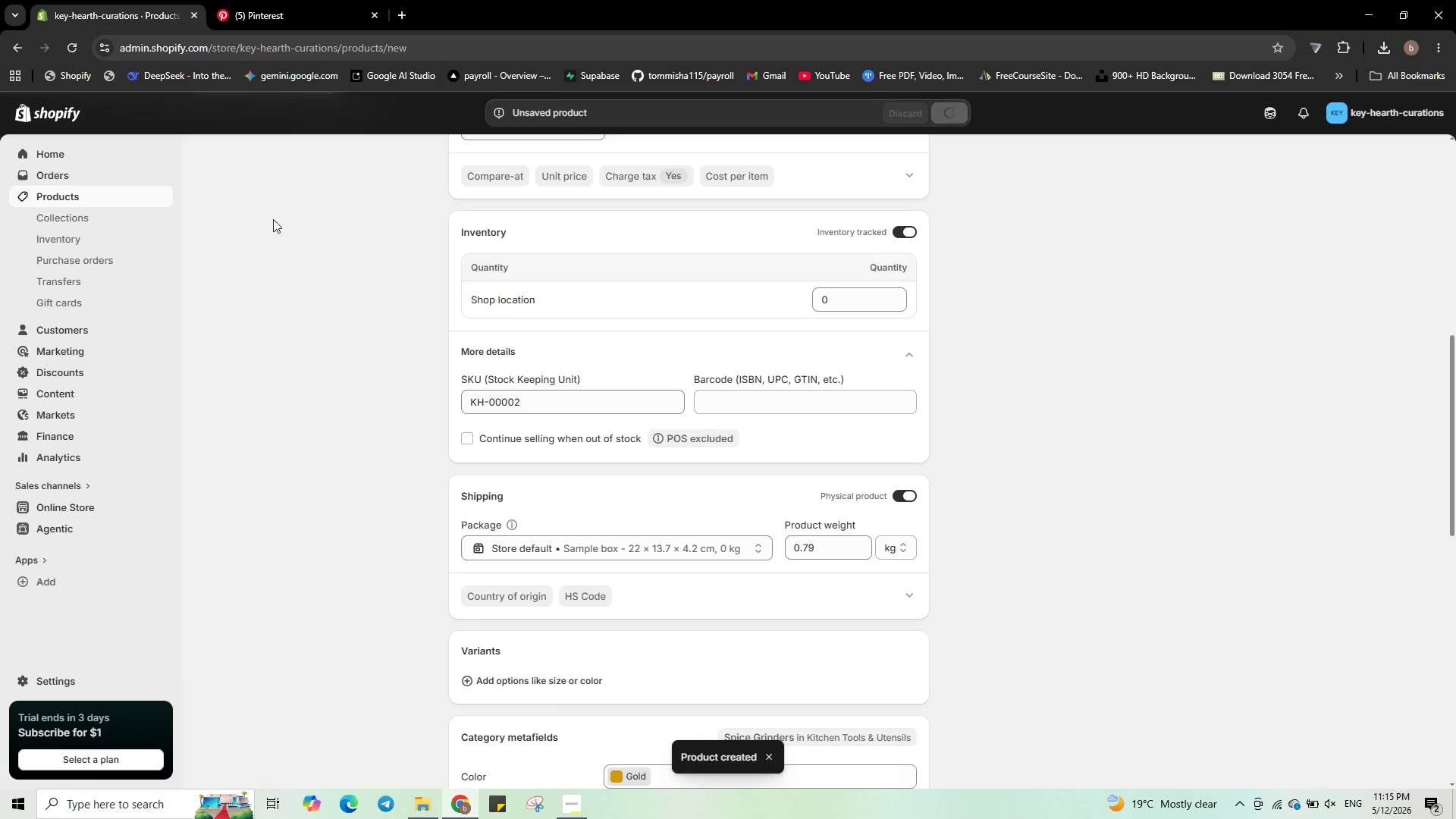 
scroll: coordinate [697, 582], scroll_direction: down, amount: 5.0
 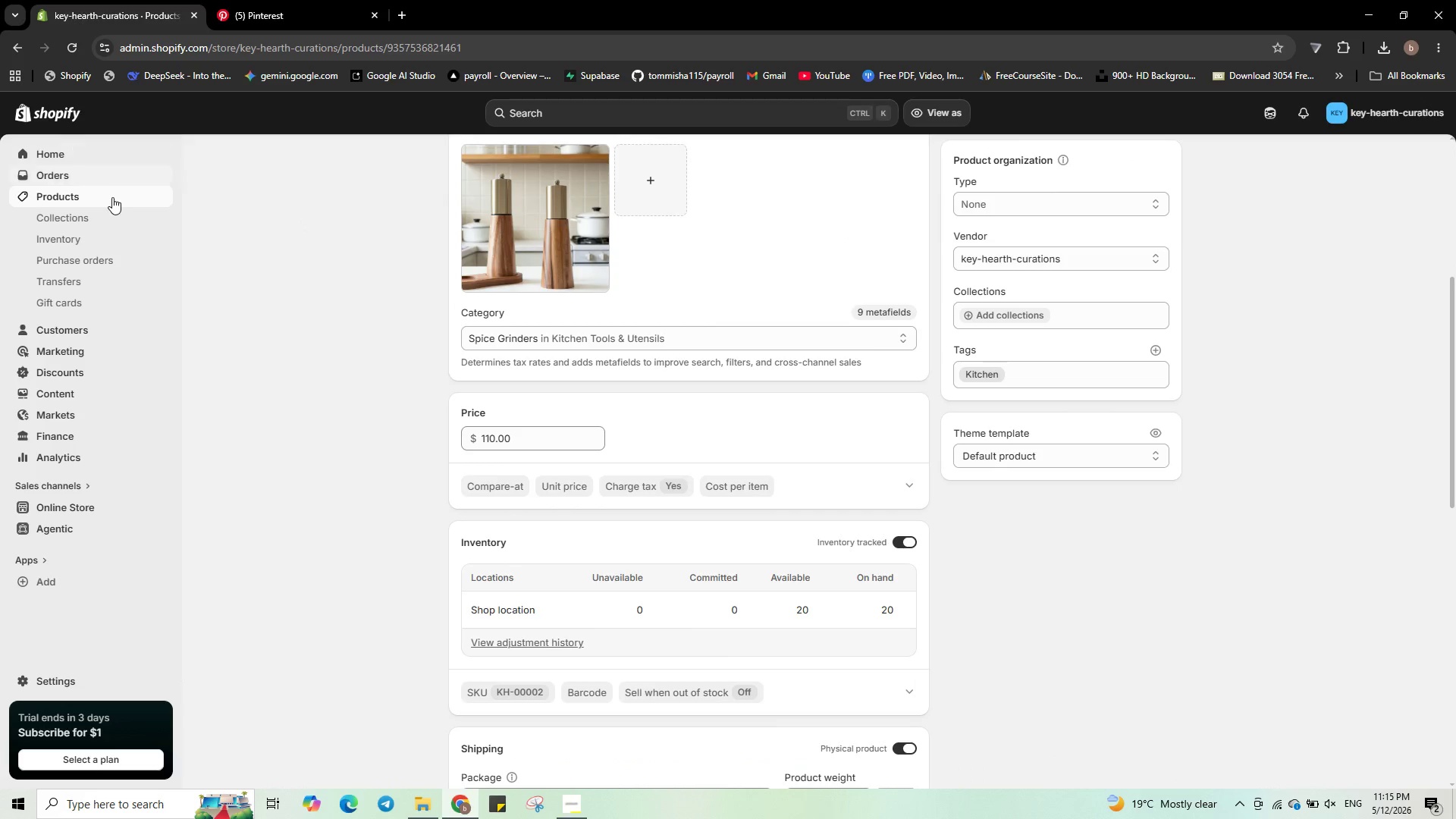 
left_click([105, 199])
 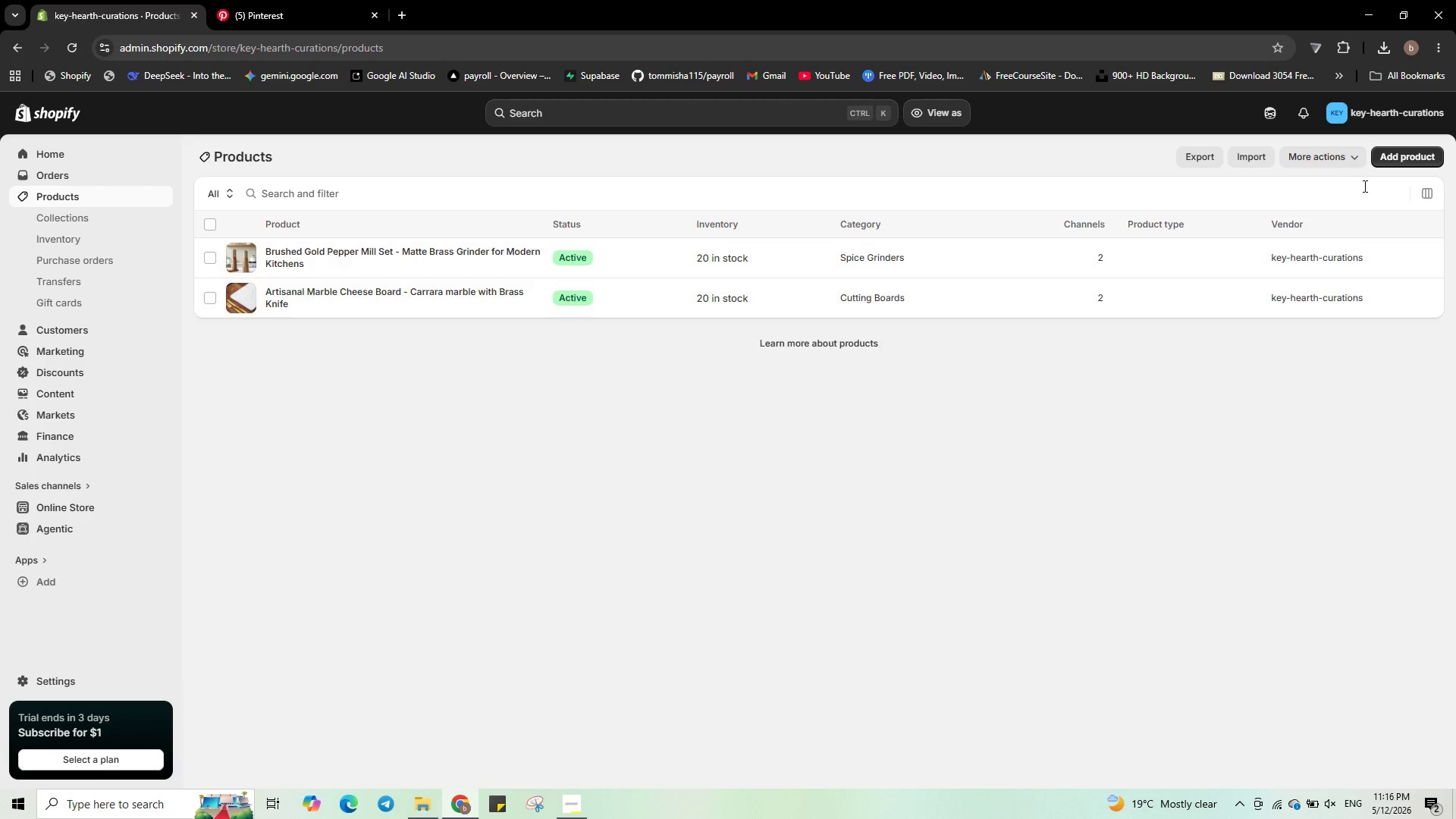 
left_click([1413, 158])
 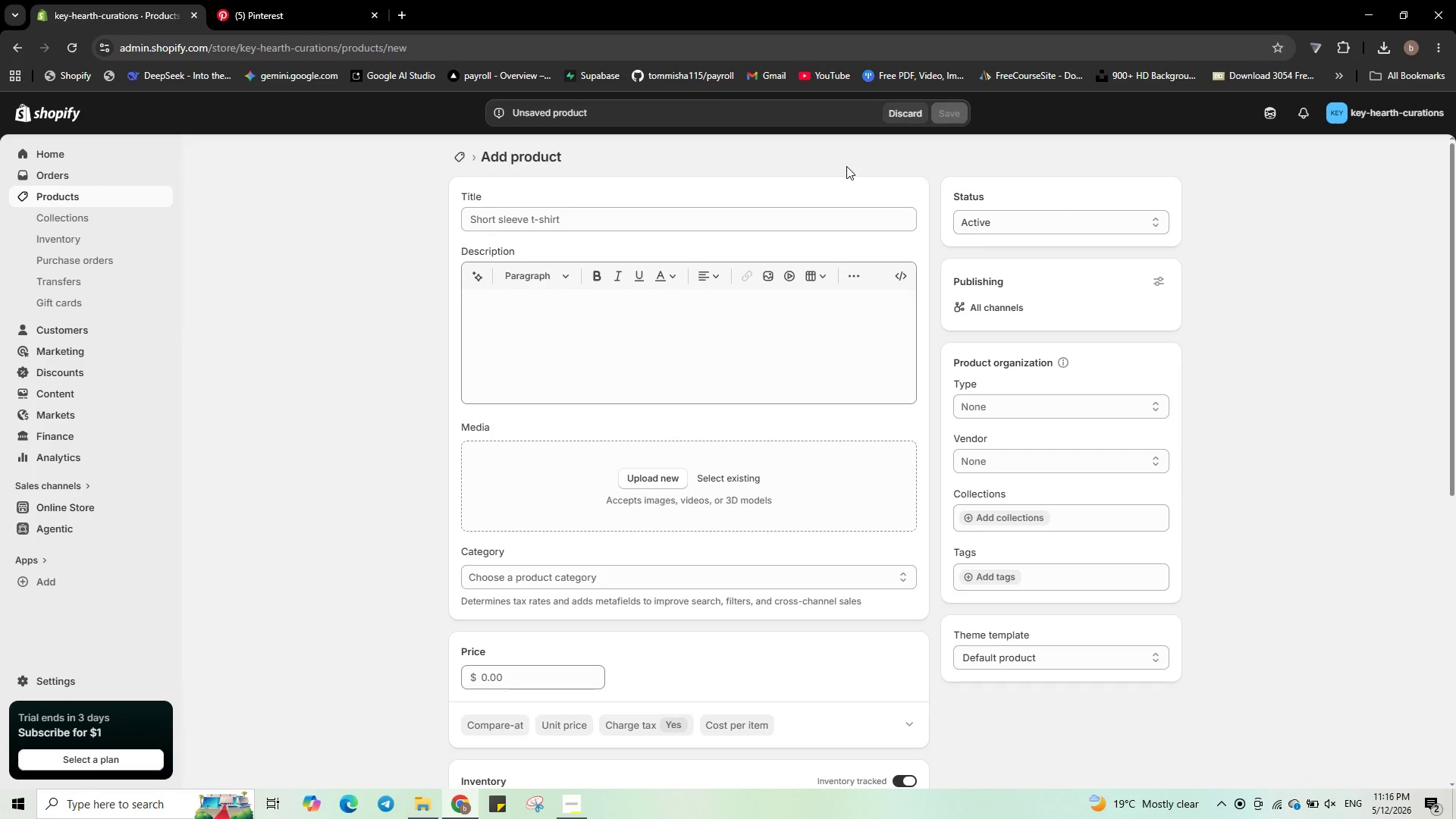 
wait(6.53)
 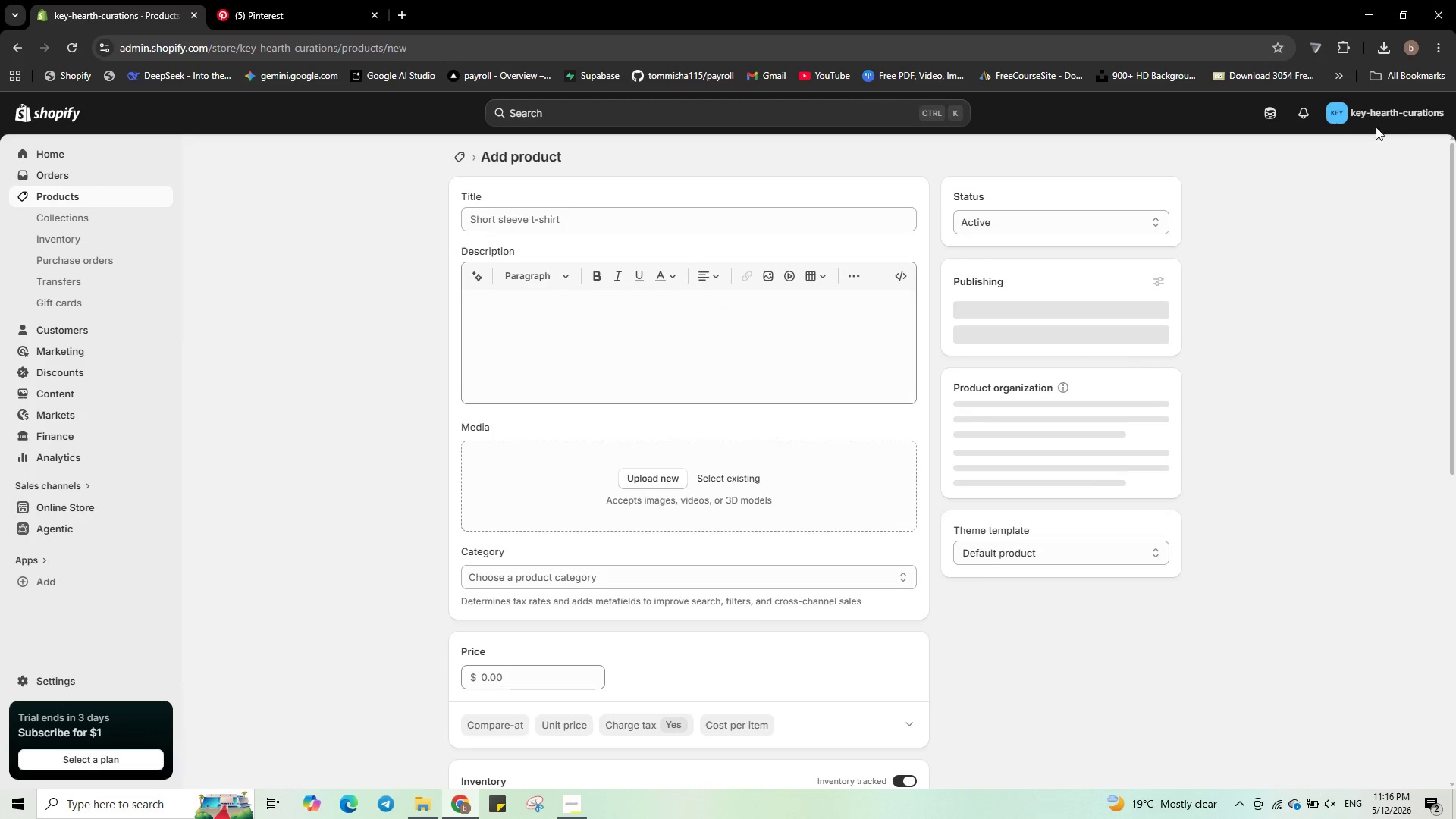 
left_click([658, 216])
 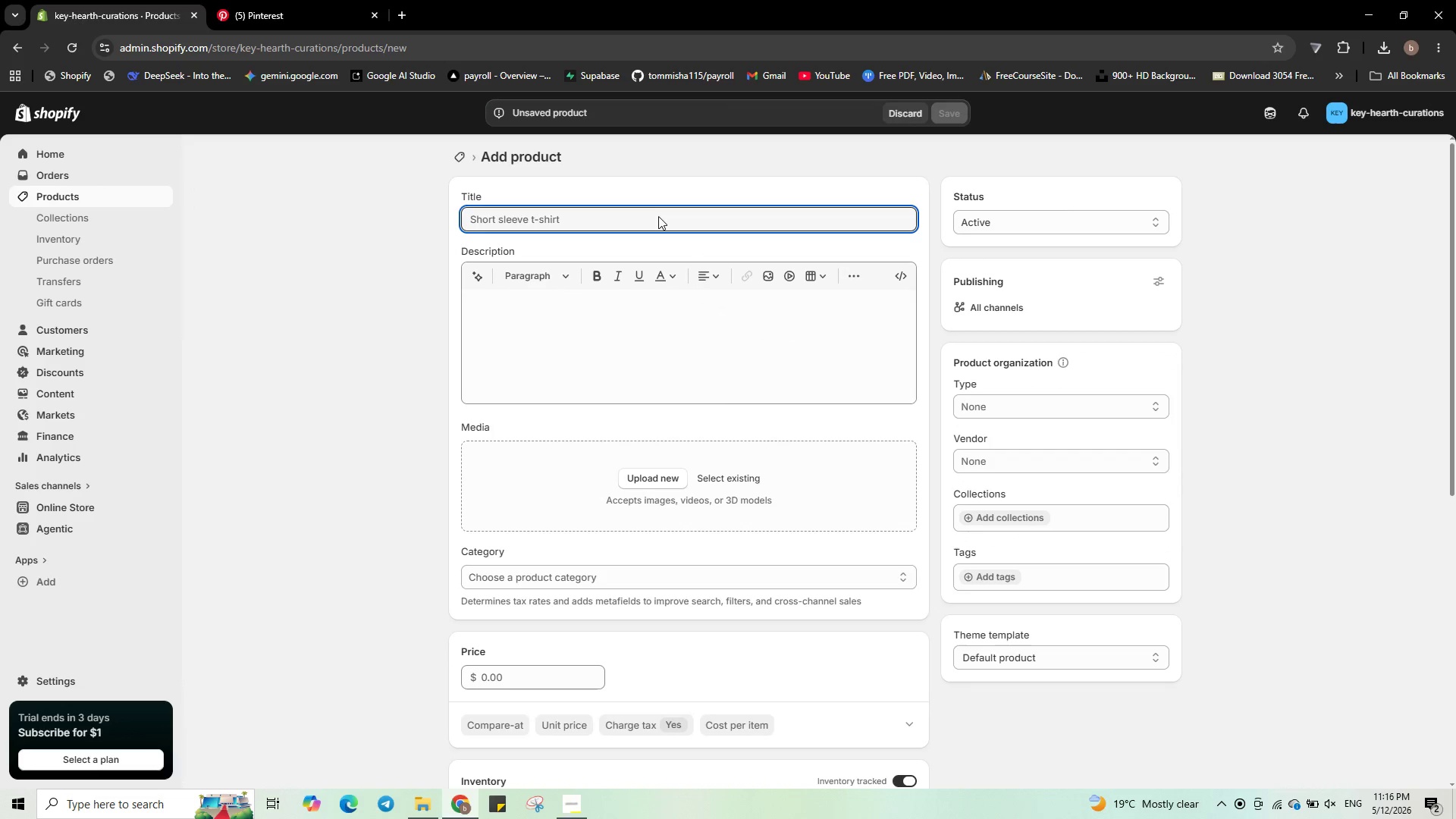 
key(Unknown)
 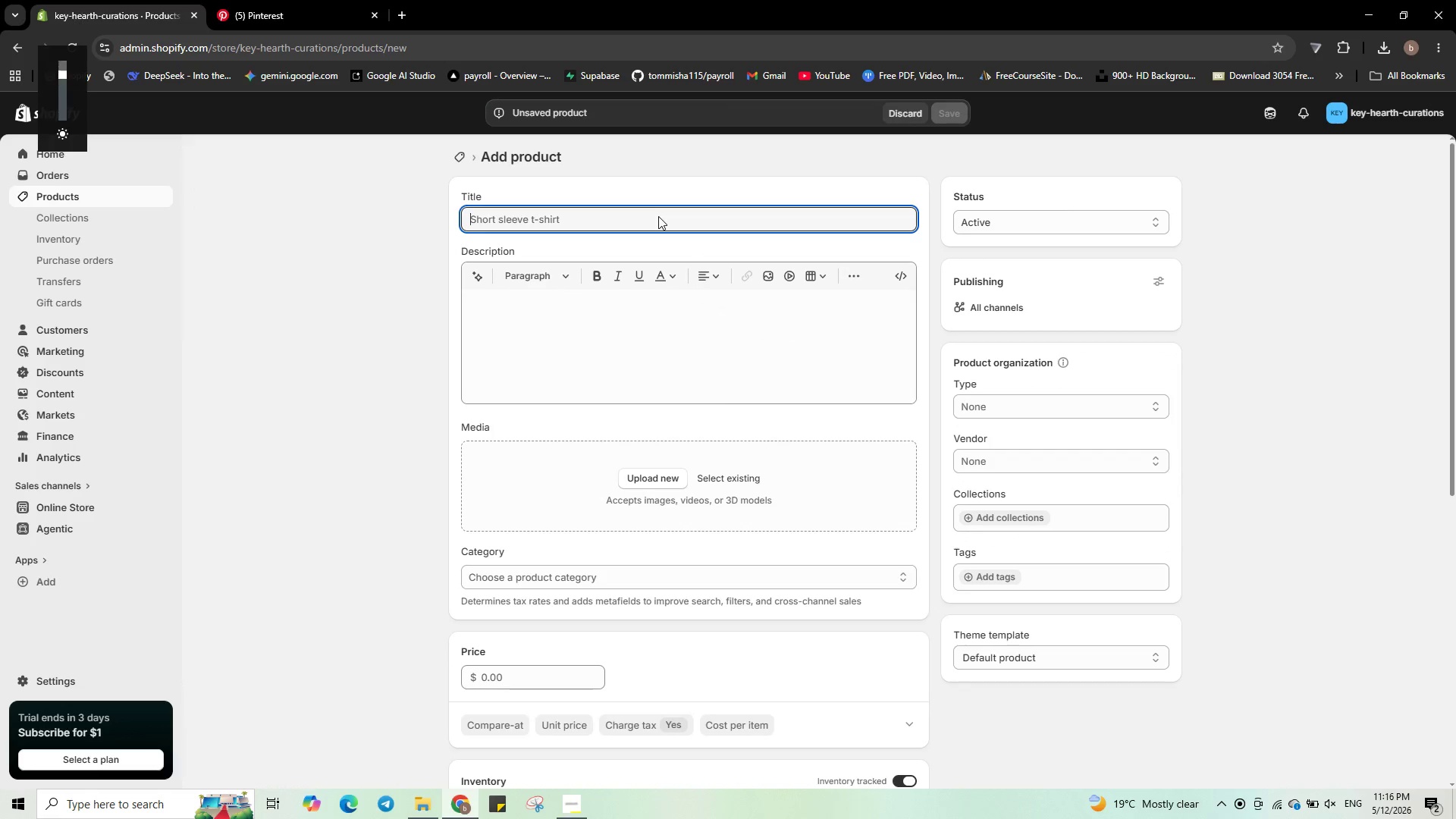 
key(Unknown)
 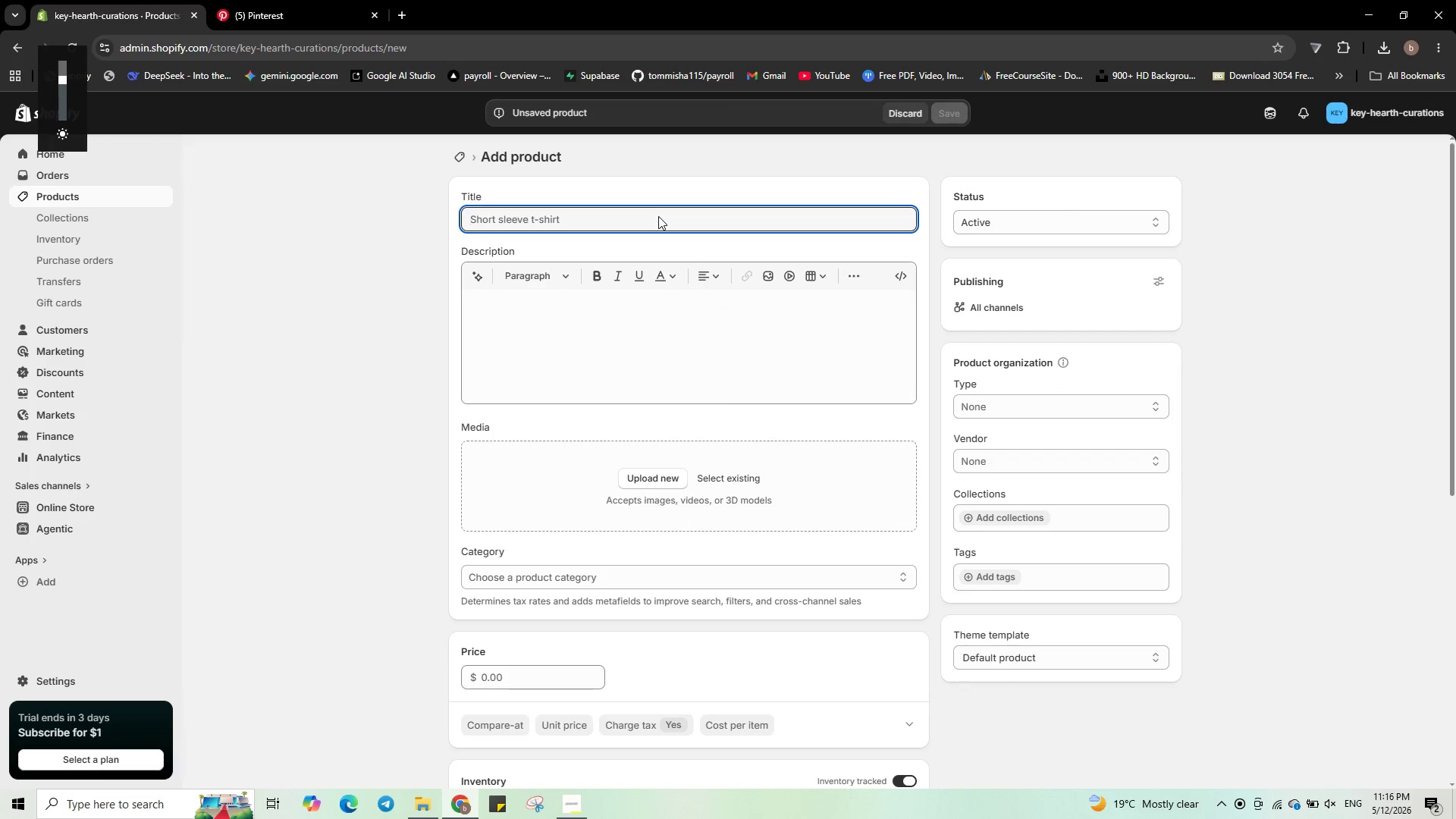 
key(Unknown)
 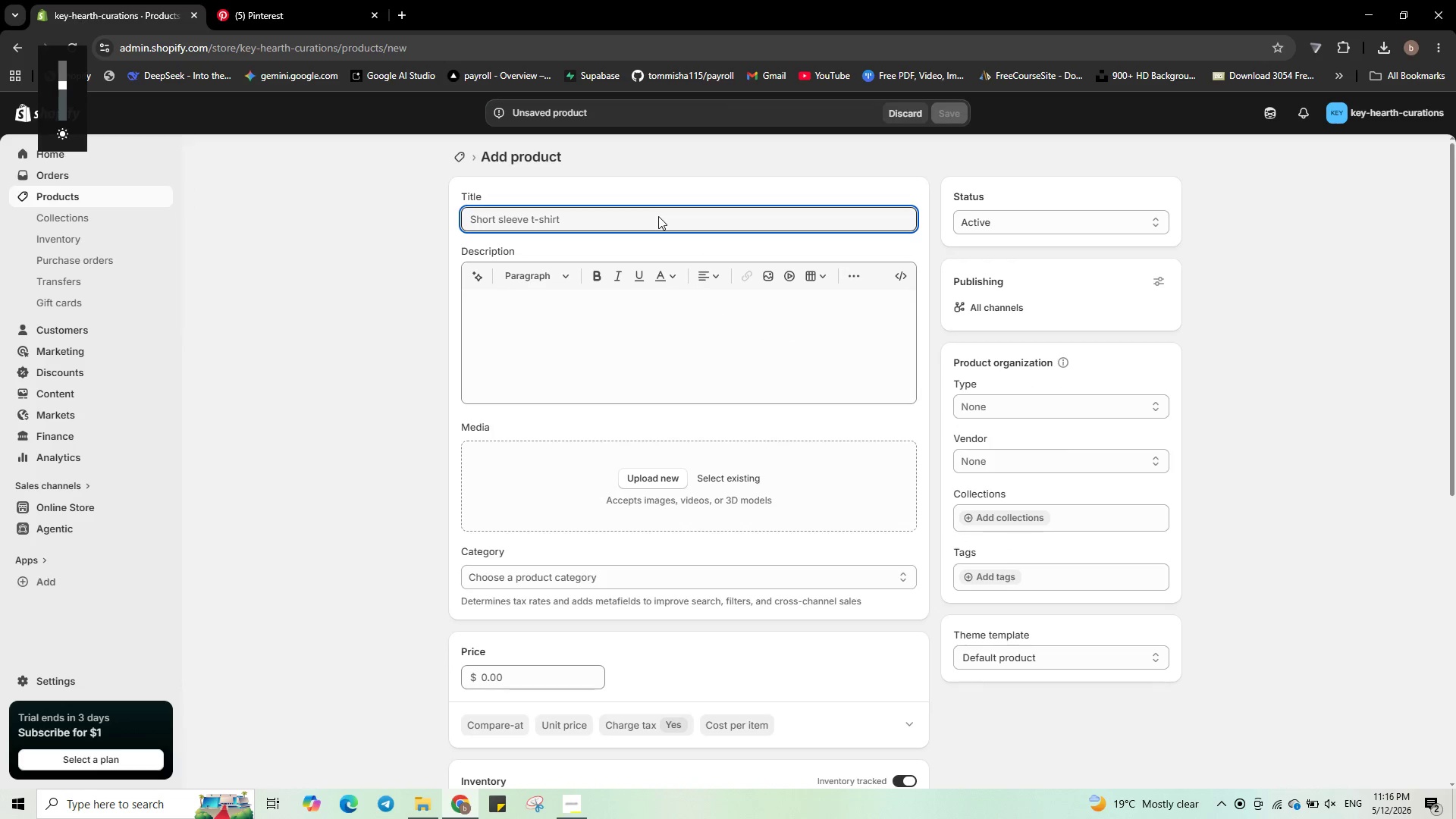 
key(Unknown)
 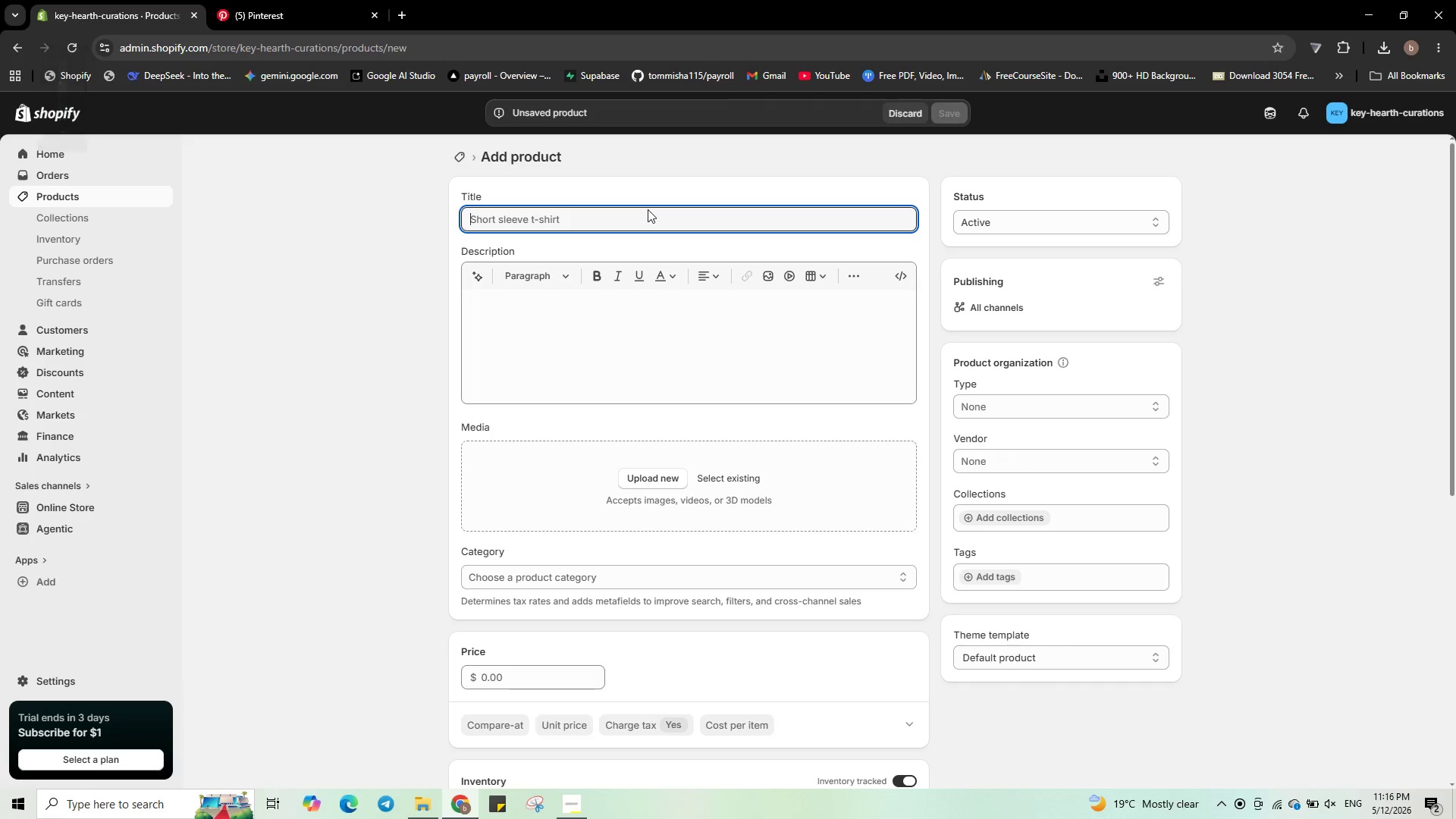 
type(Crystal  Decanter with Walnut )
 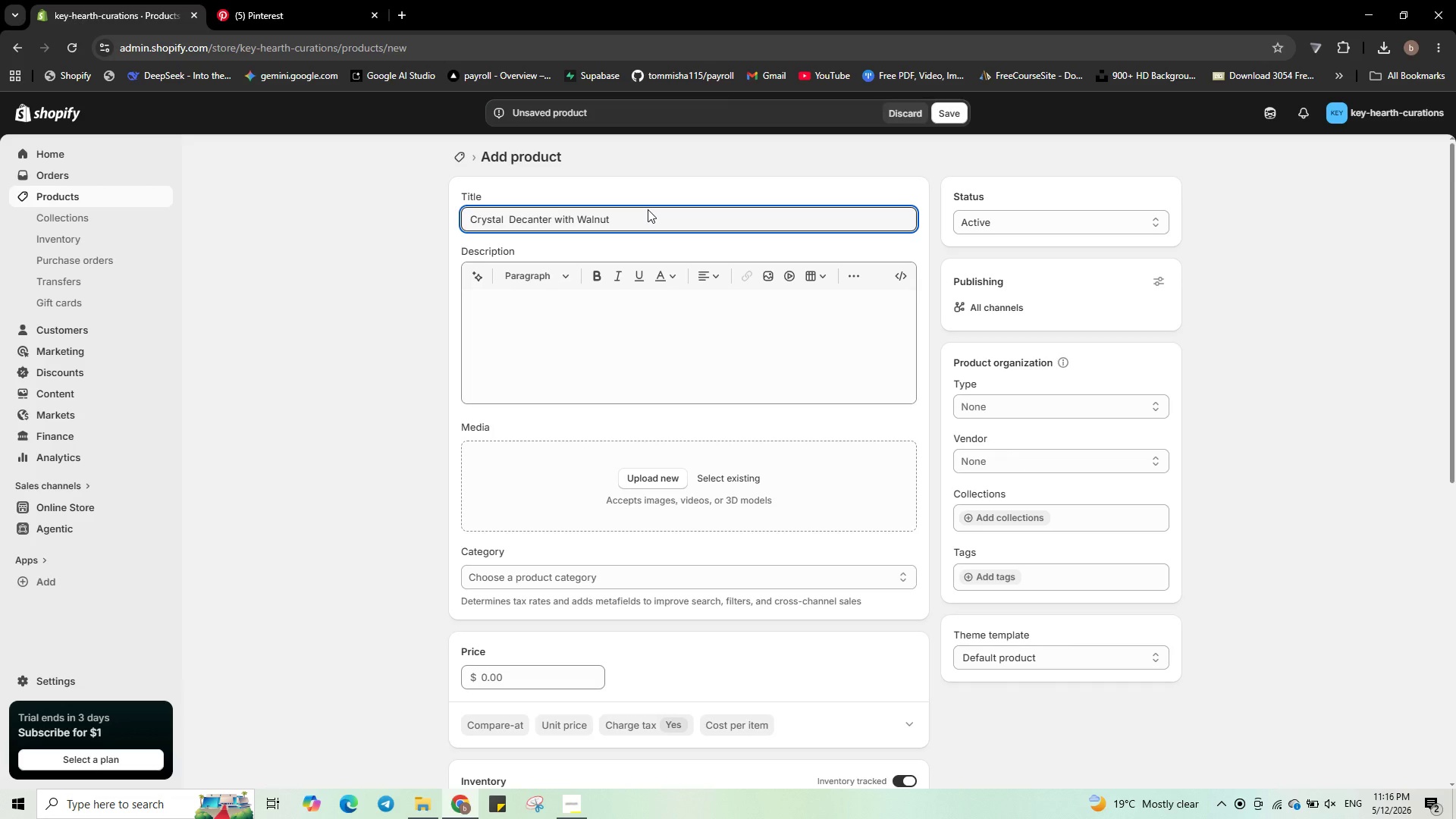 
wait(7.02)
 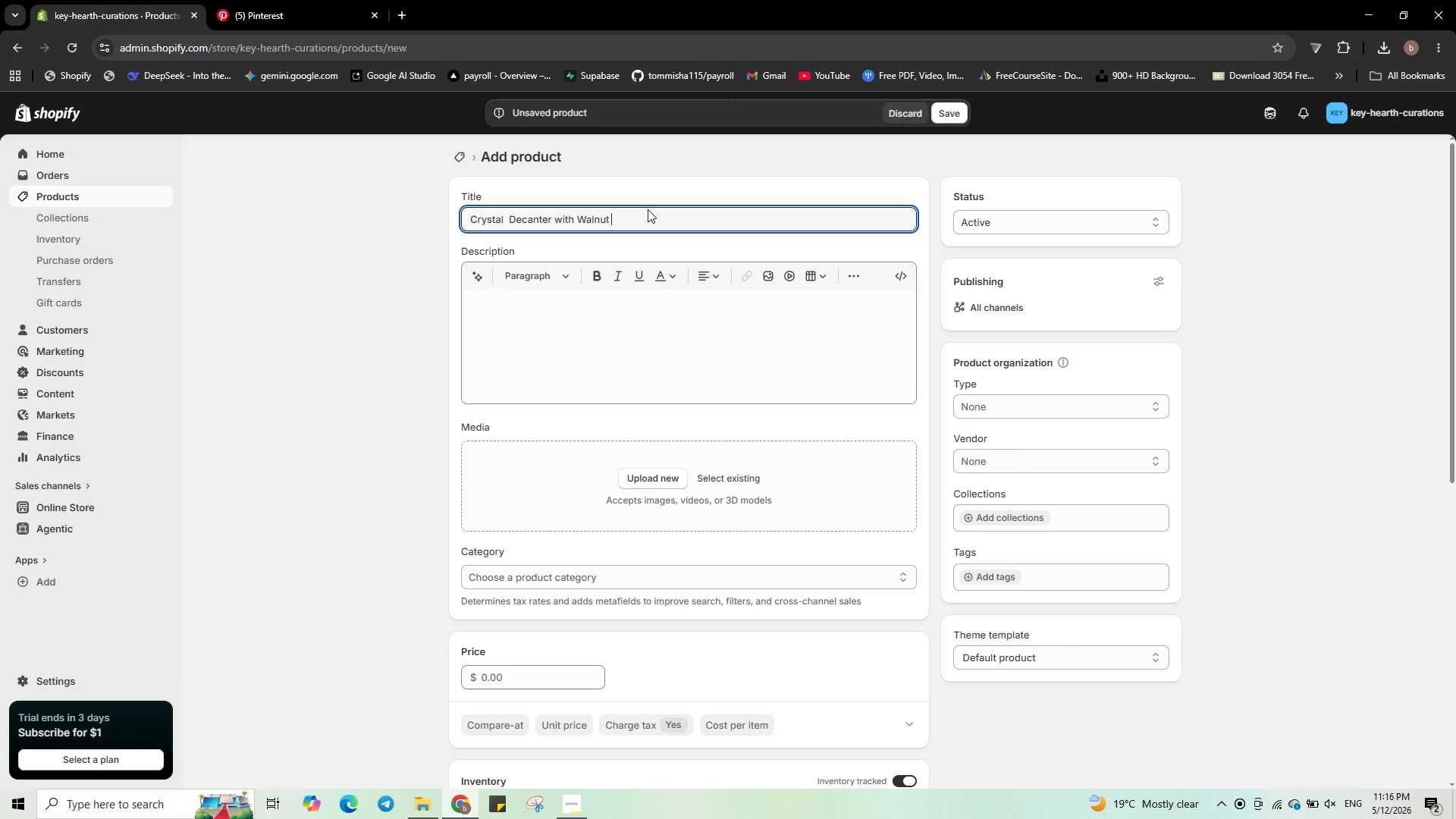 
type(Base )
 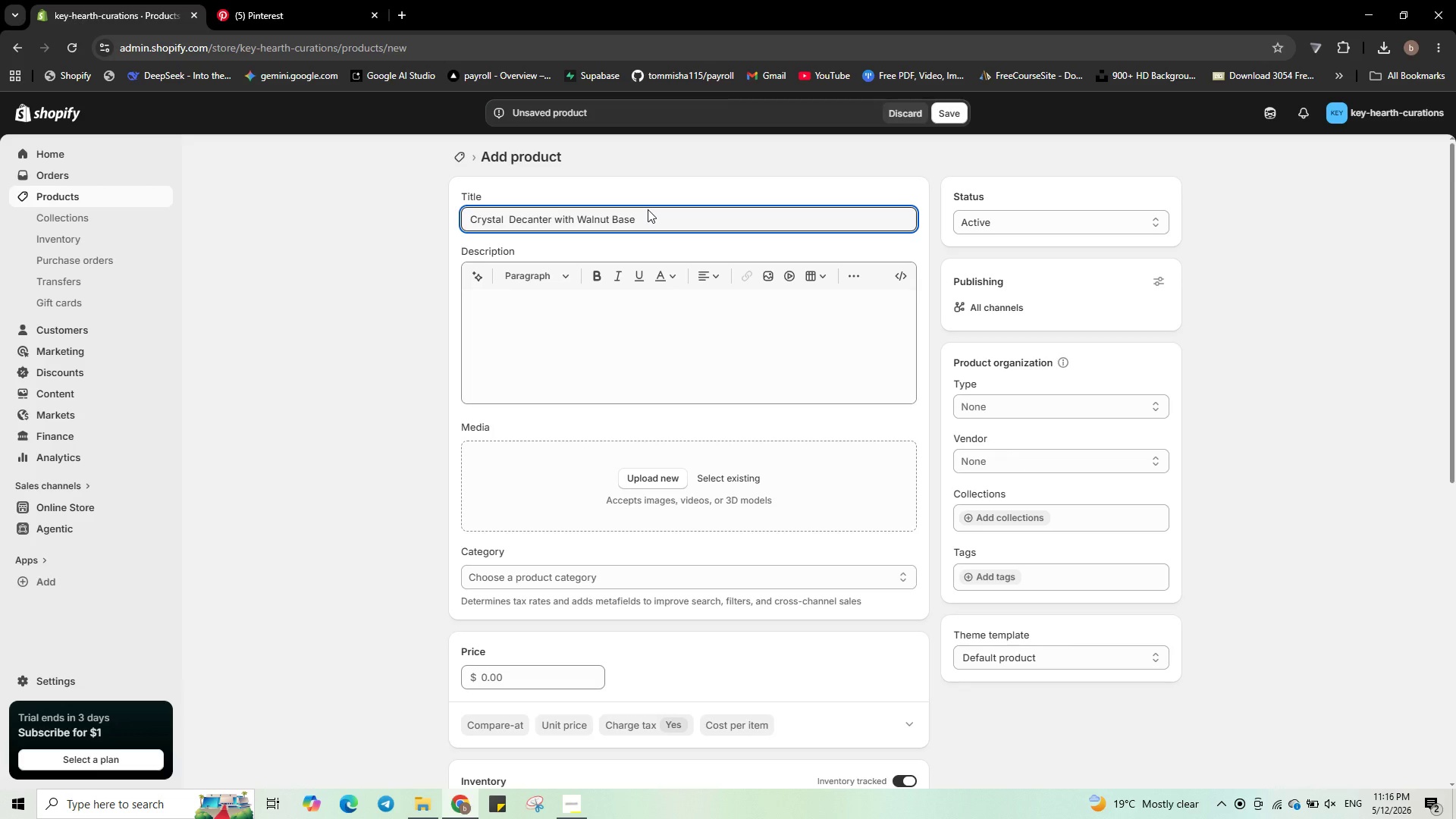 
key(Minus)
 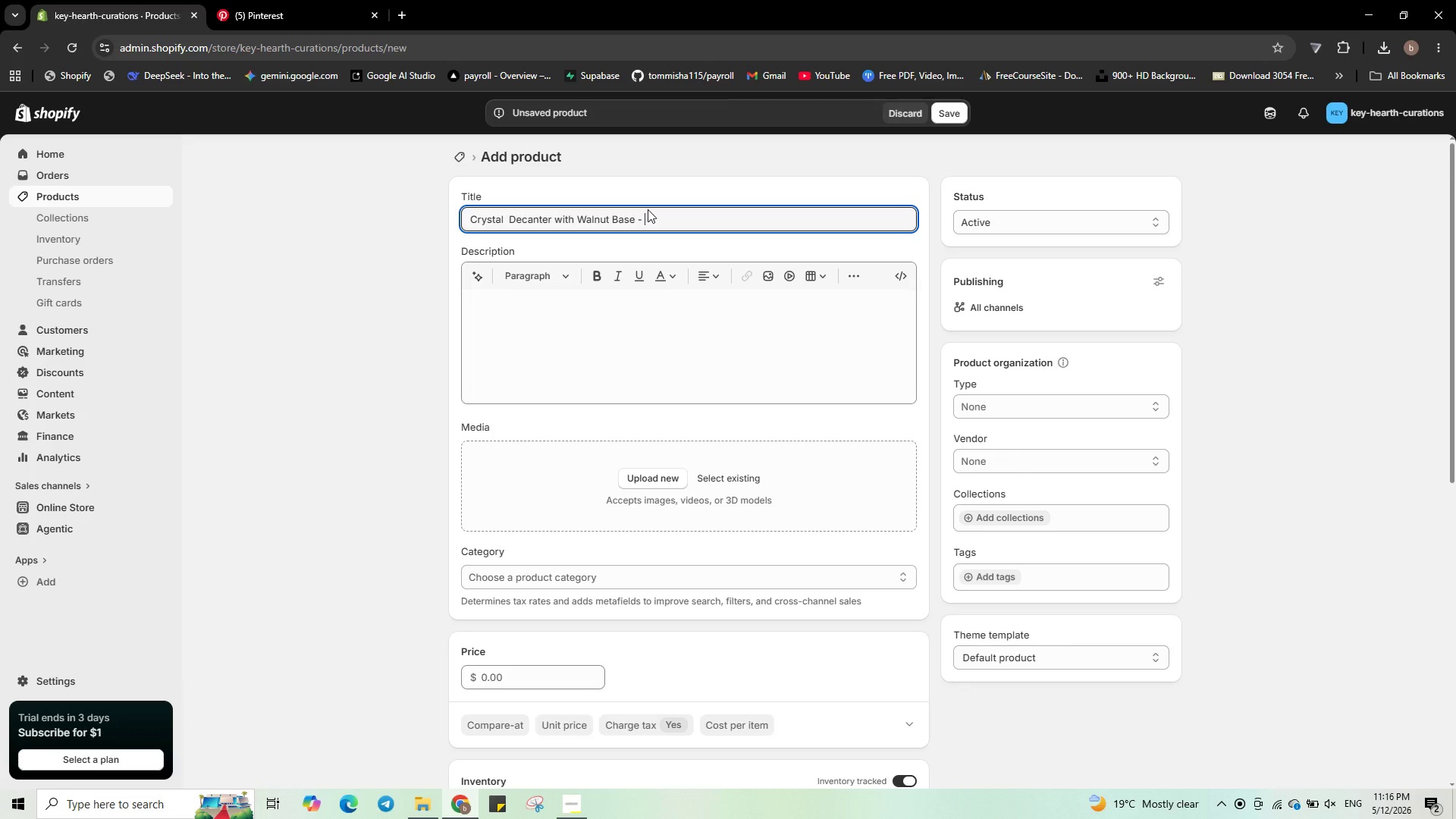 
key(Space)
 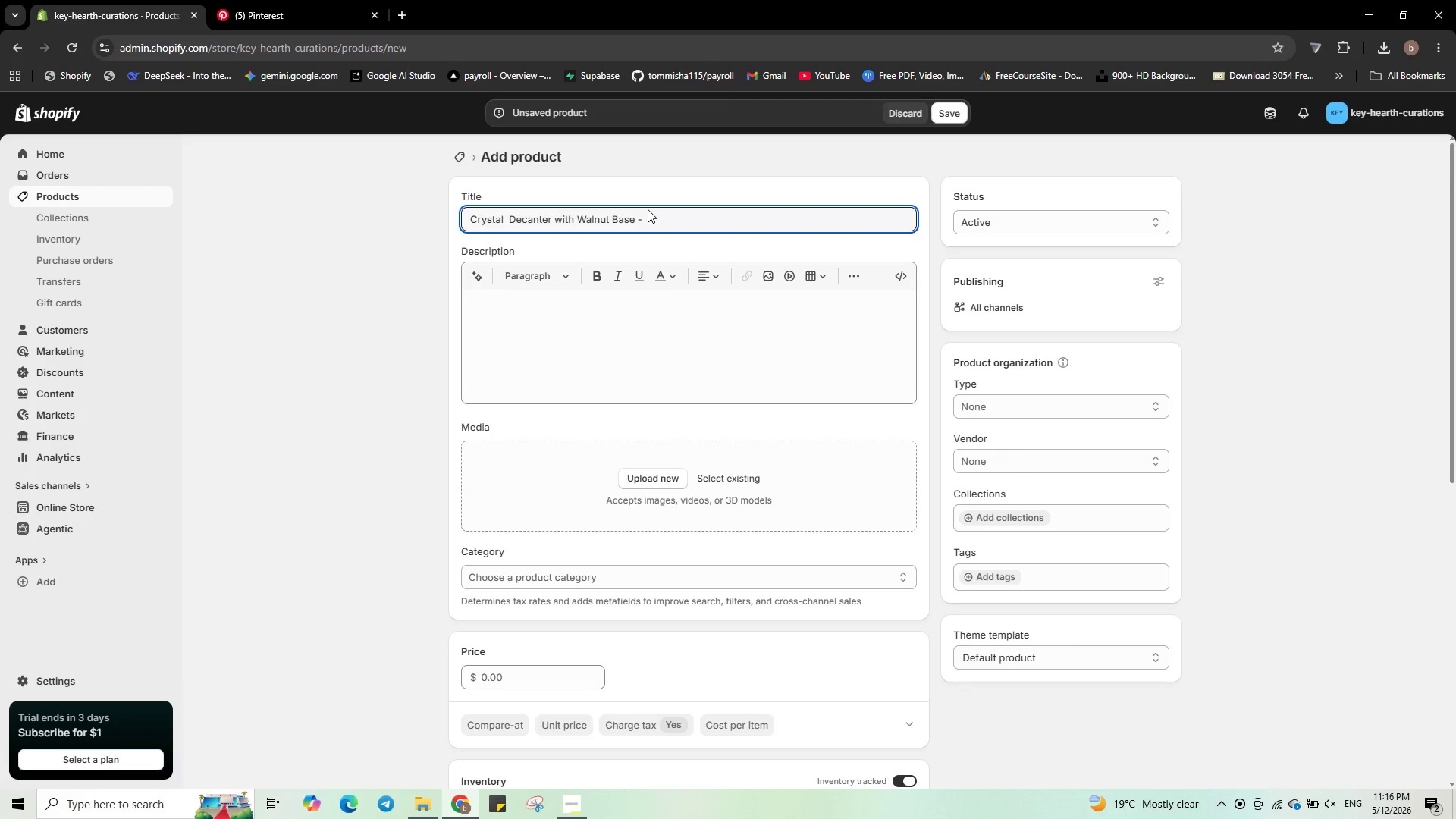 
type(Hand-Blown Glass for )
 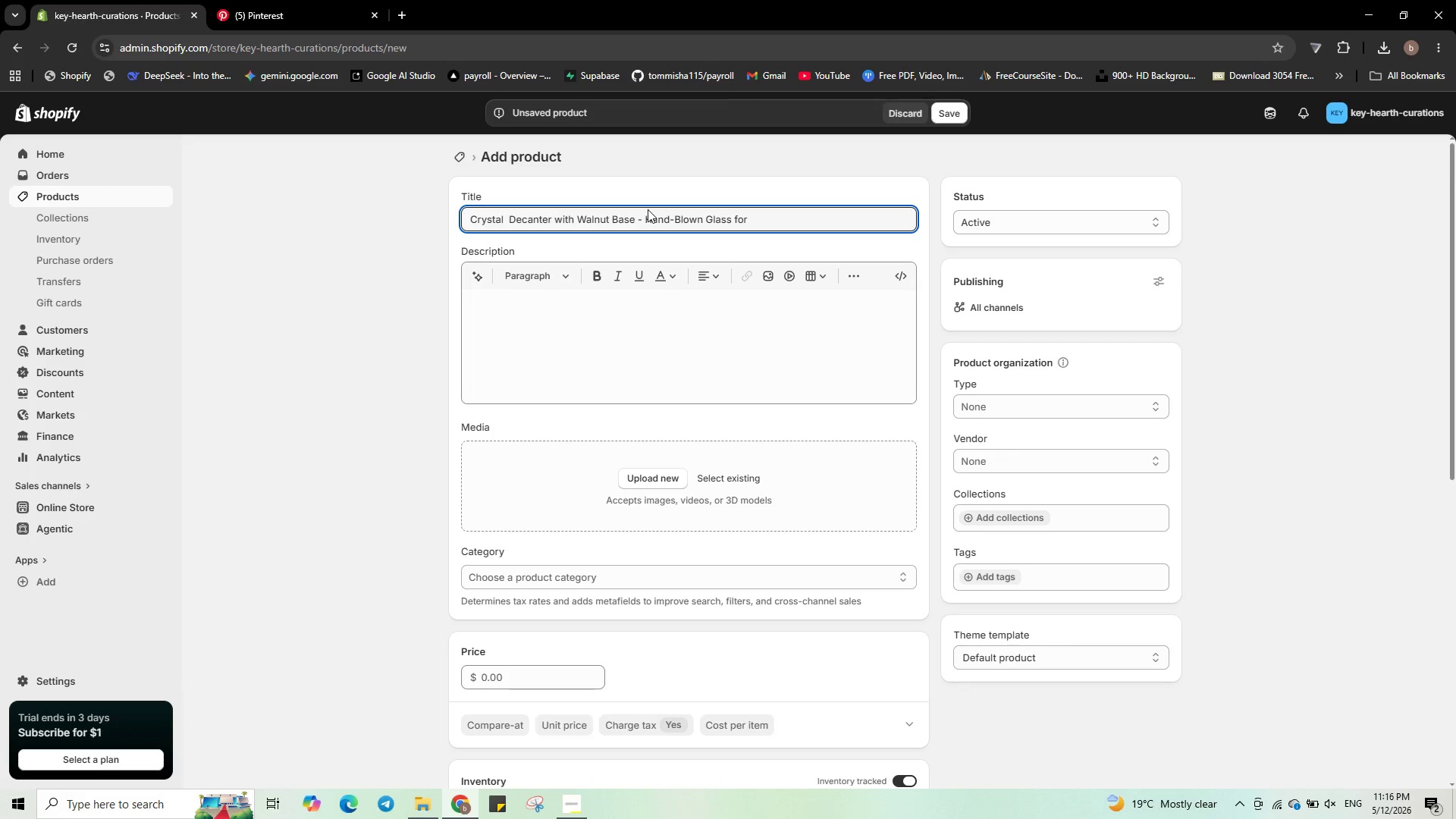 
type(Whiskey or )
 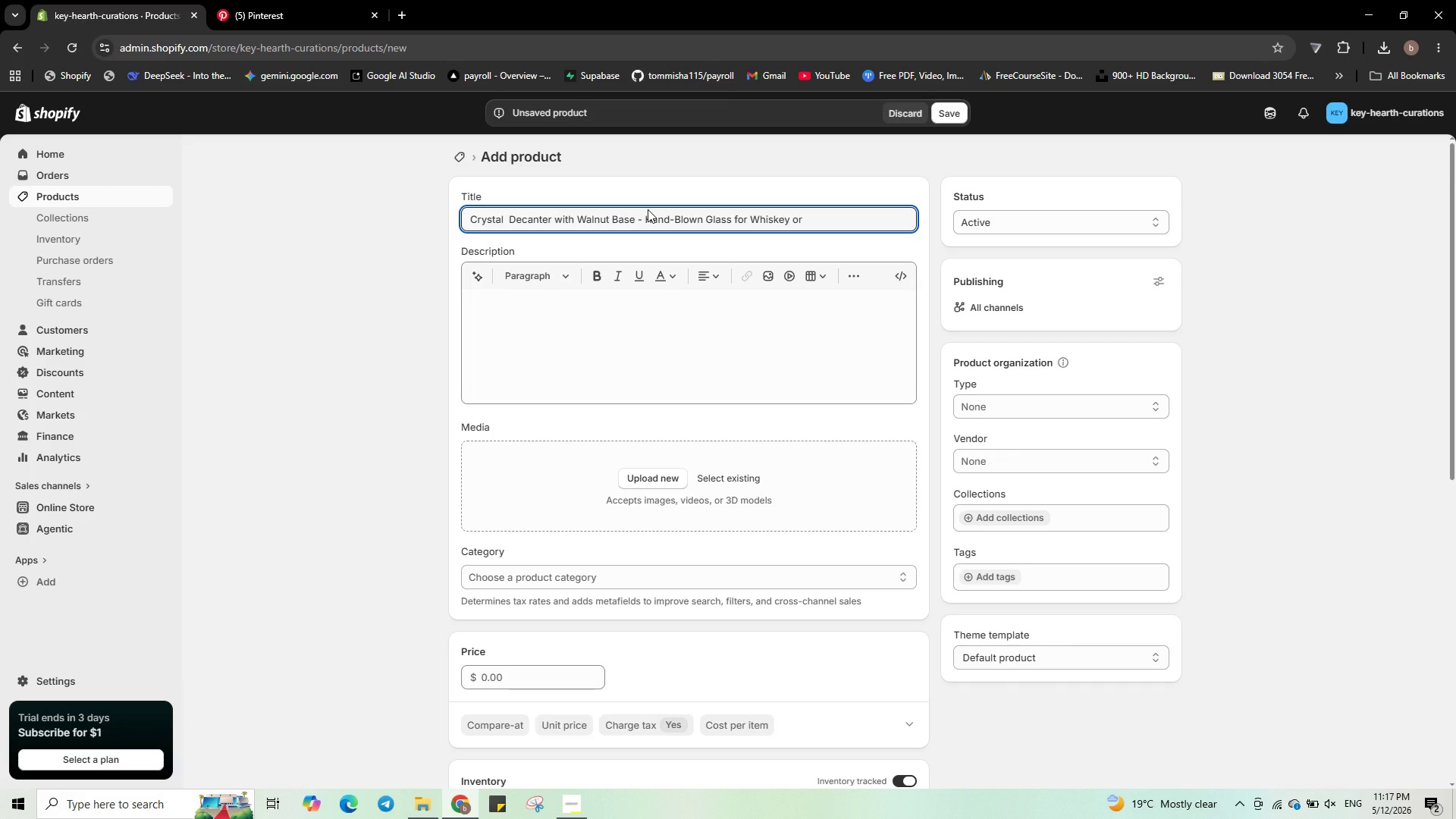 
type(Wine)
 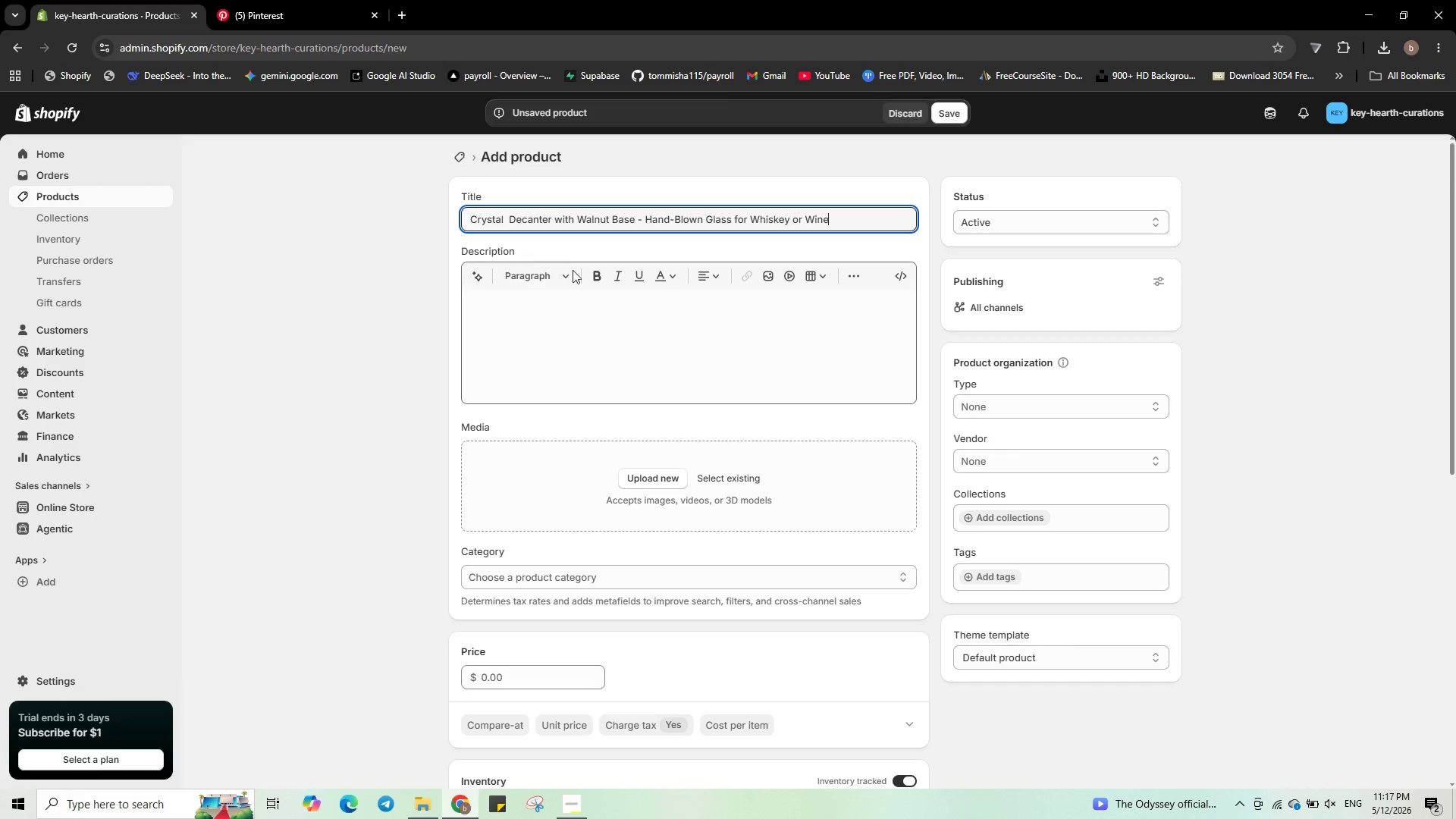 
left_click([656, 335])
 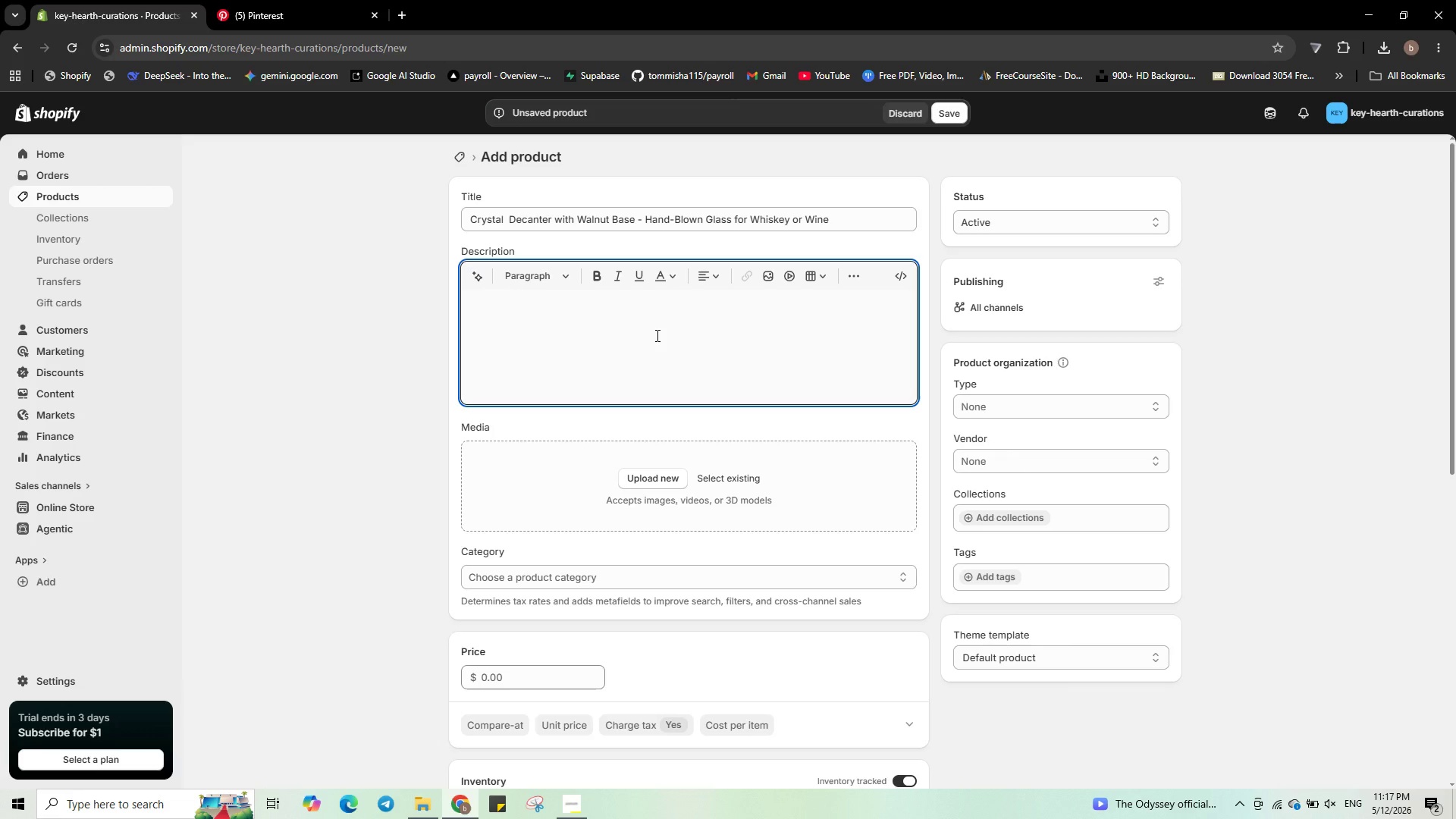 
wait(12.22)
 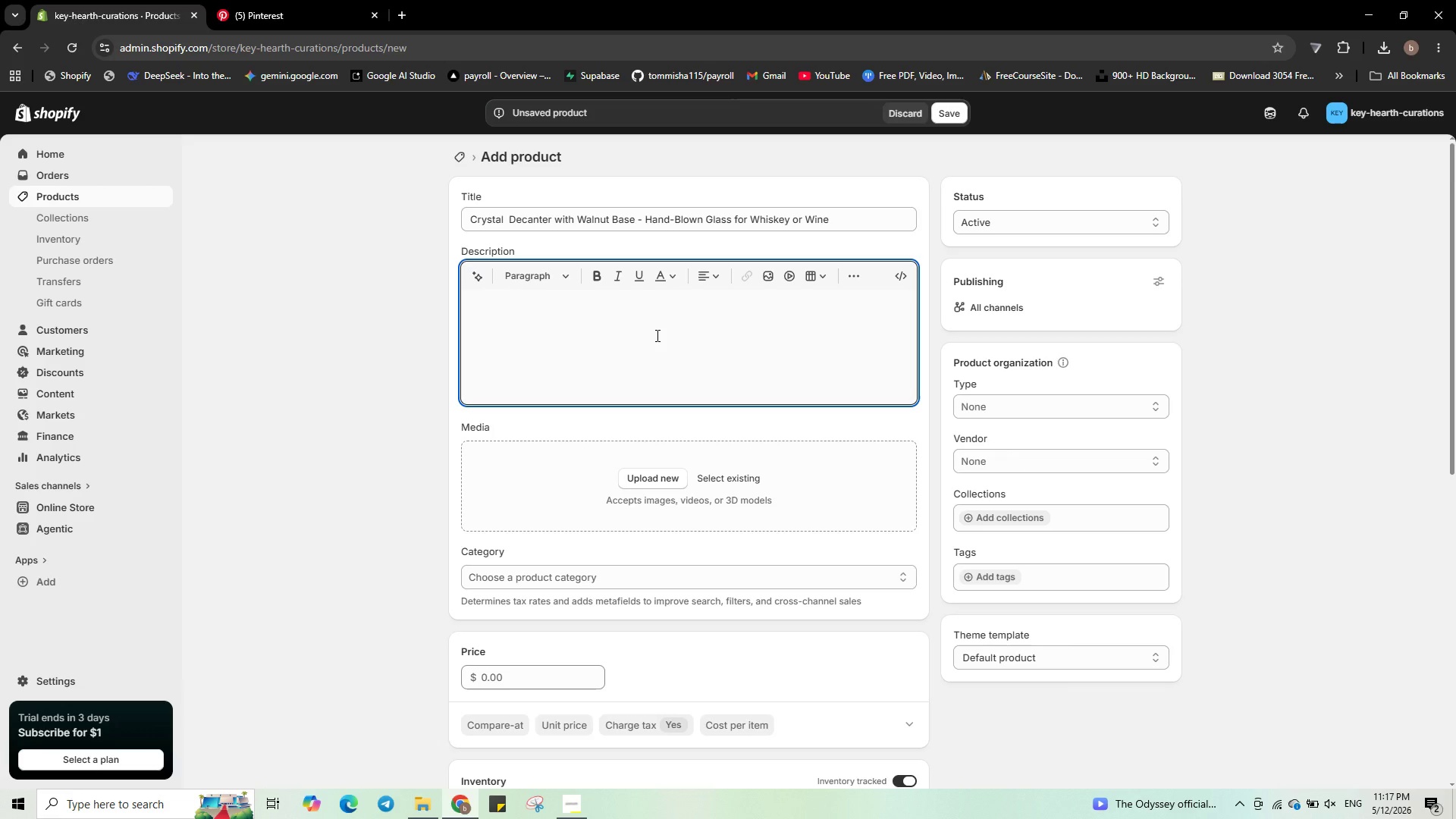 
left_click([906, 266])
 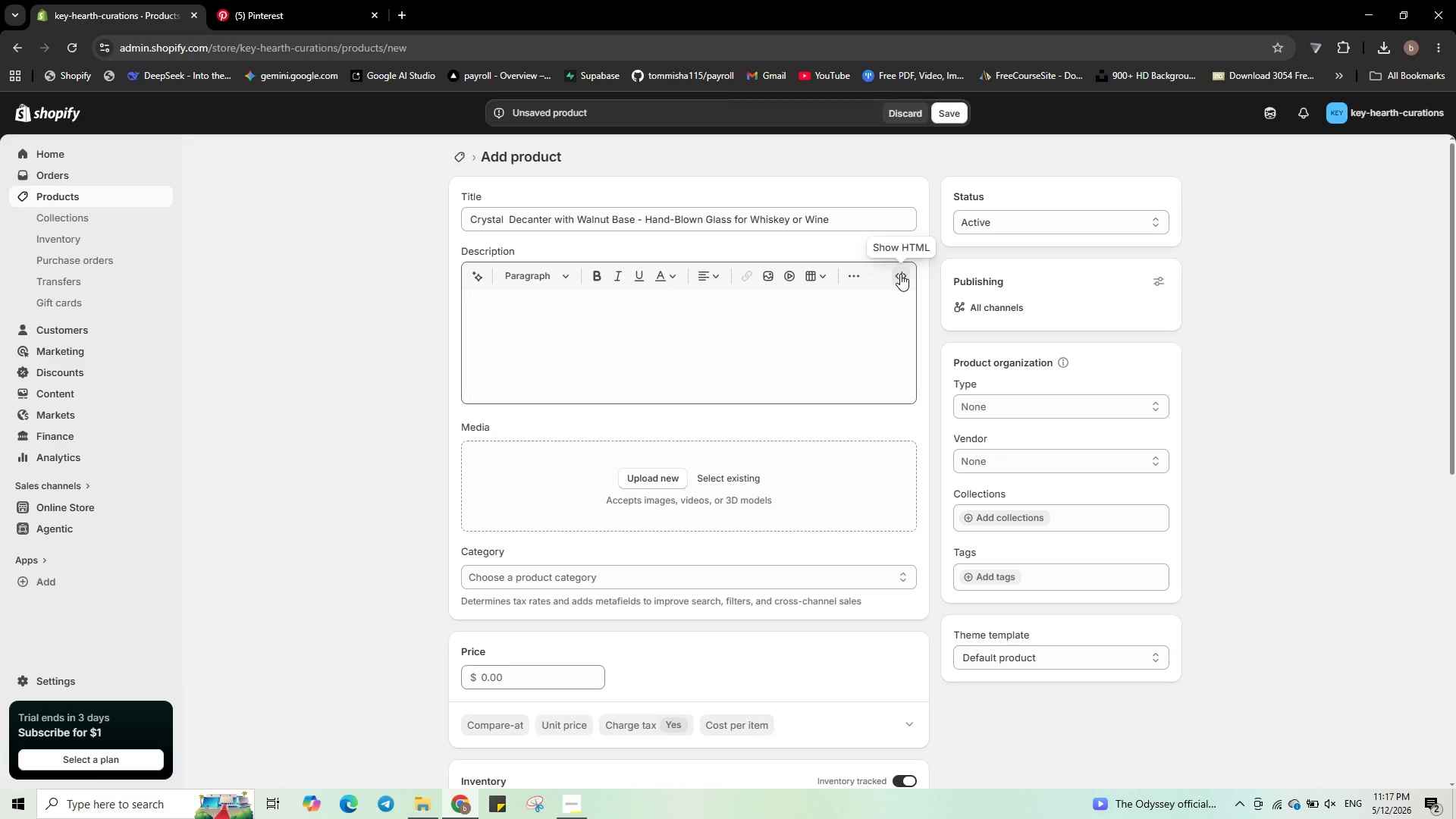 
left_click([900, 274])
 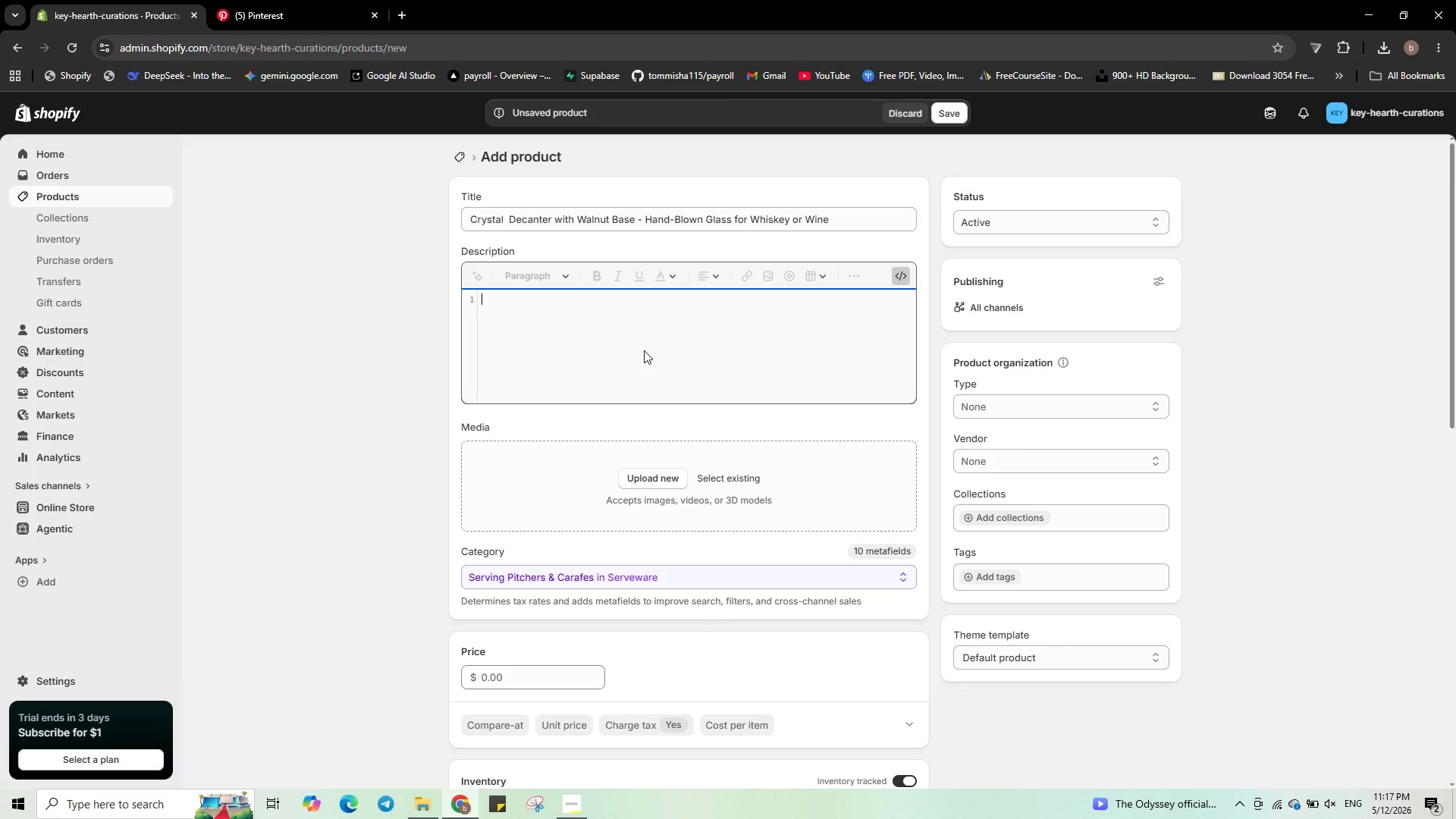 
type(<p><strong>)
 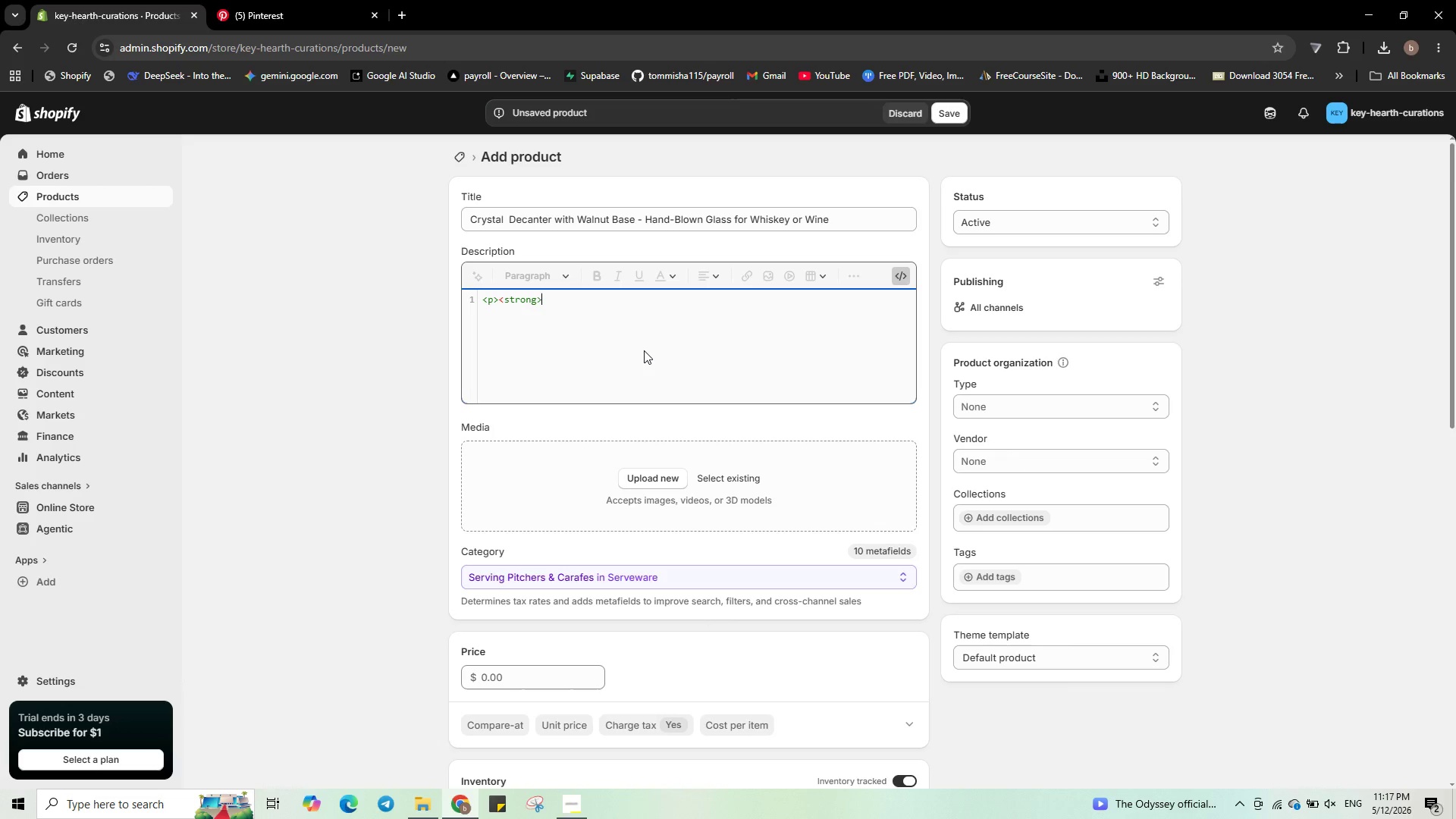 
wait(6.67)
 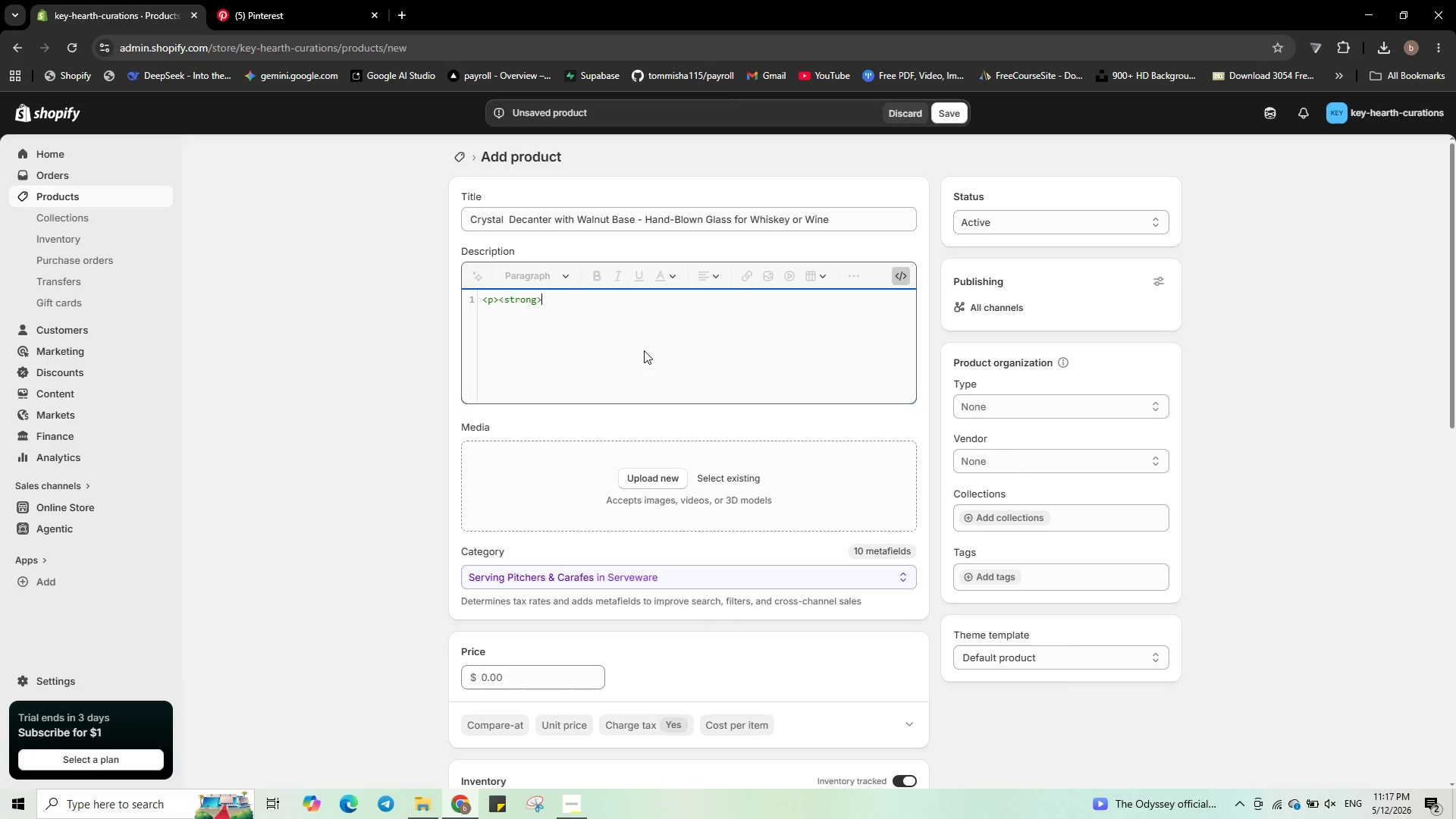 
type(Why it's te)
key(Backspace)
type(he perfect closing gift: <.)
key(Backspace)
type(/strong?)
key(Backspace)
type(> )
 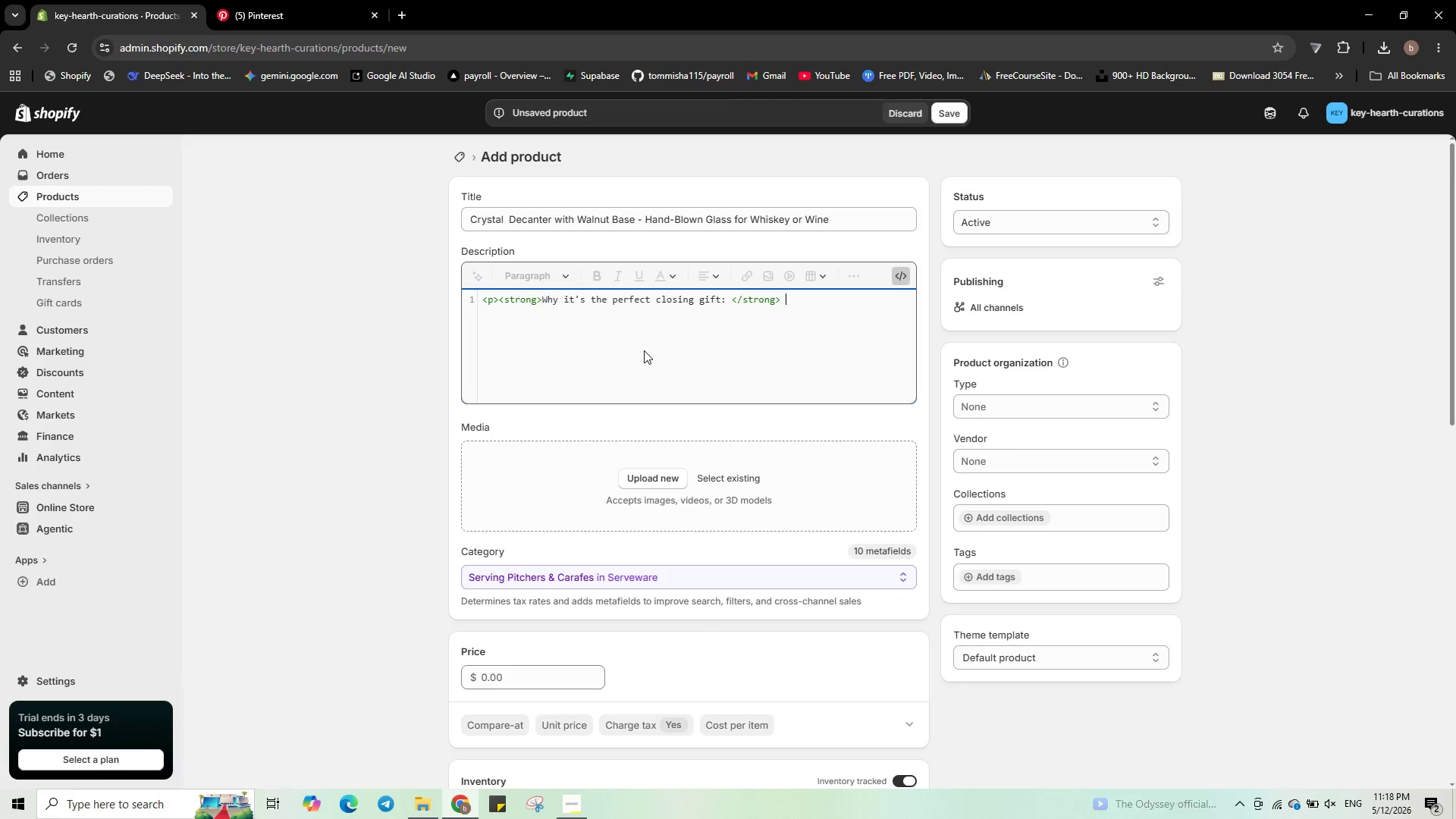 
wait(7.62)
 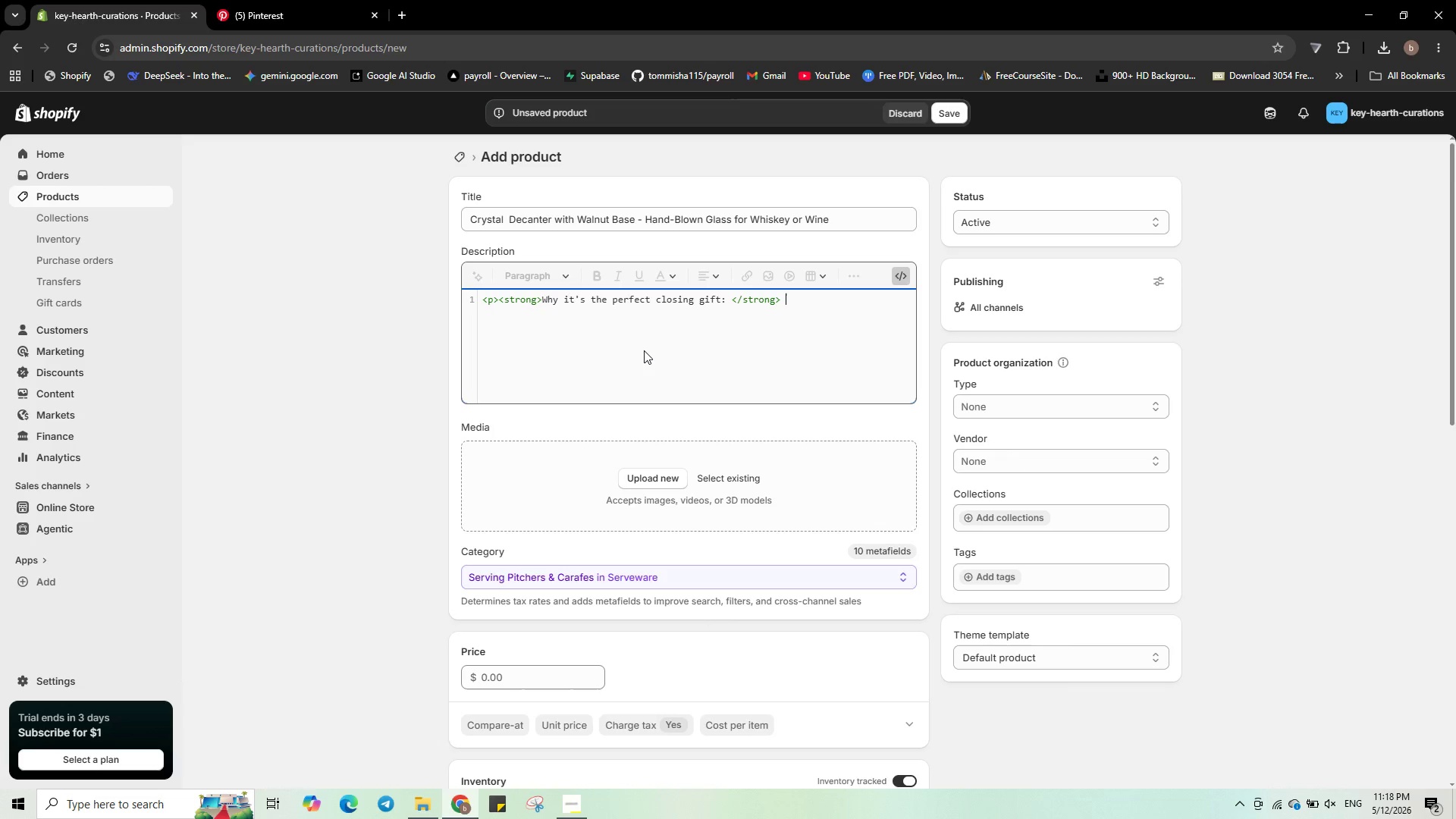 
type(Celebrate )
 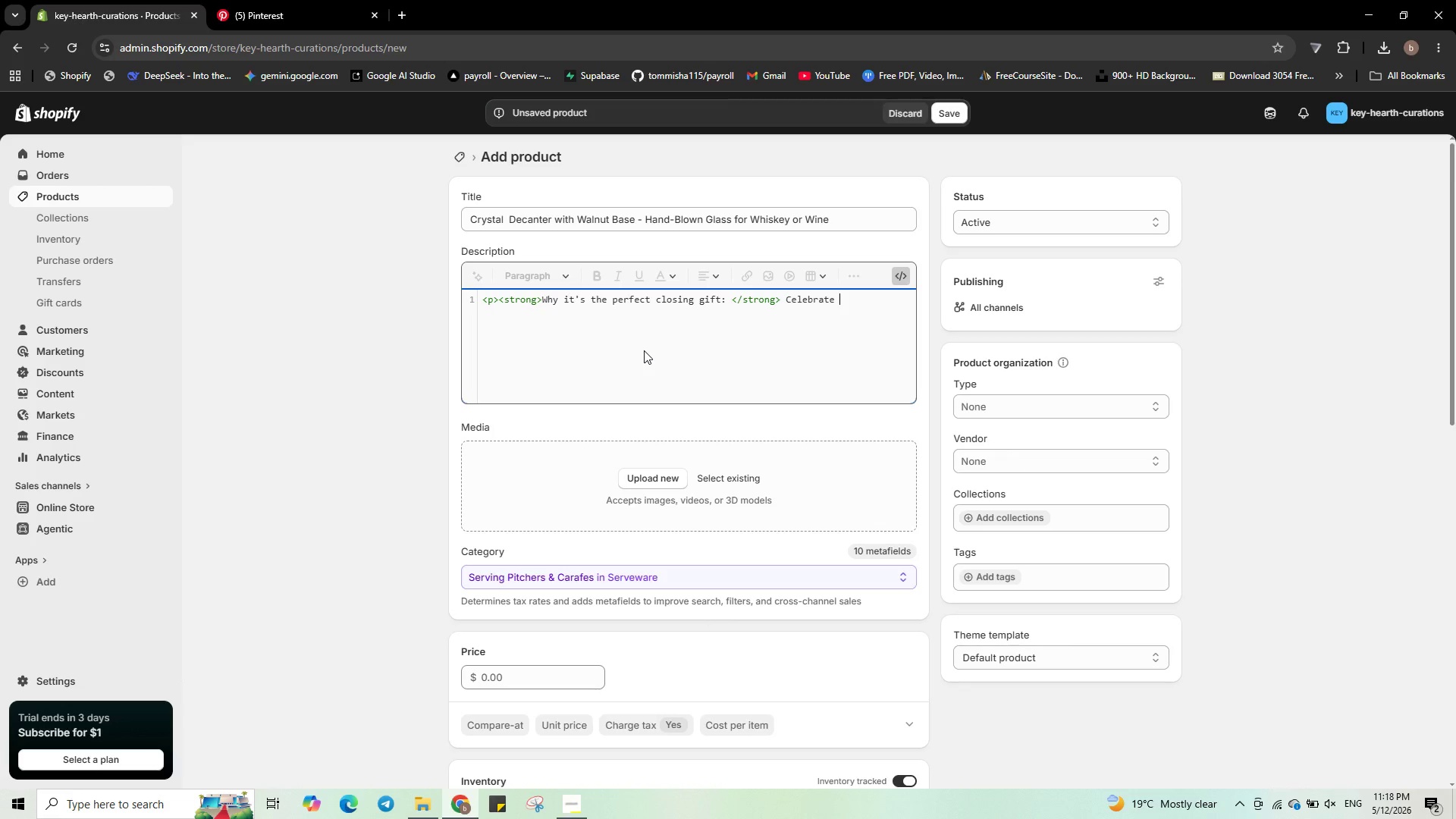 
type(a new )
 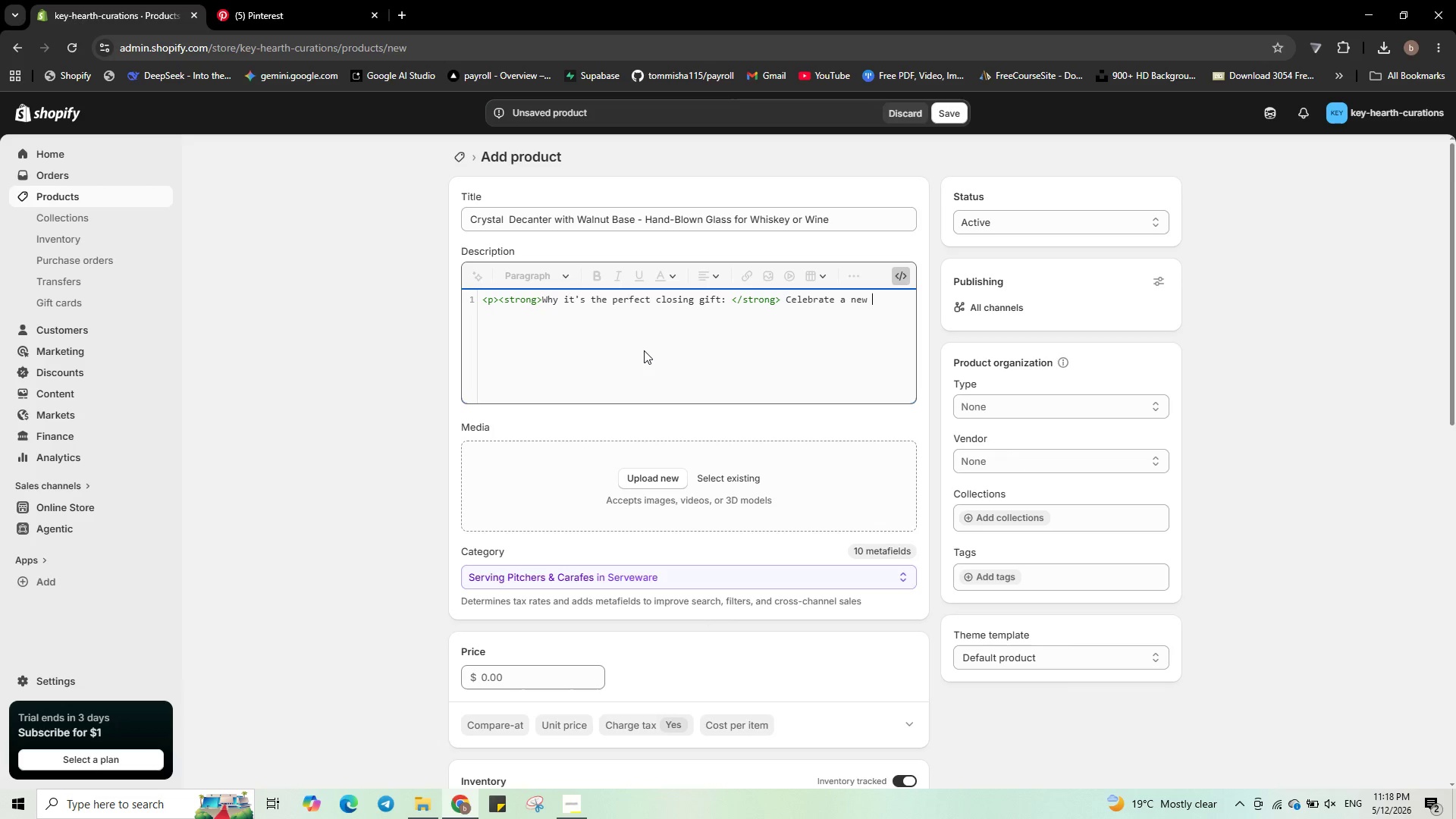 
type(home with a decanter the)
key(Backspace)
type(at becomes a family )
 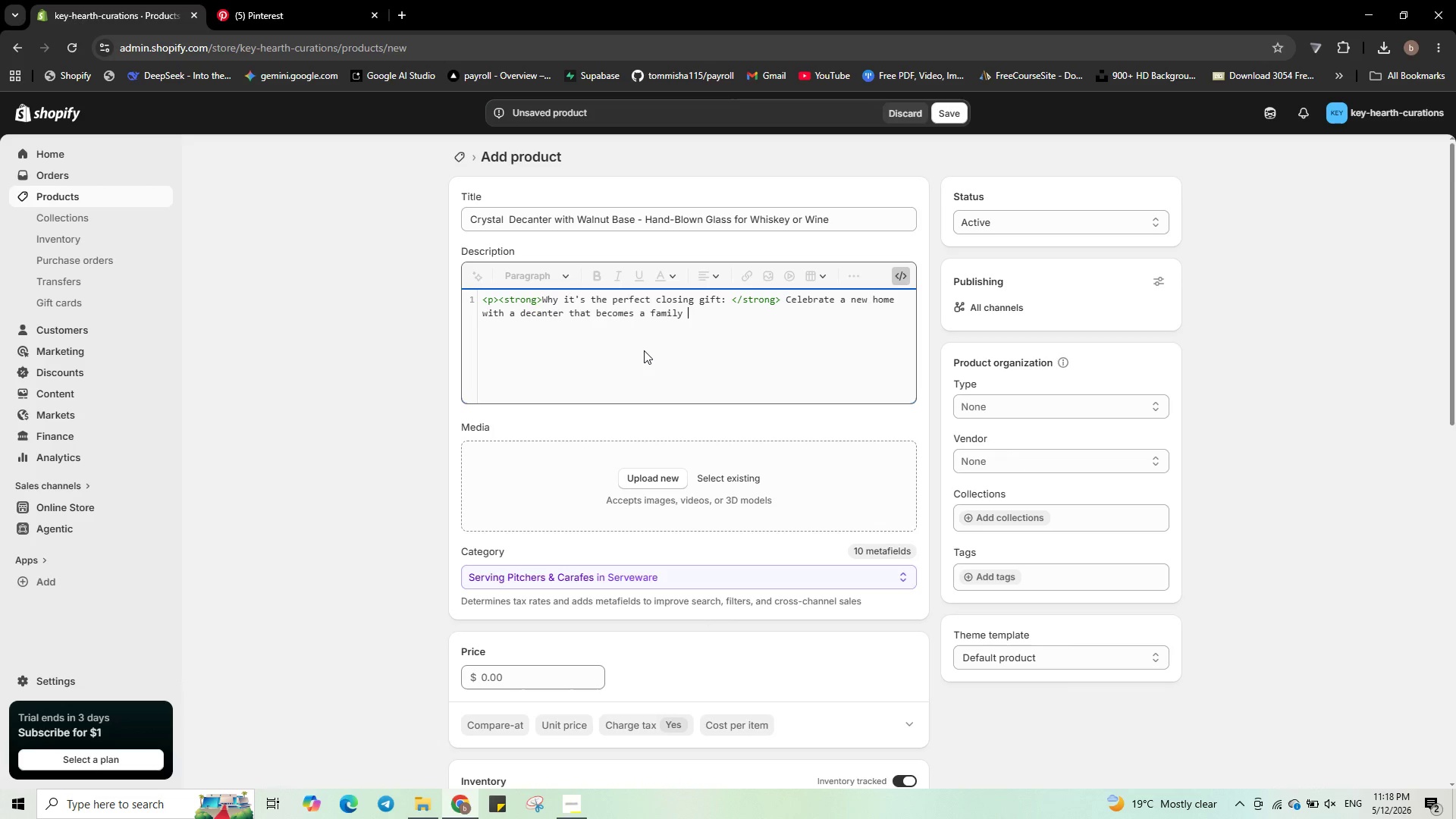 
wait(5.55)
 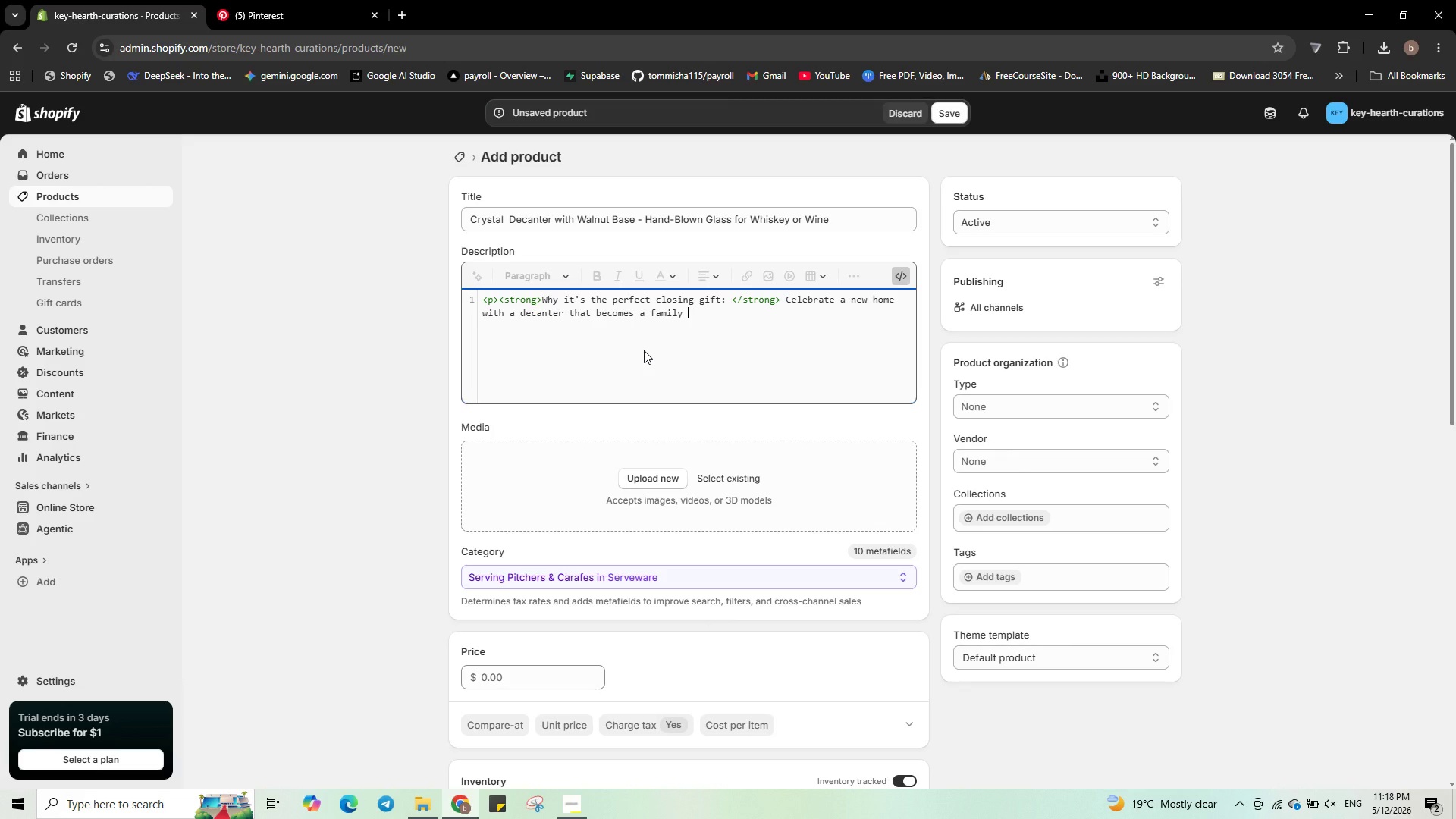 
type(her)
key(Backspace)
type(ir)
 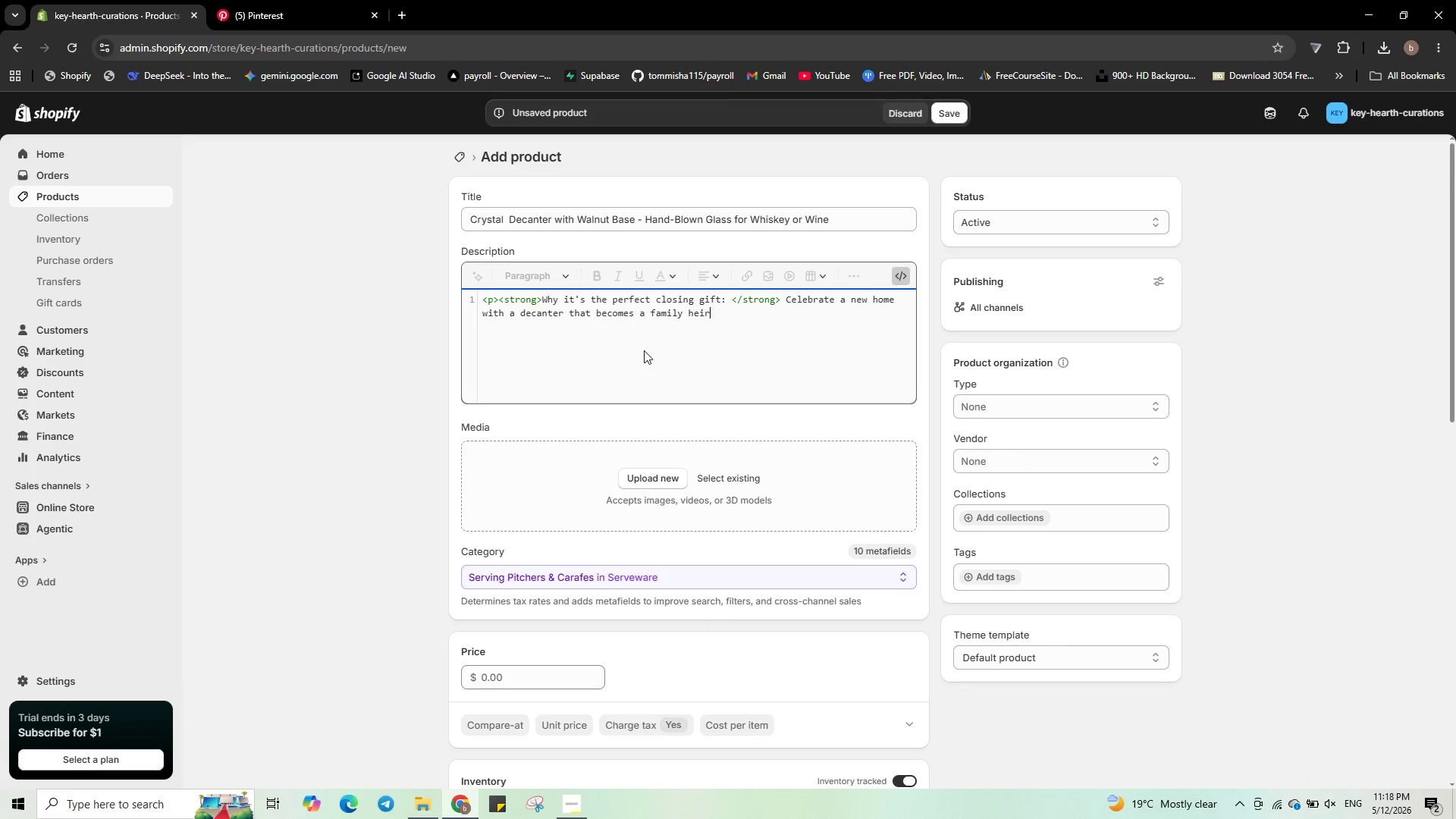 
wait(6.38)
 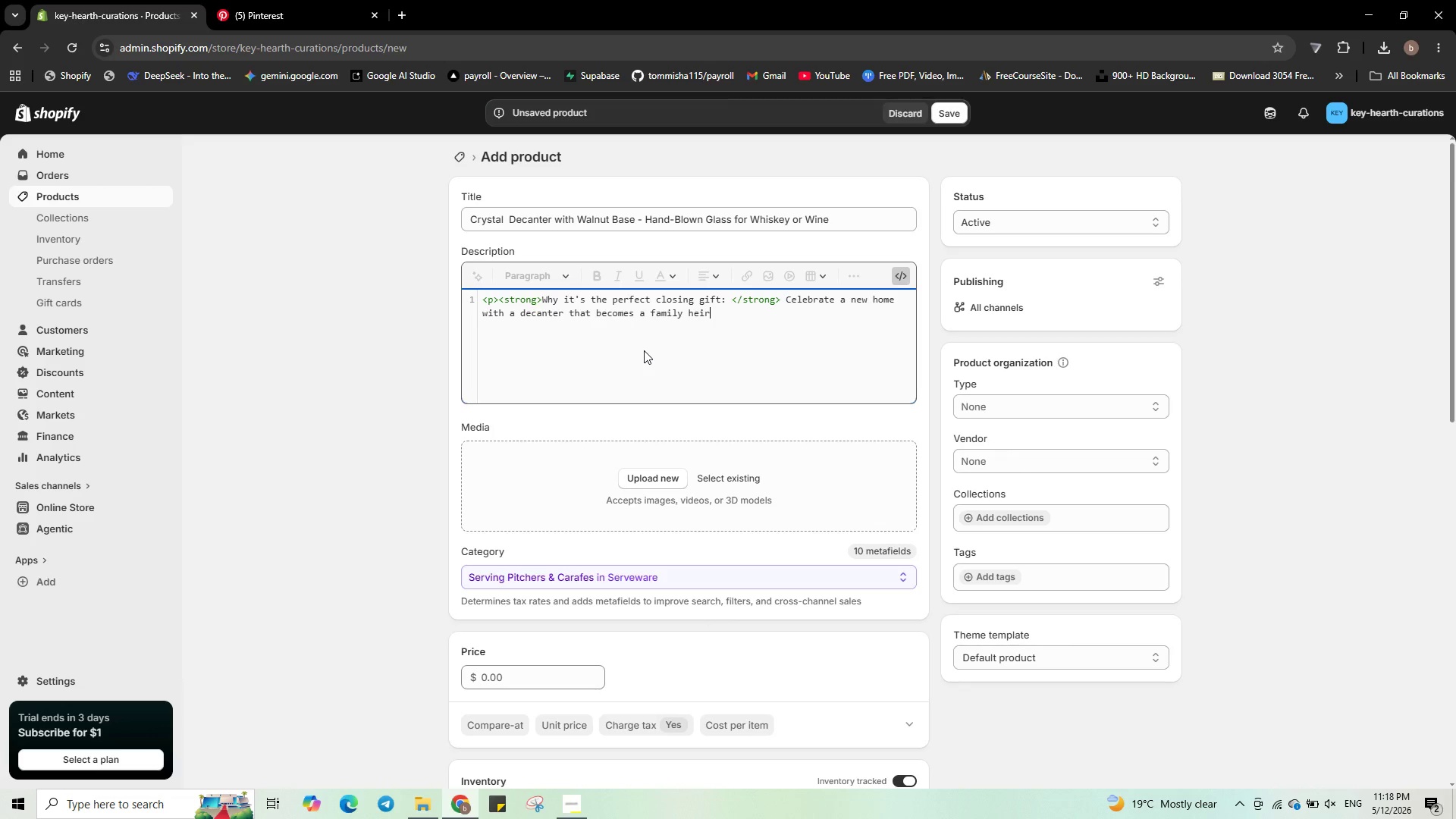 
type(loom. Perfect )
 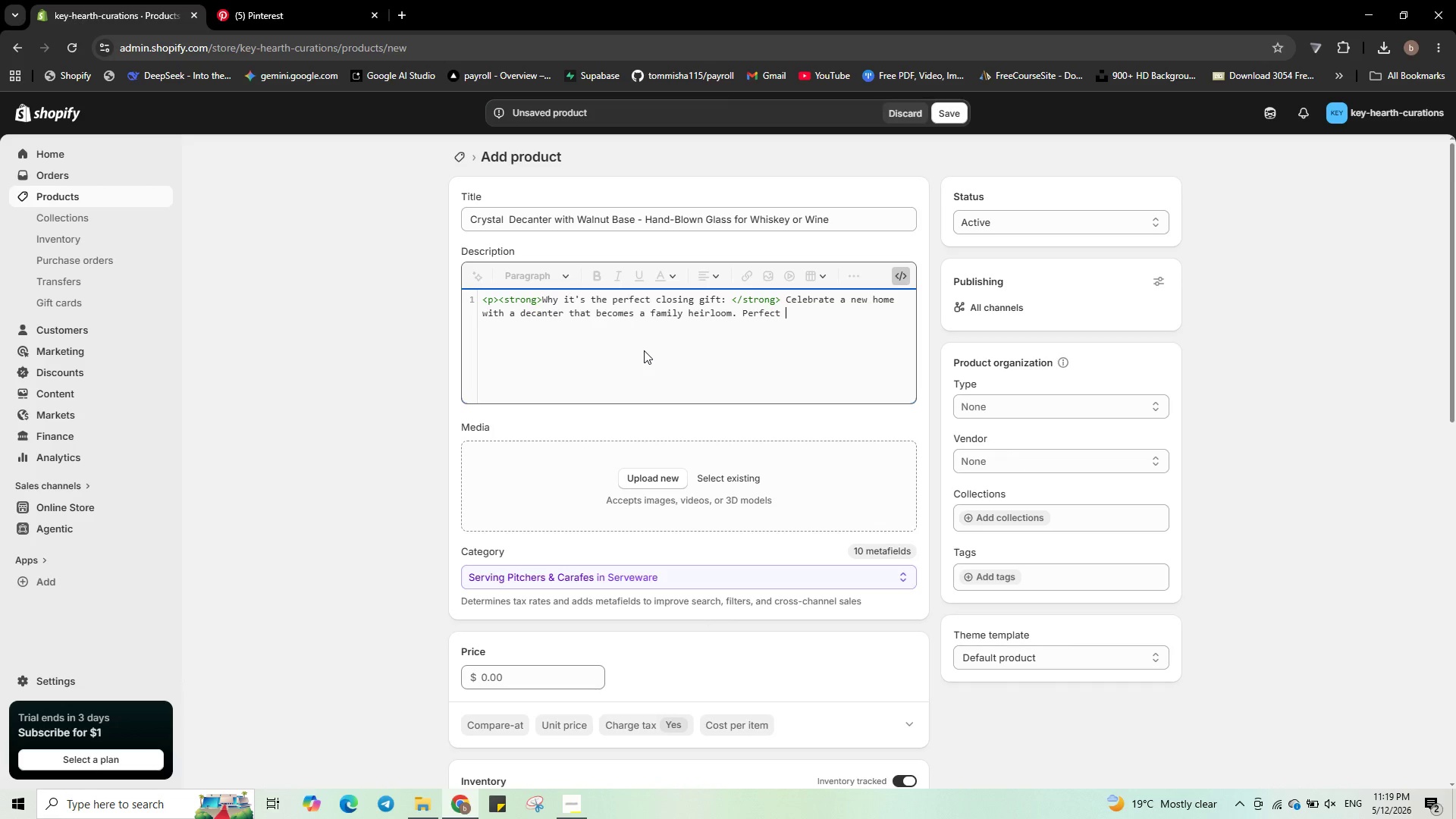 
wait(5.7)
 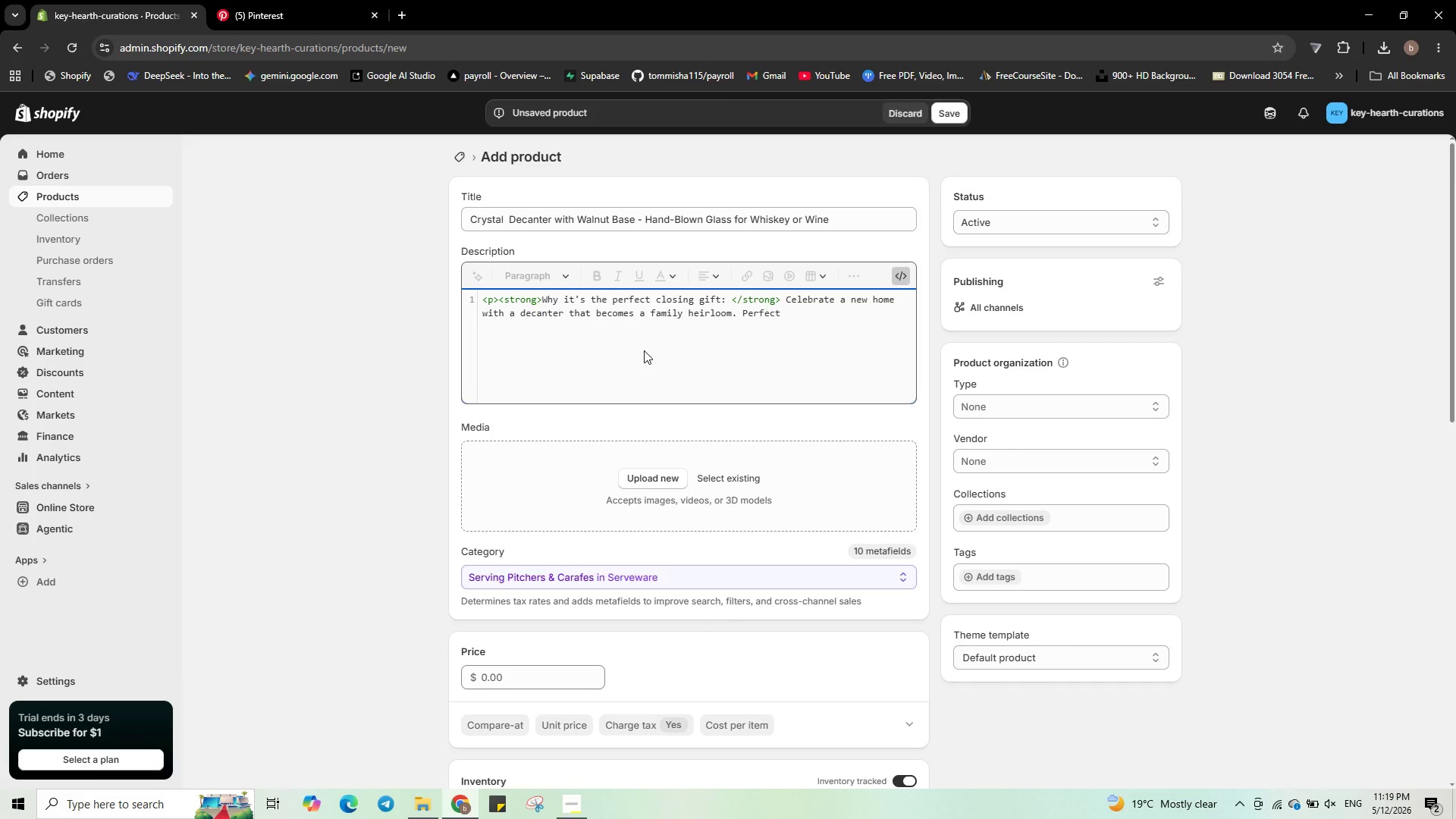 
type(for the bar )
 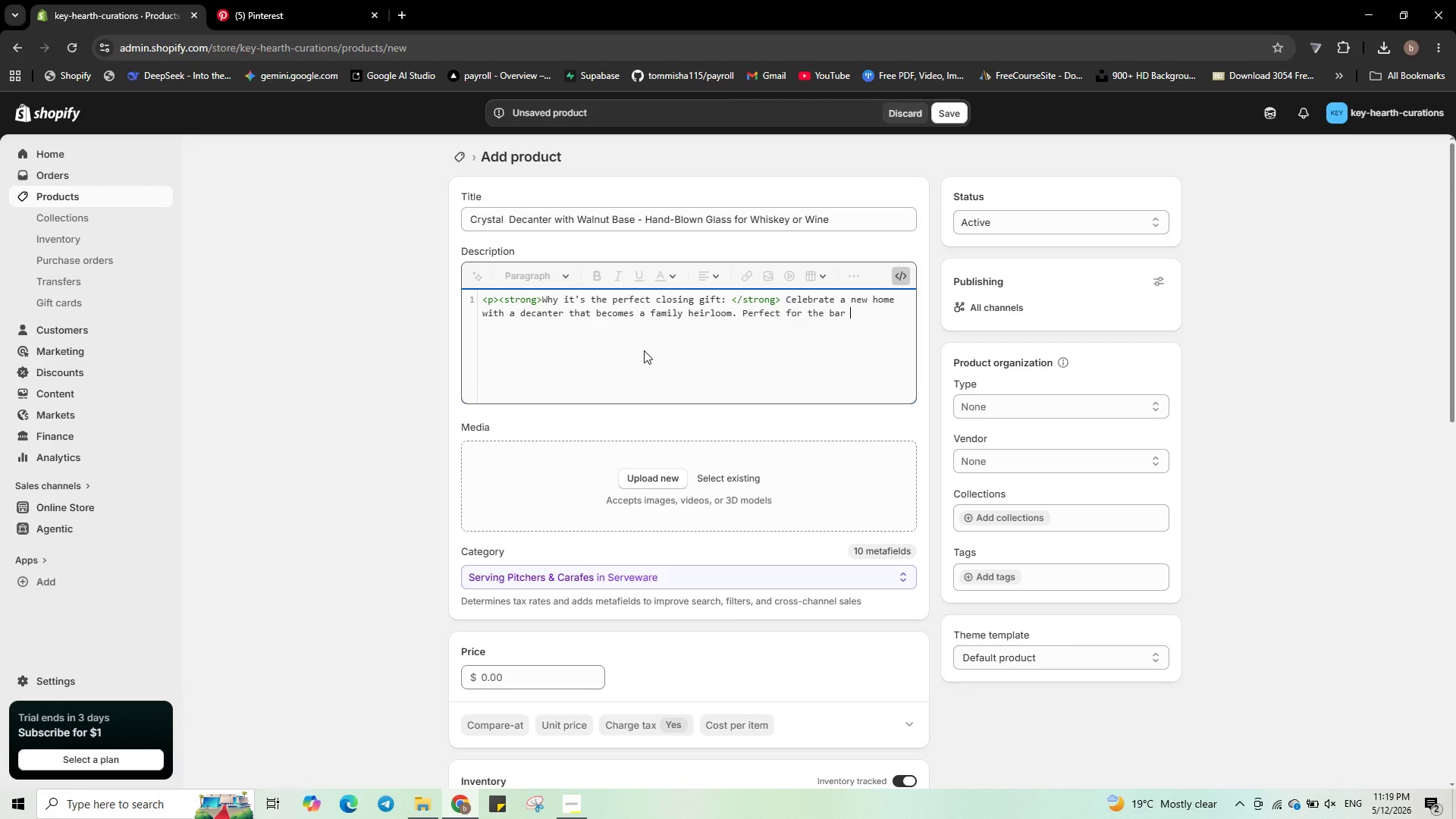 
wait(5.38)
 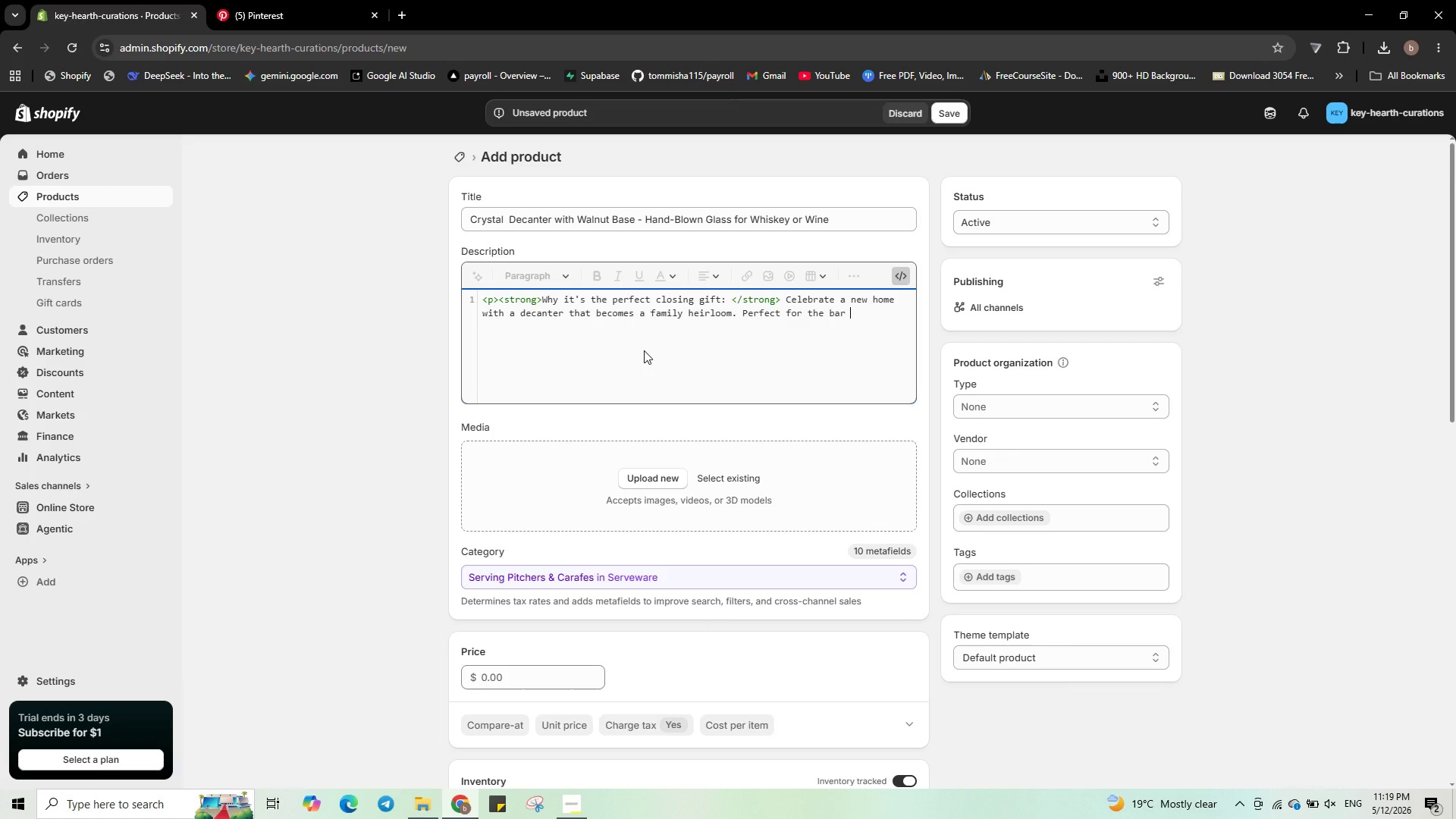 
type(cart.</p>)
 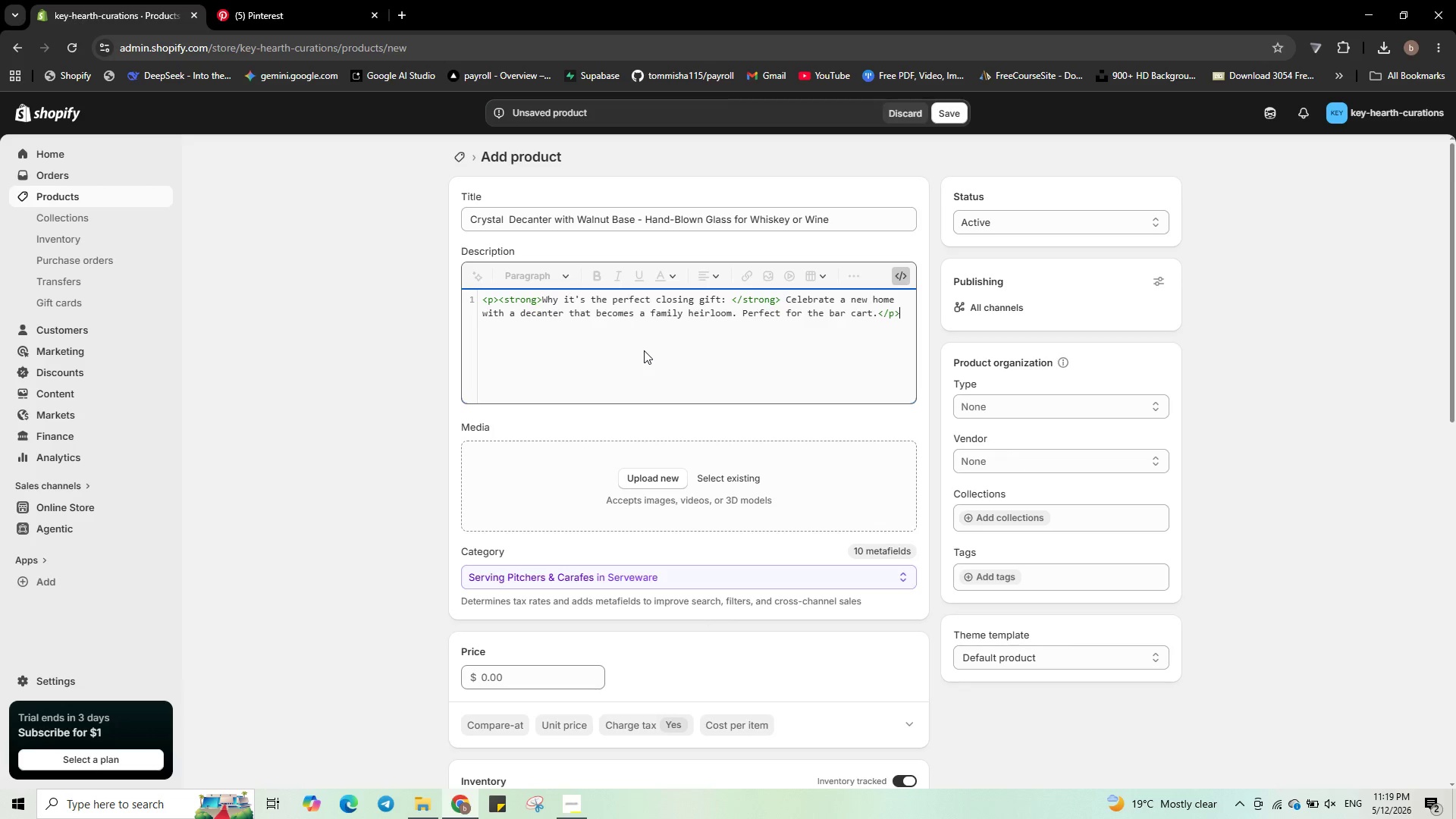 
key(Enter)
 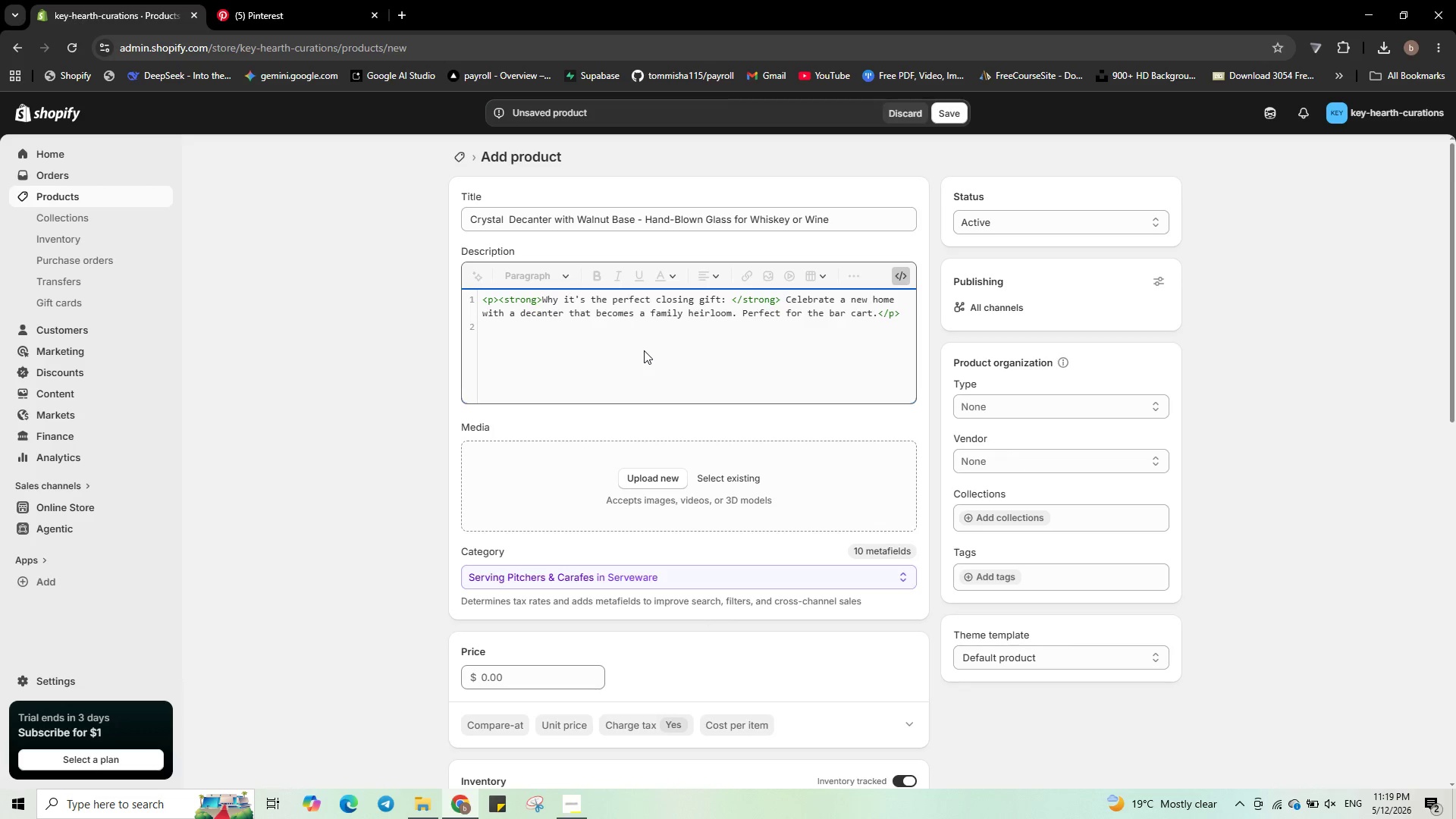 
hold_key(key=ShiftRight, duration=0.66)
 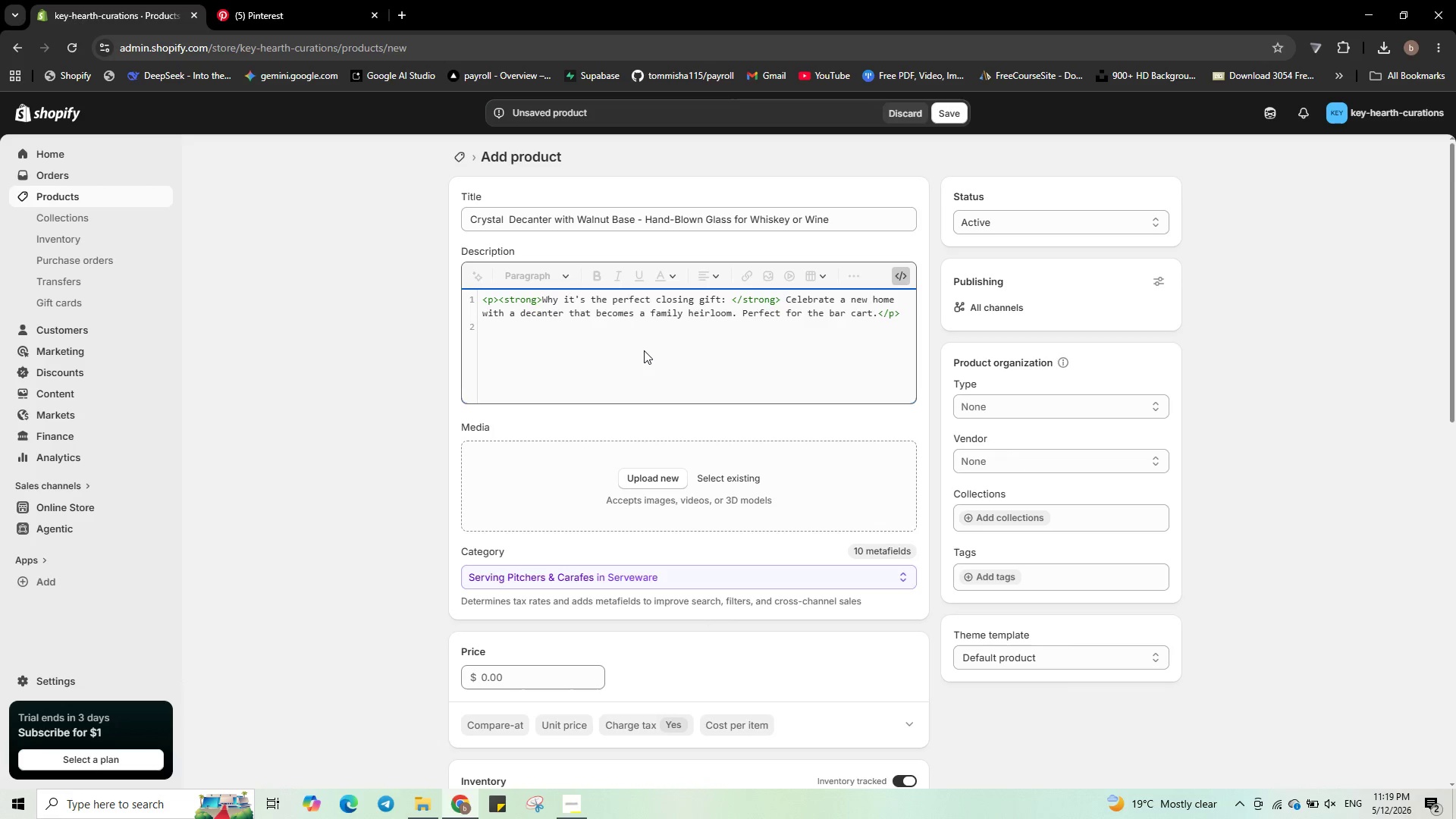 
key(Control+ArrowUp)
 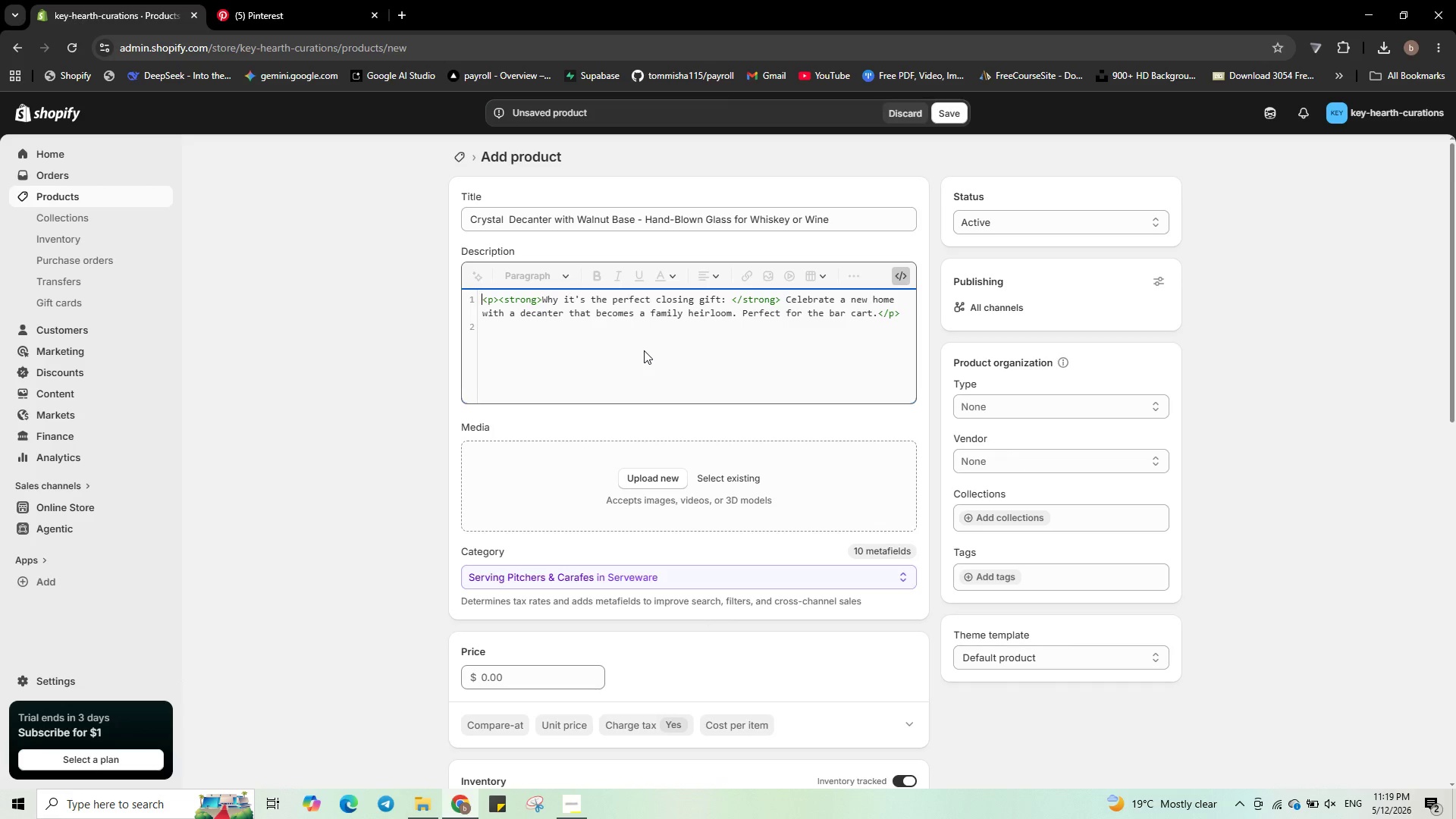 
key(Control+ArrowUp)
 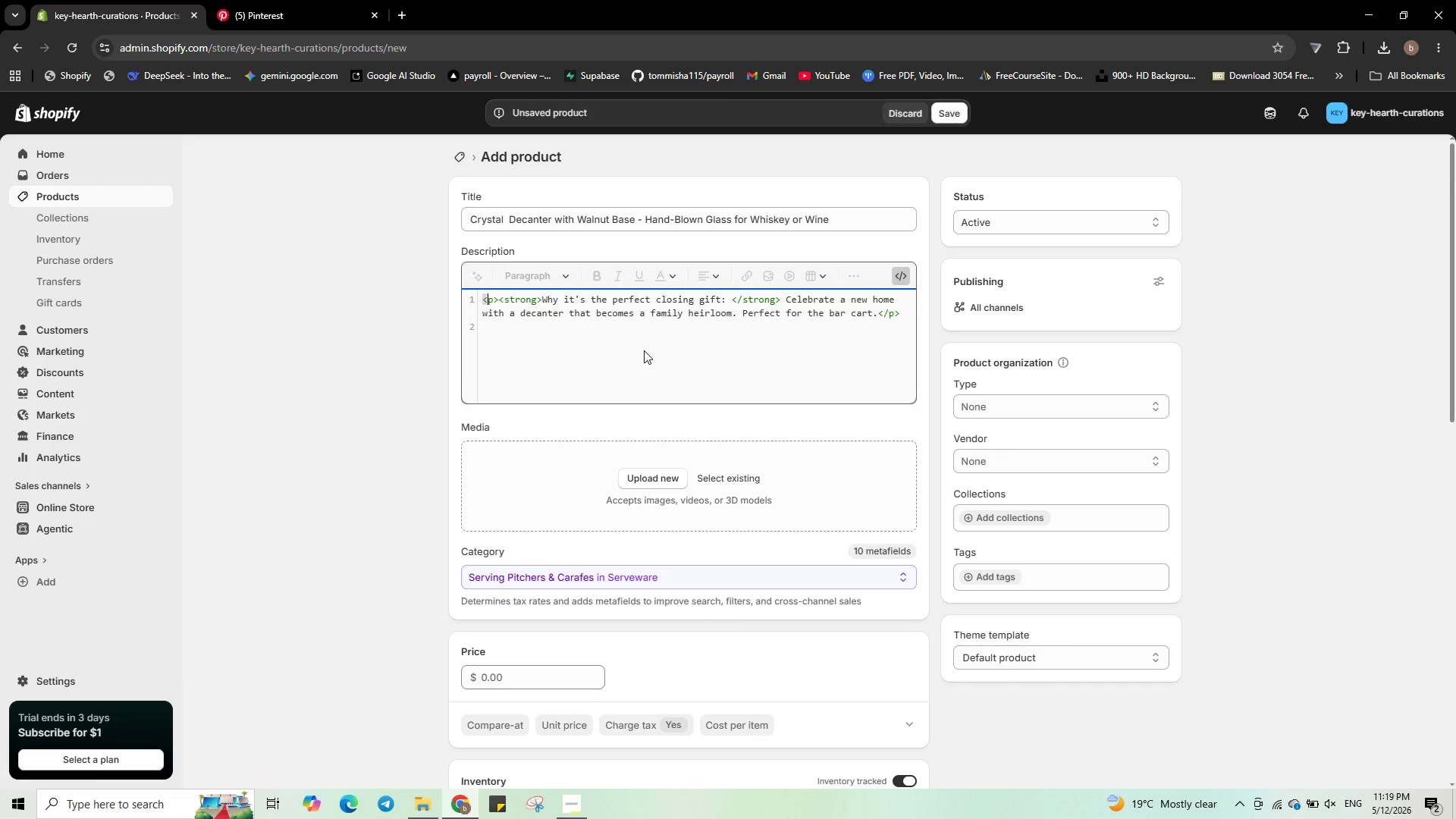 
key(Control+Shift+ArrowRight)
 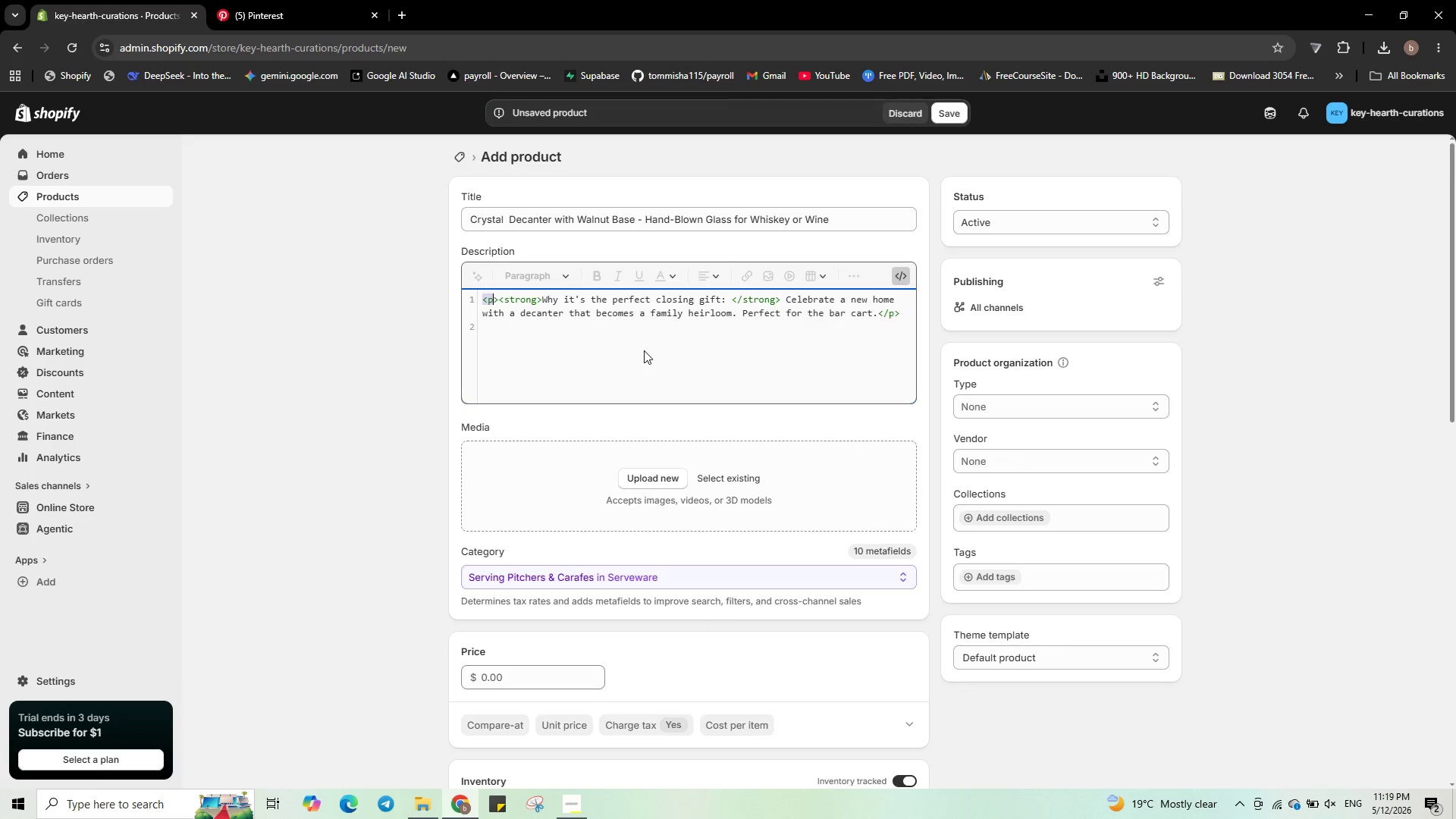 
key(Control+Shift+ArrowRight)
 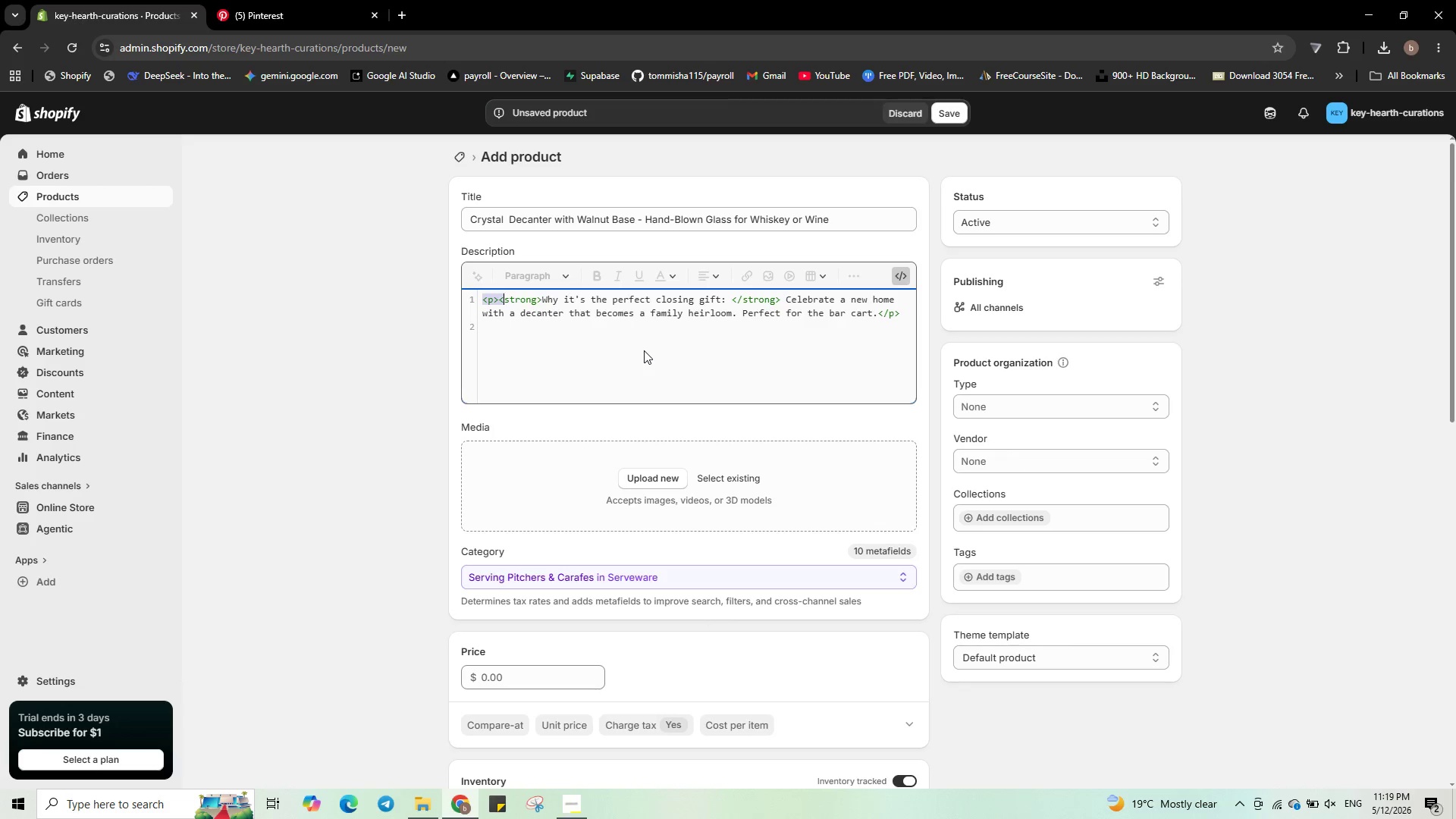 
key(Control+Shift+ArrowRight)
 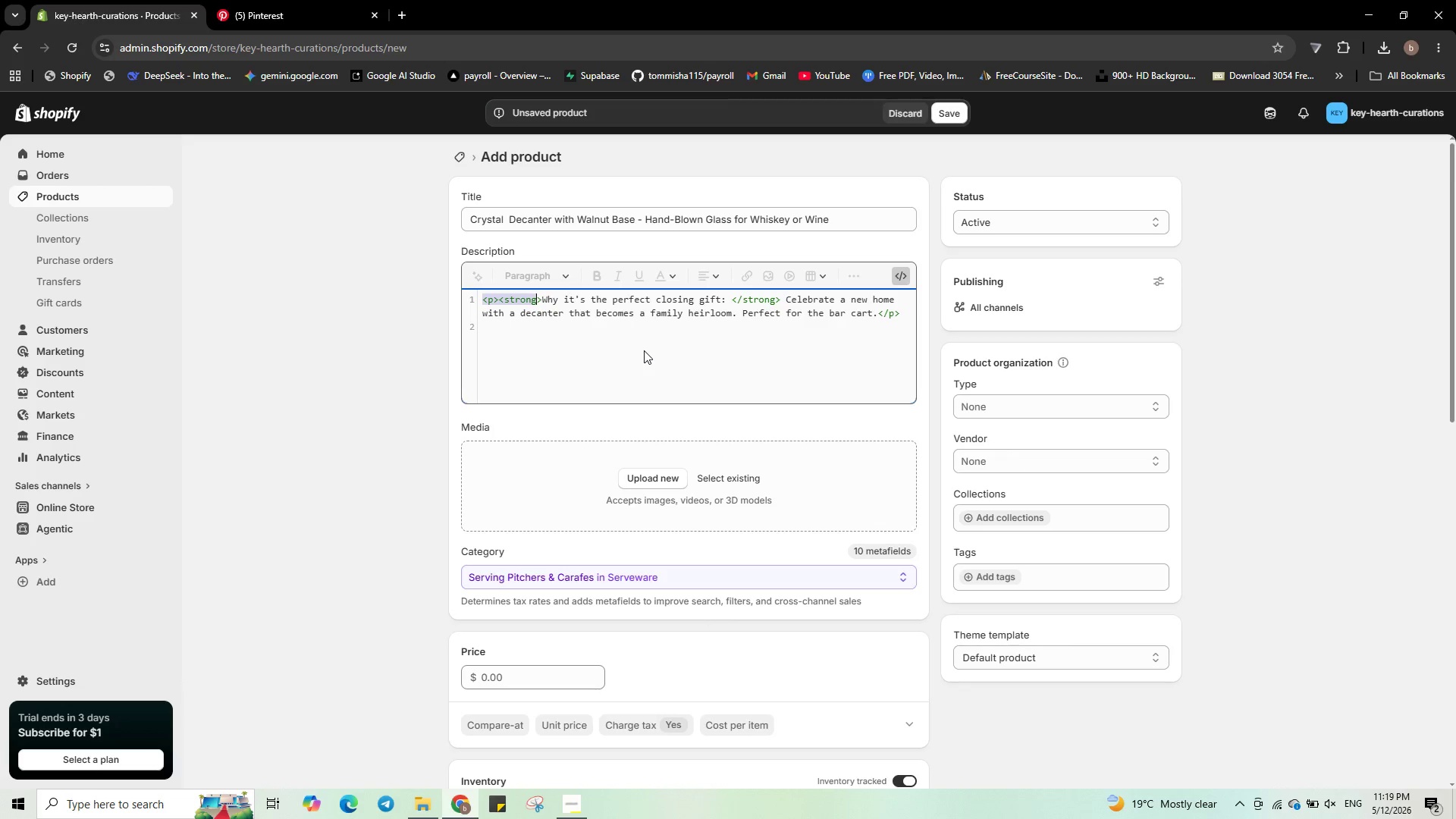 
key(Control+Shift+ArrowRight)
 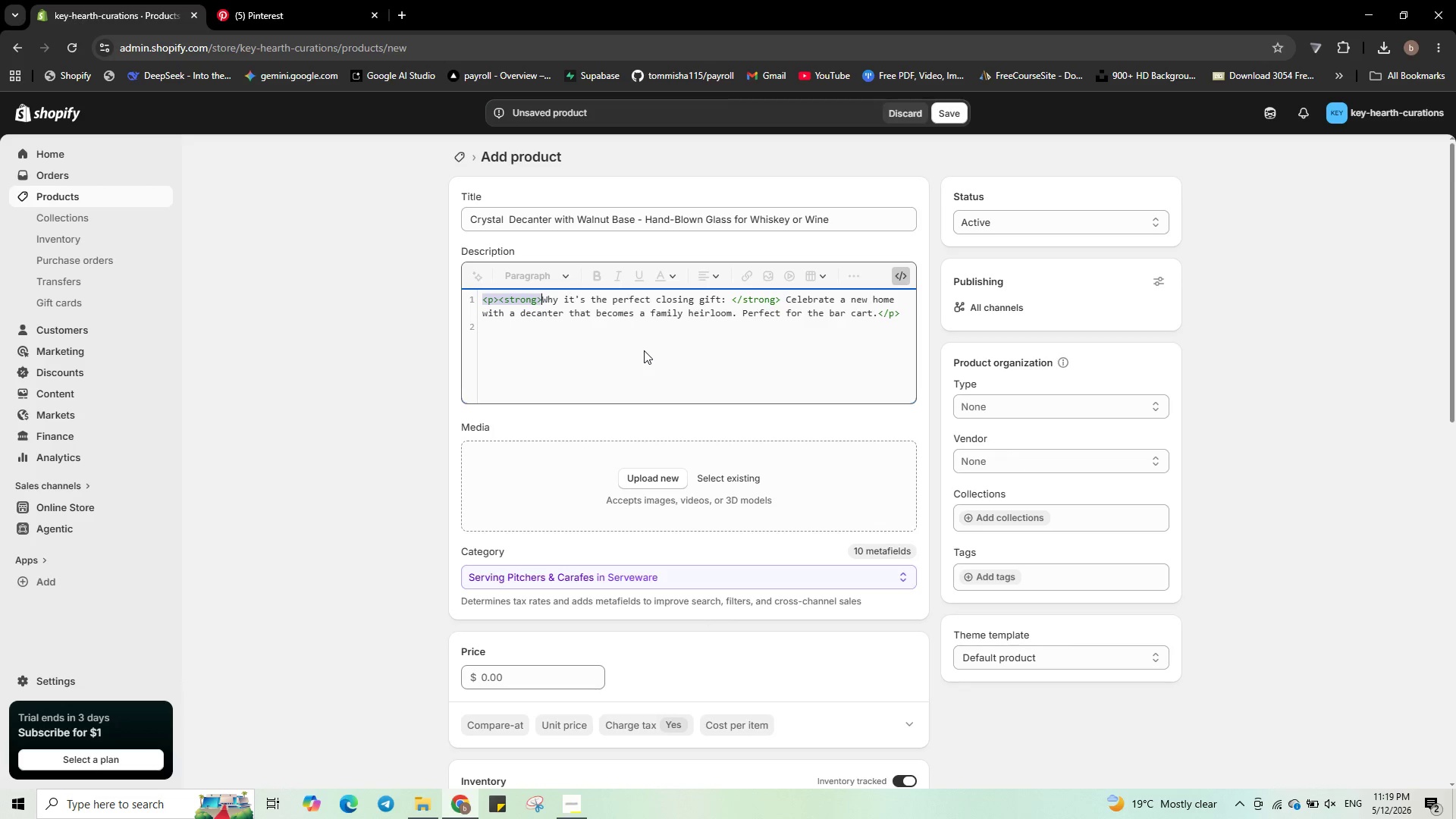 
key(Control+Shift+ArrowRight)
 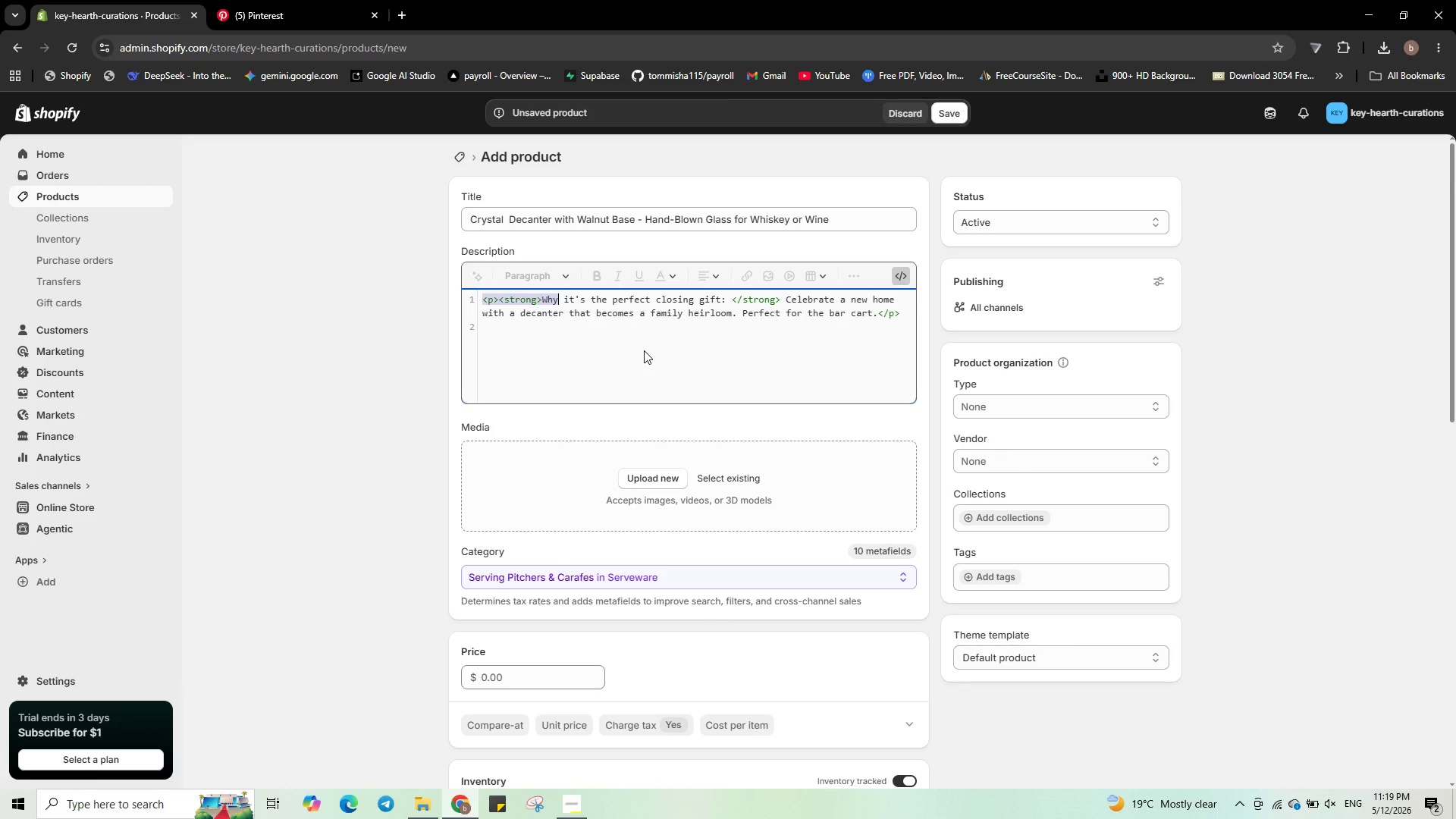 
key(Control+Shift+ArrowRight)
 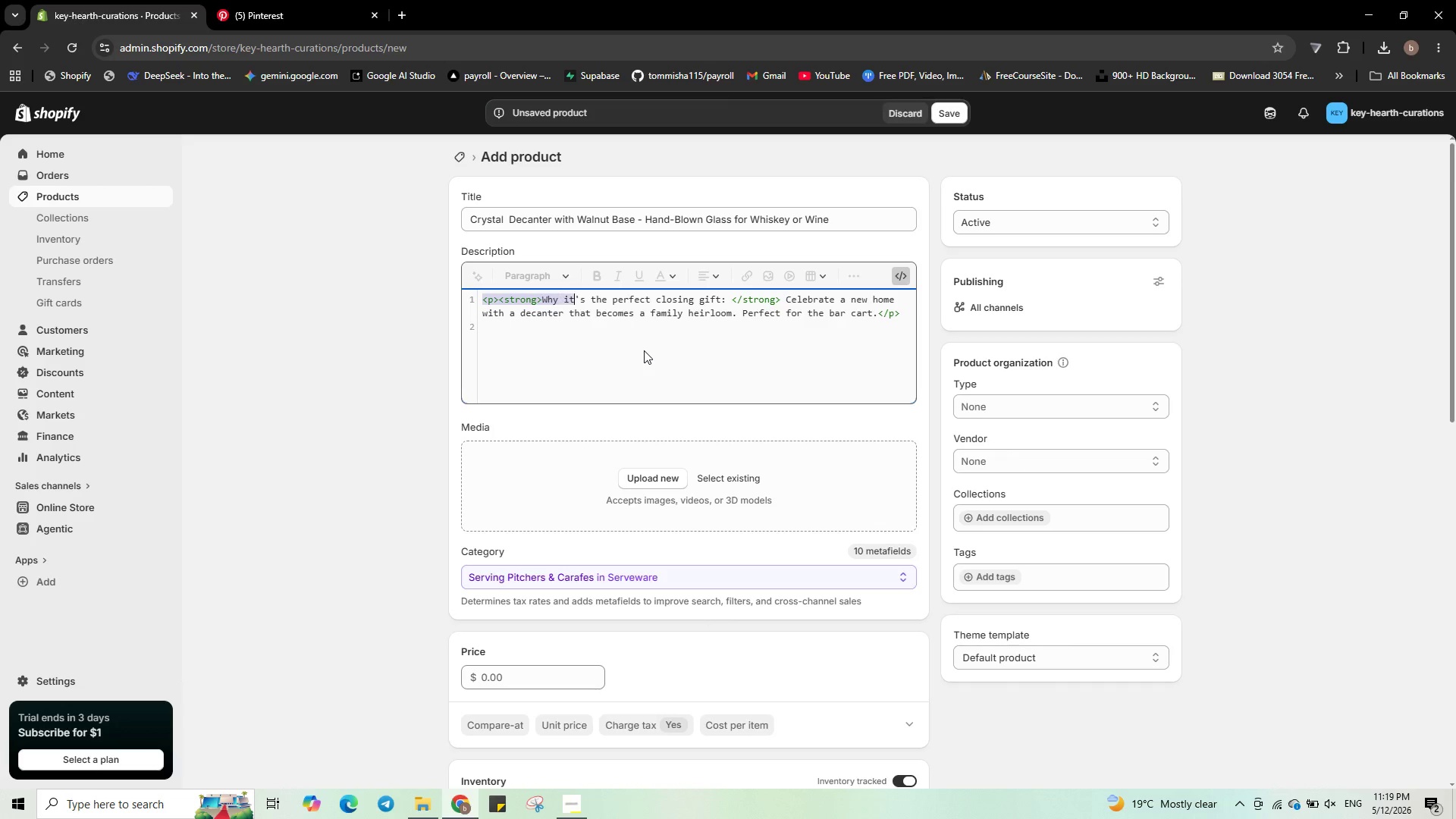 
key(Control+Shift+ArrowRight)
 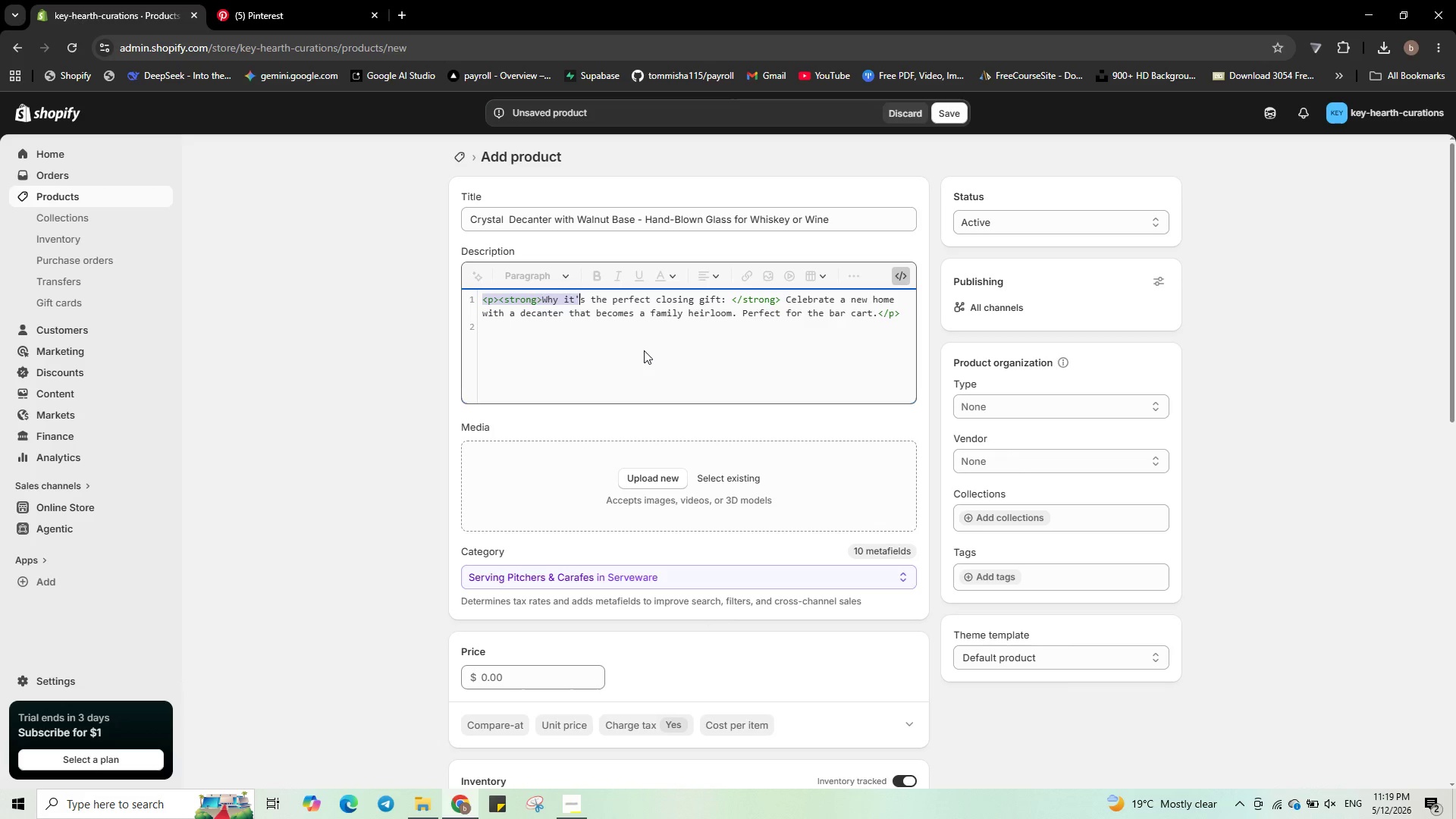 
key(Control+Shift+ArrowRight)
 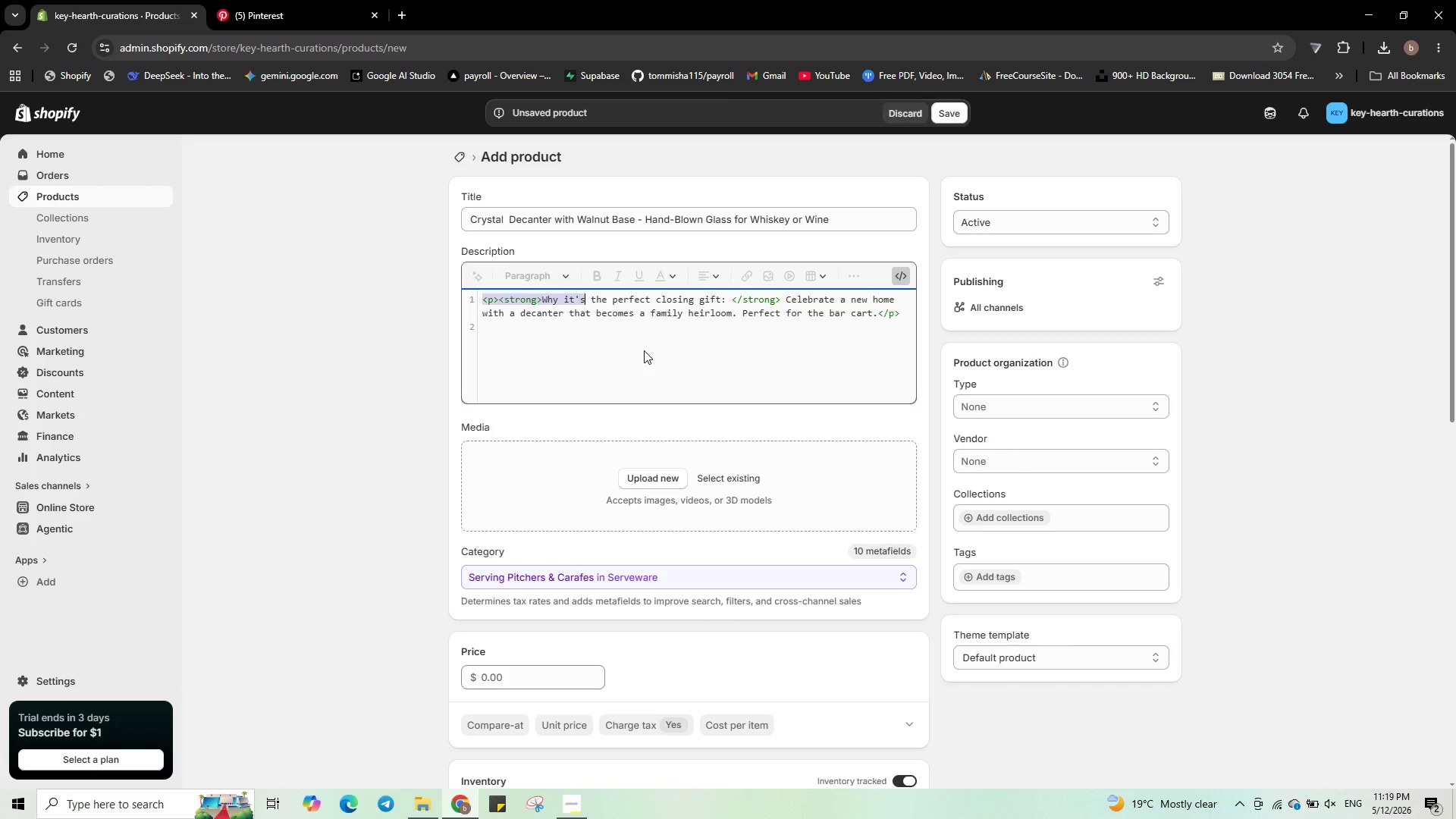 
key(Control+Shift+ArrowRight)
 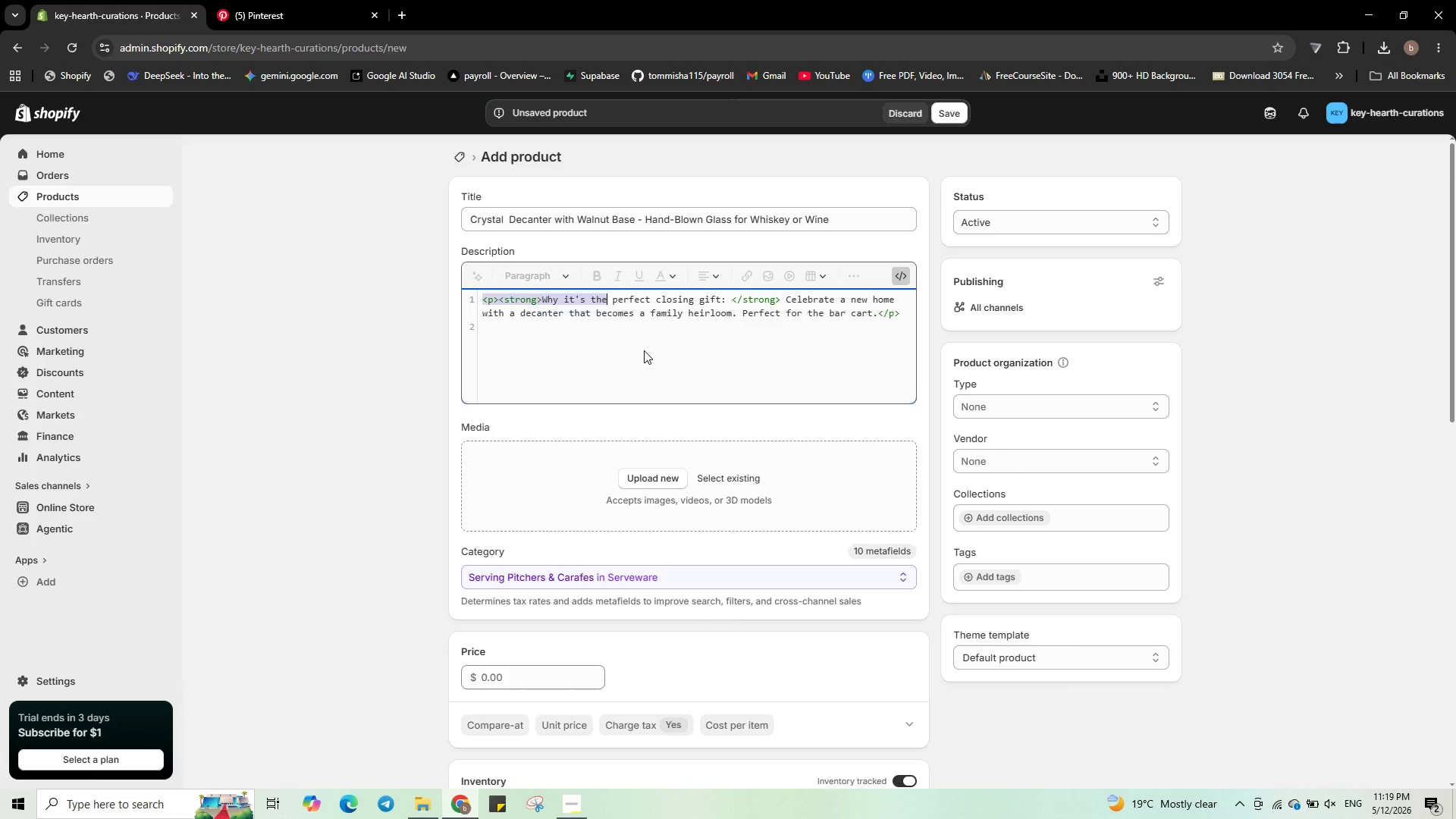 
key(Control+Shift+ArrowRight)
 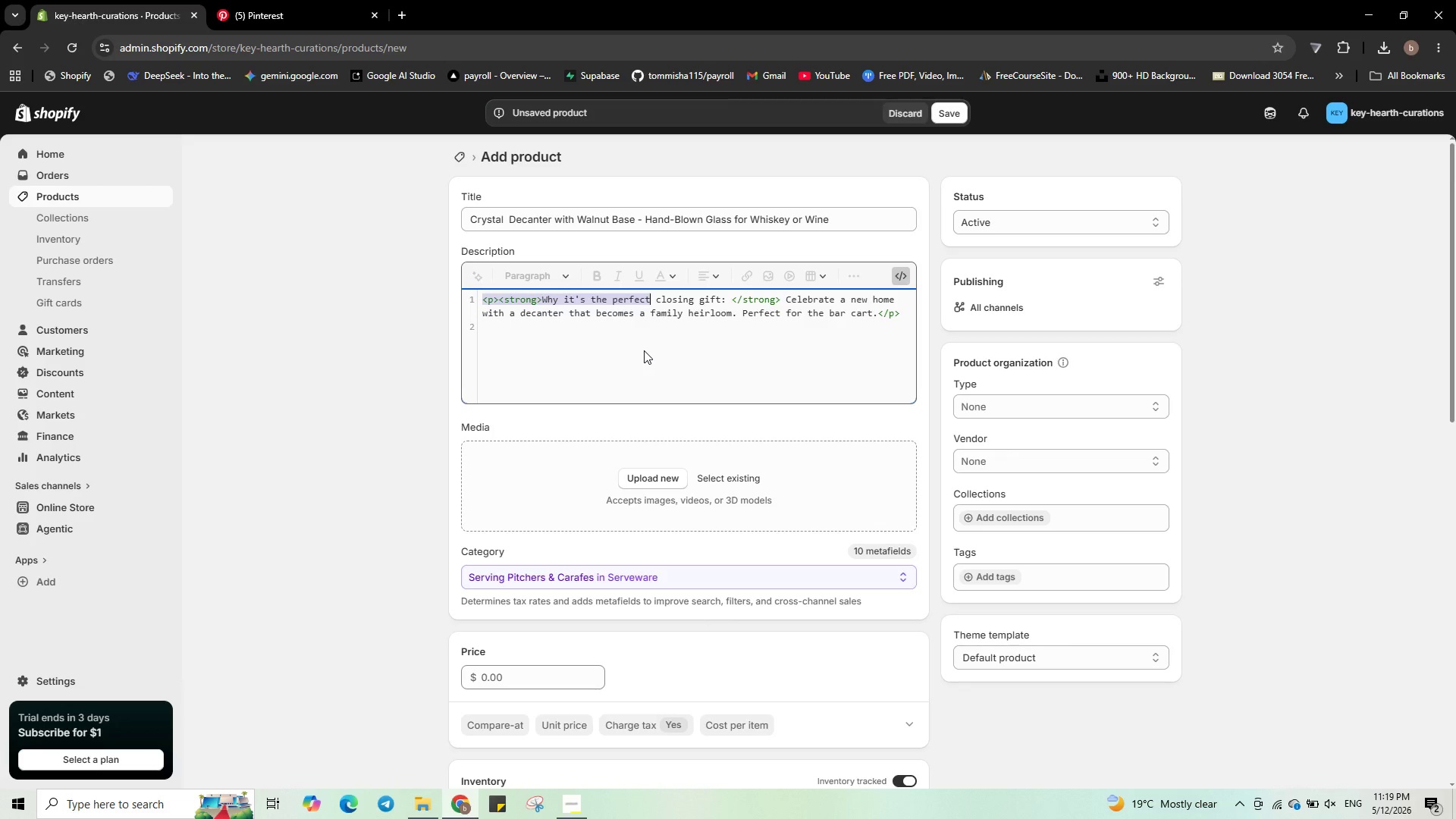 
key(Control+Shift+ArrowRight)
 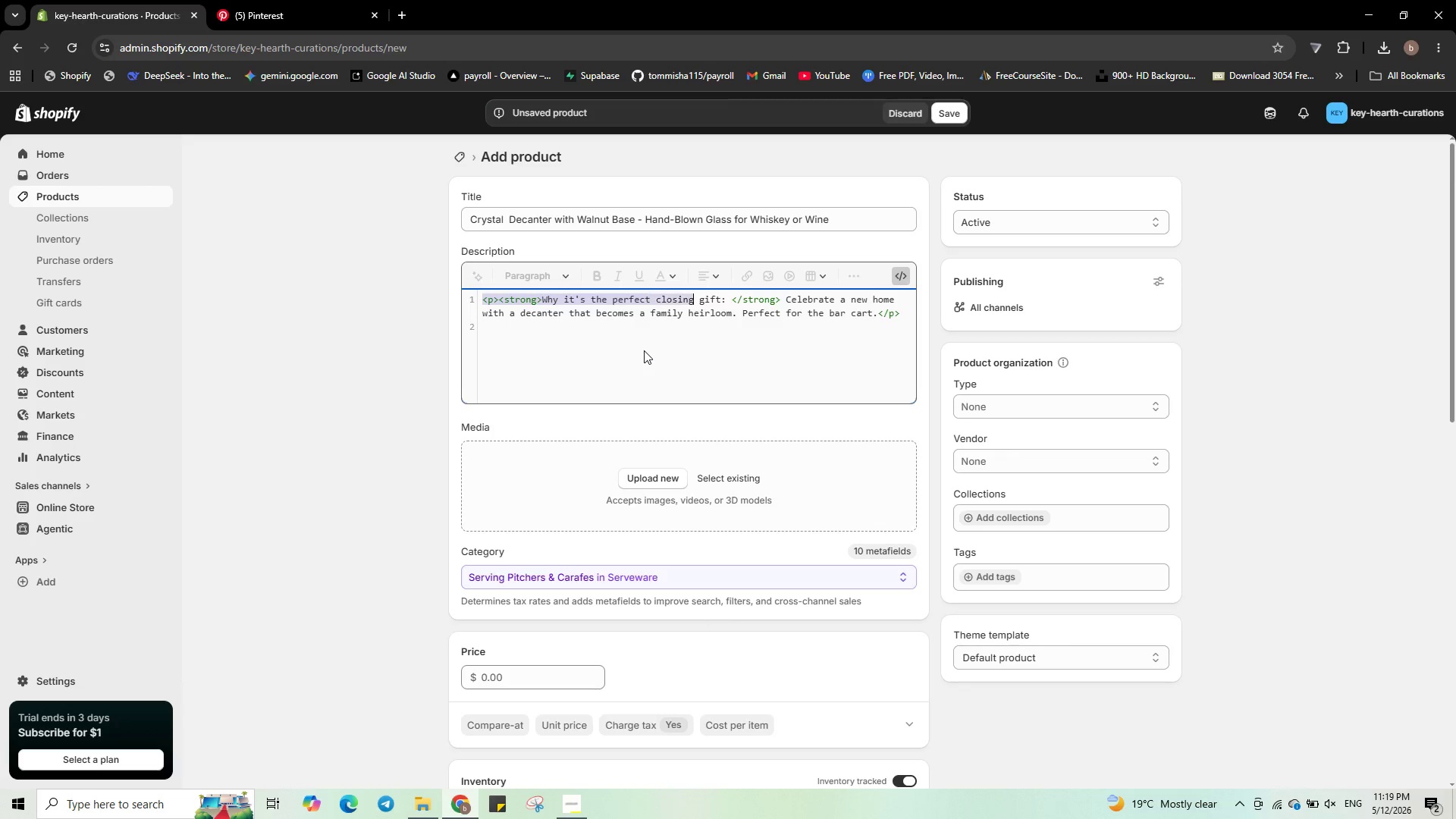 
key(Control+Shift+ArrowRight)
 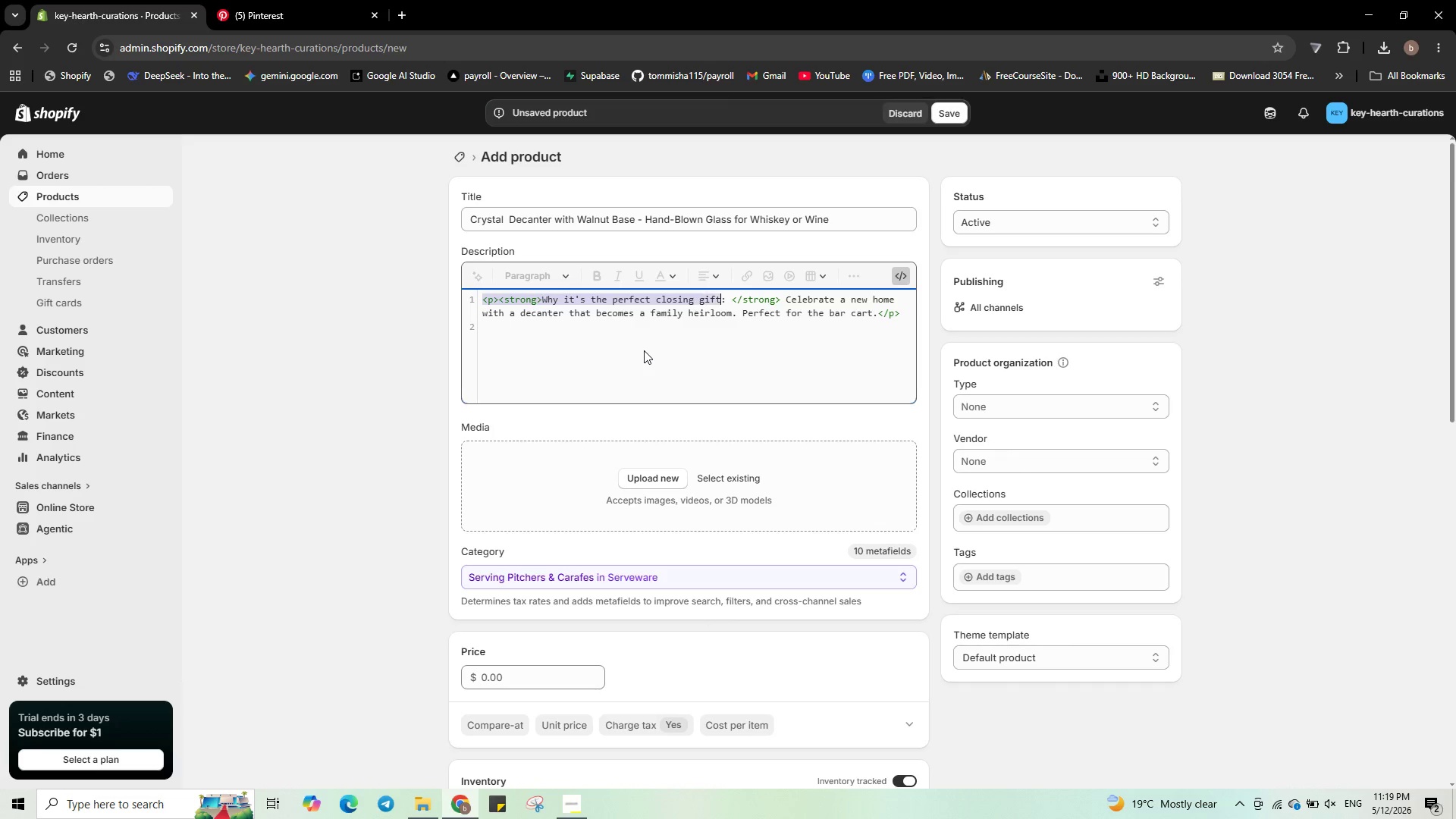 
key(Control+Shift+ArrowRight)
 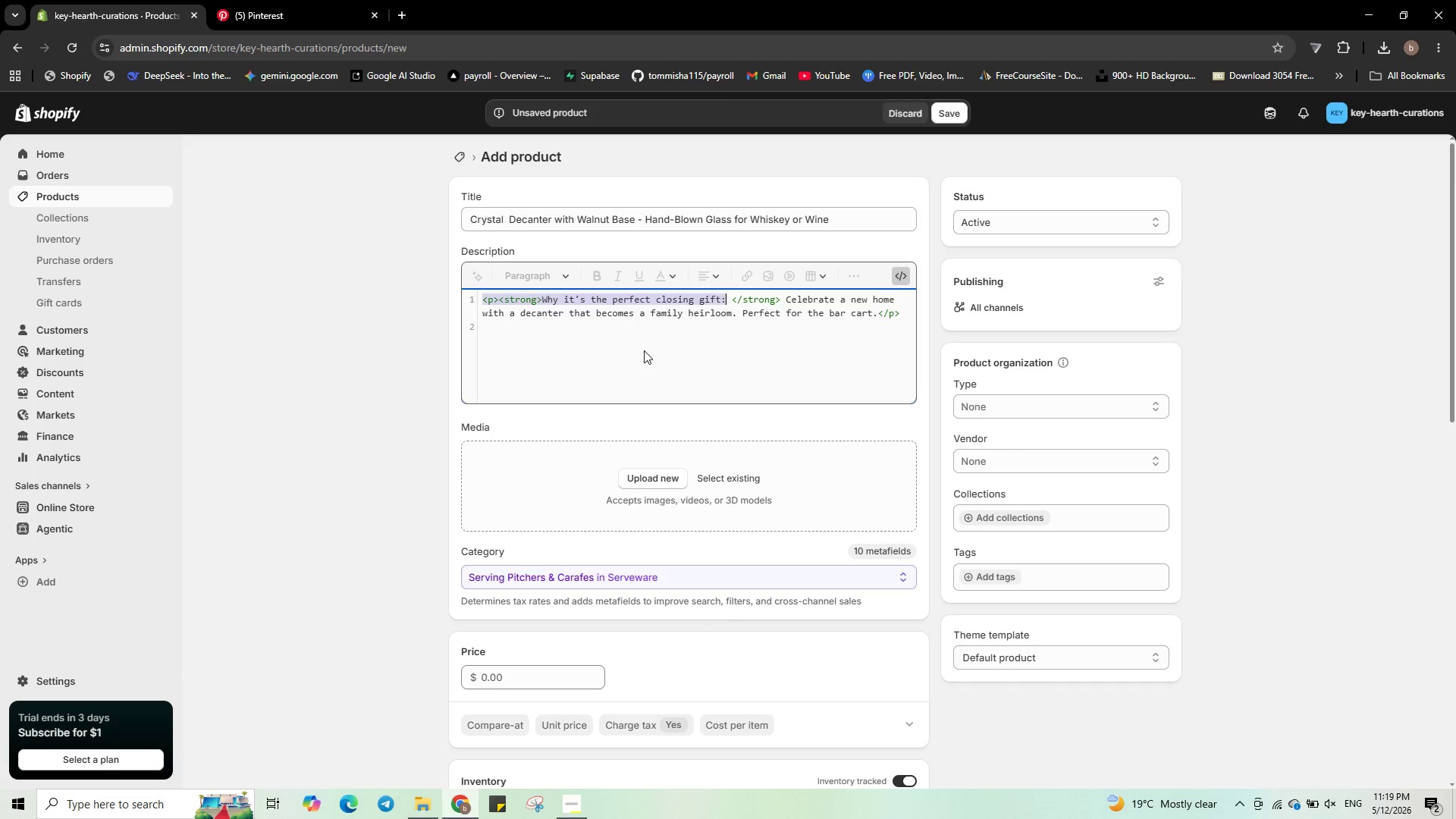 
key(Control+Shift+ArrowRight)
 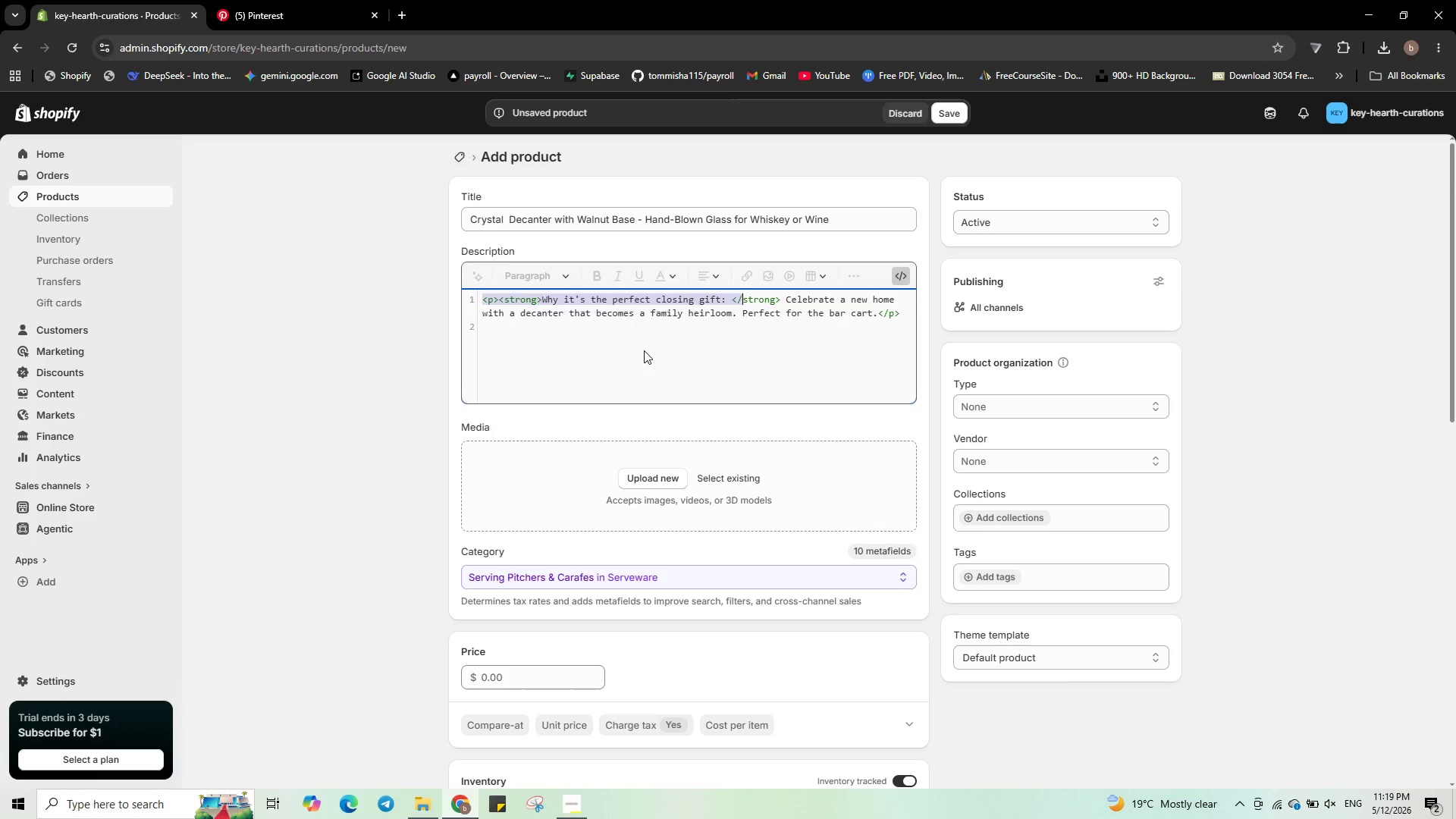 
key(Control+Shift+ArrowRight)
 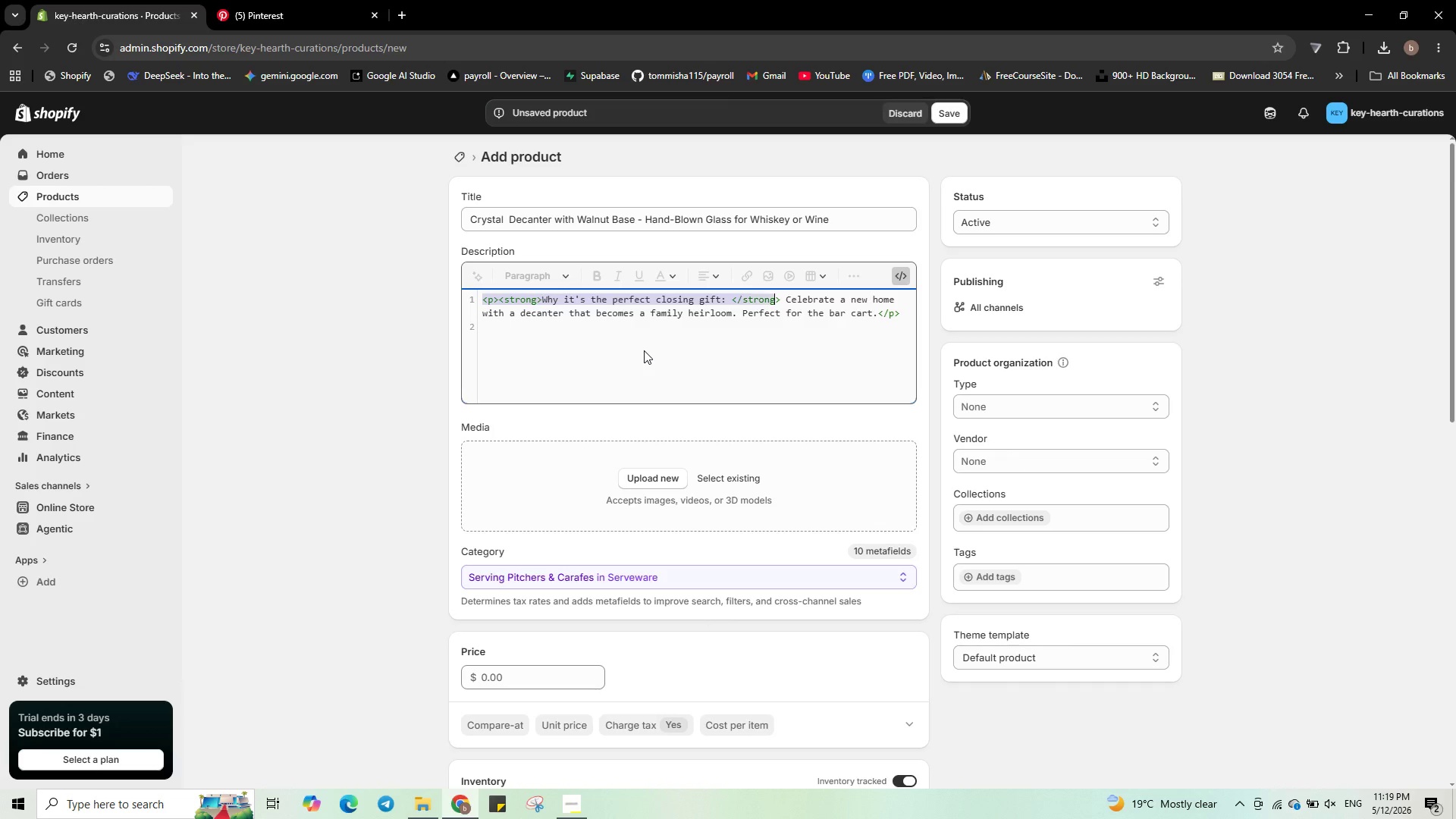 
key(Control+Shift+ArrowRight)
 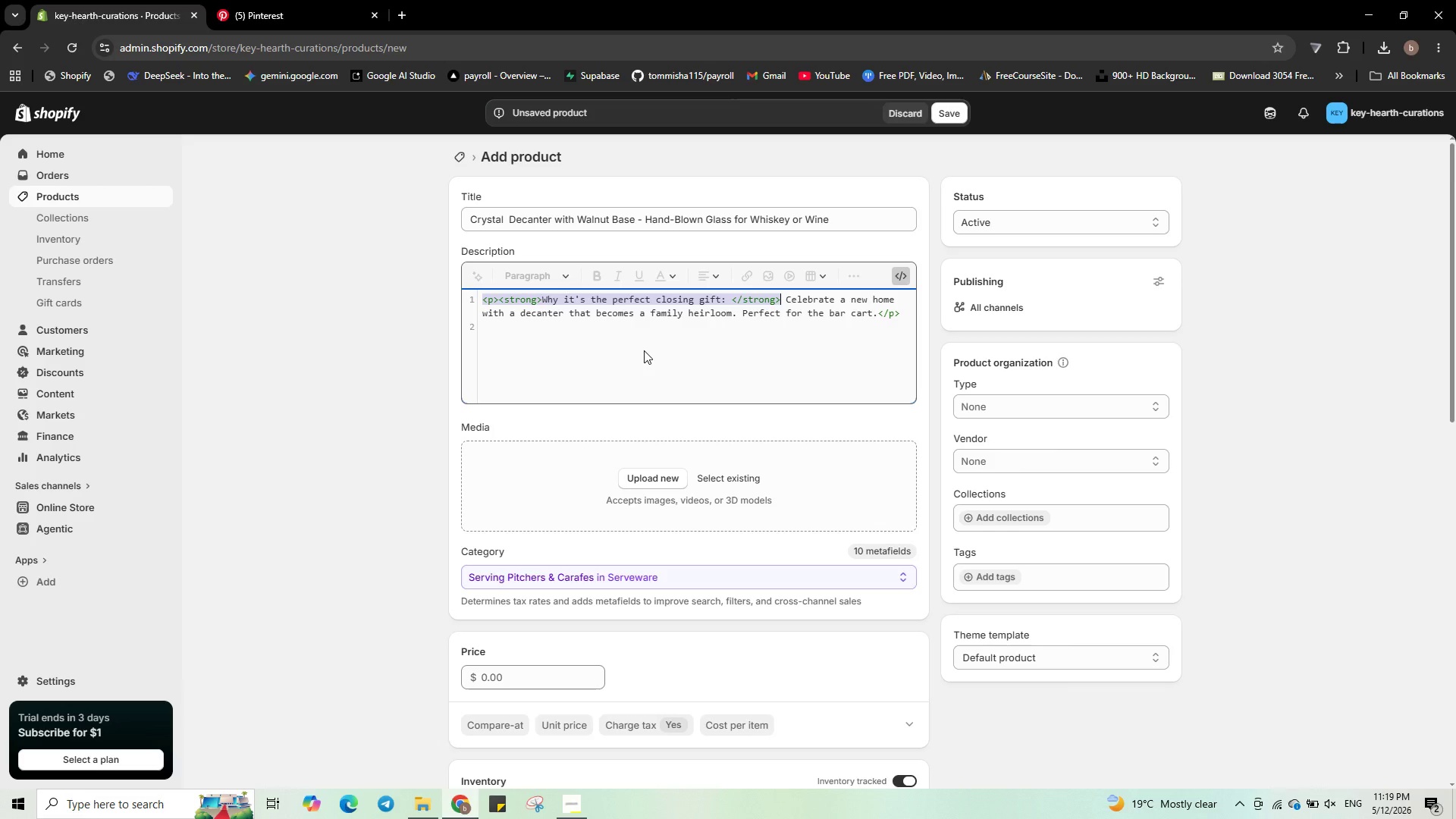 
key(Control+Shift+ArrowRight)
 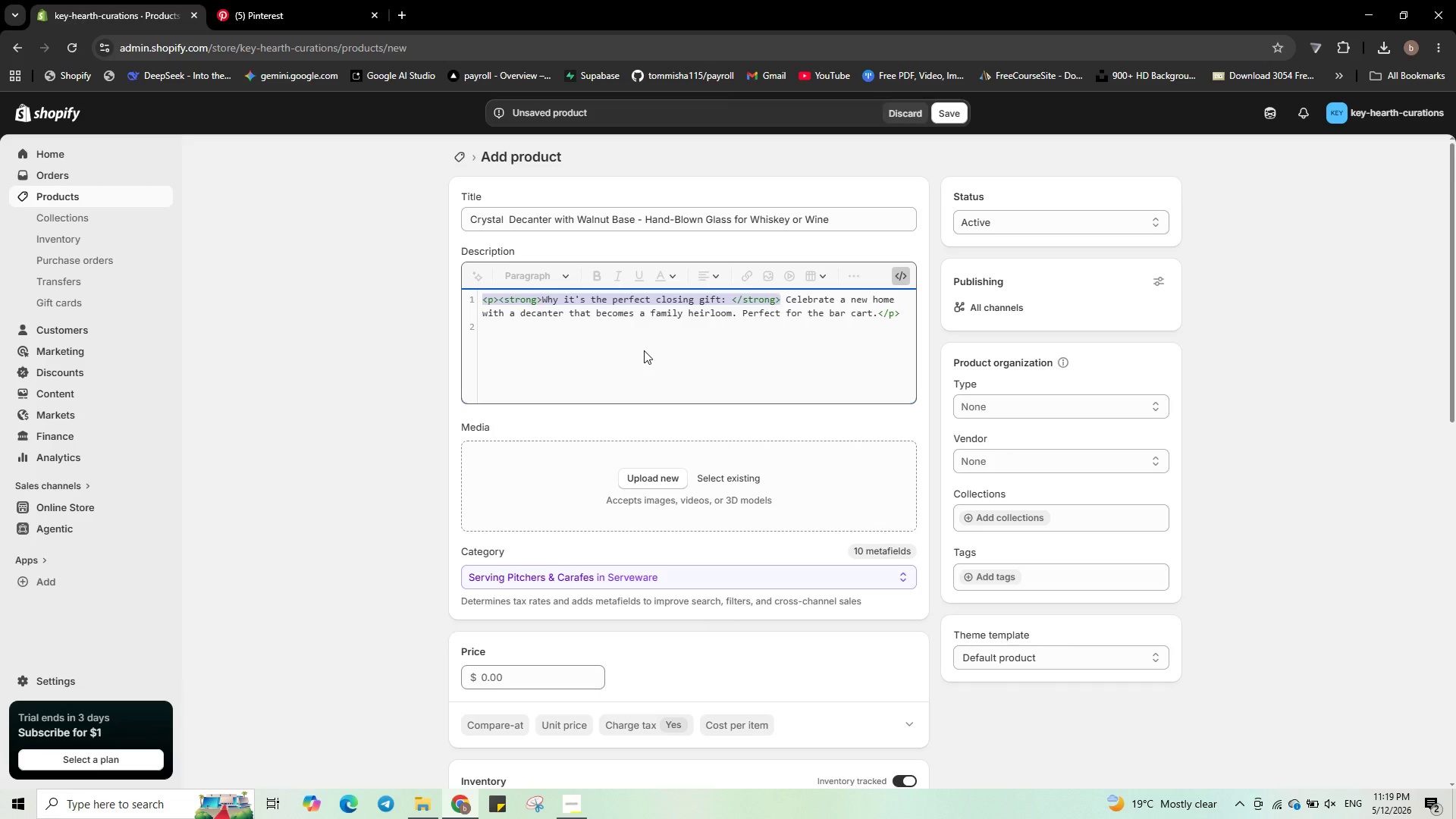 
key(Control+C)
 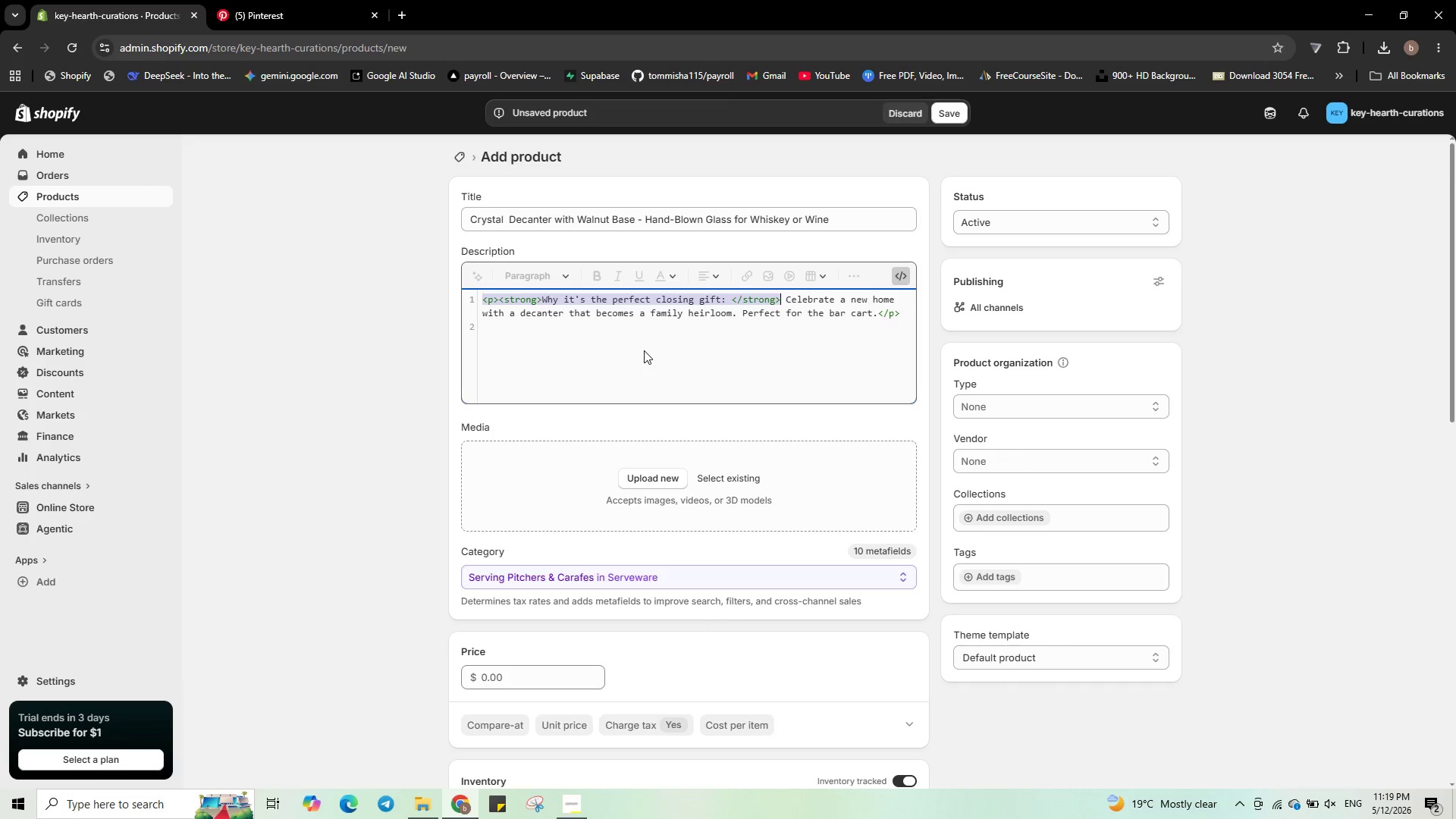 
key(Control+ArrowDown)
 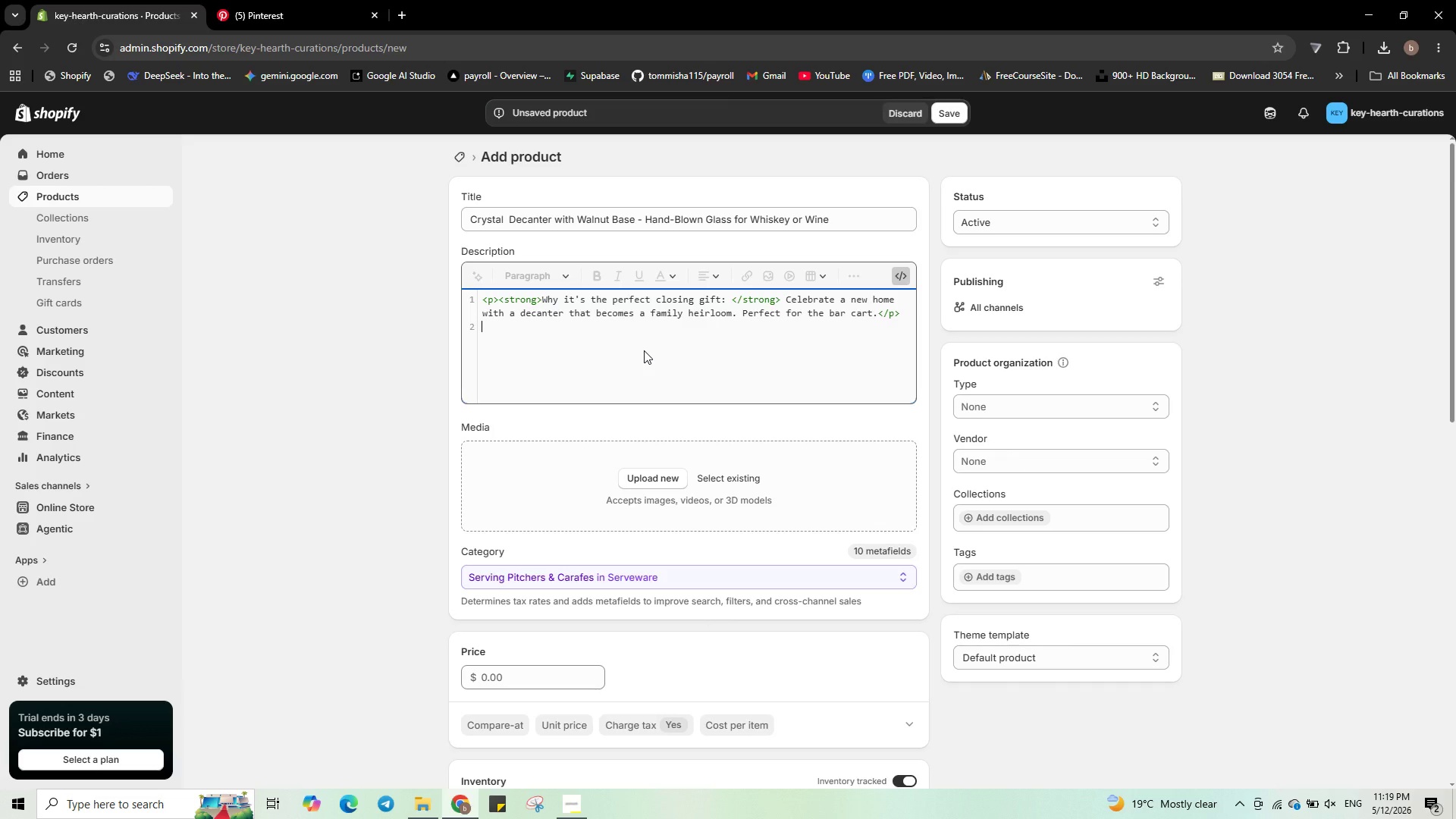 
key(ArrowDown)
 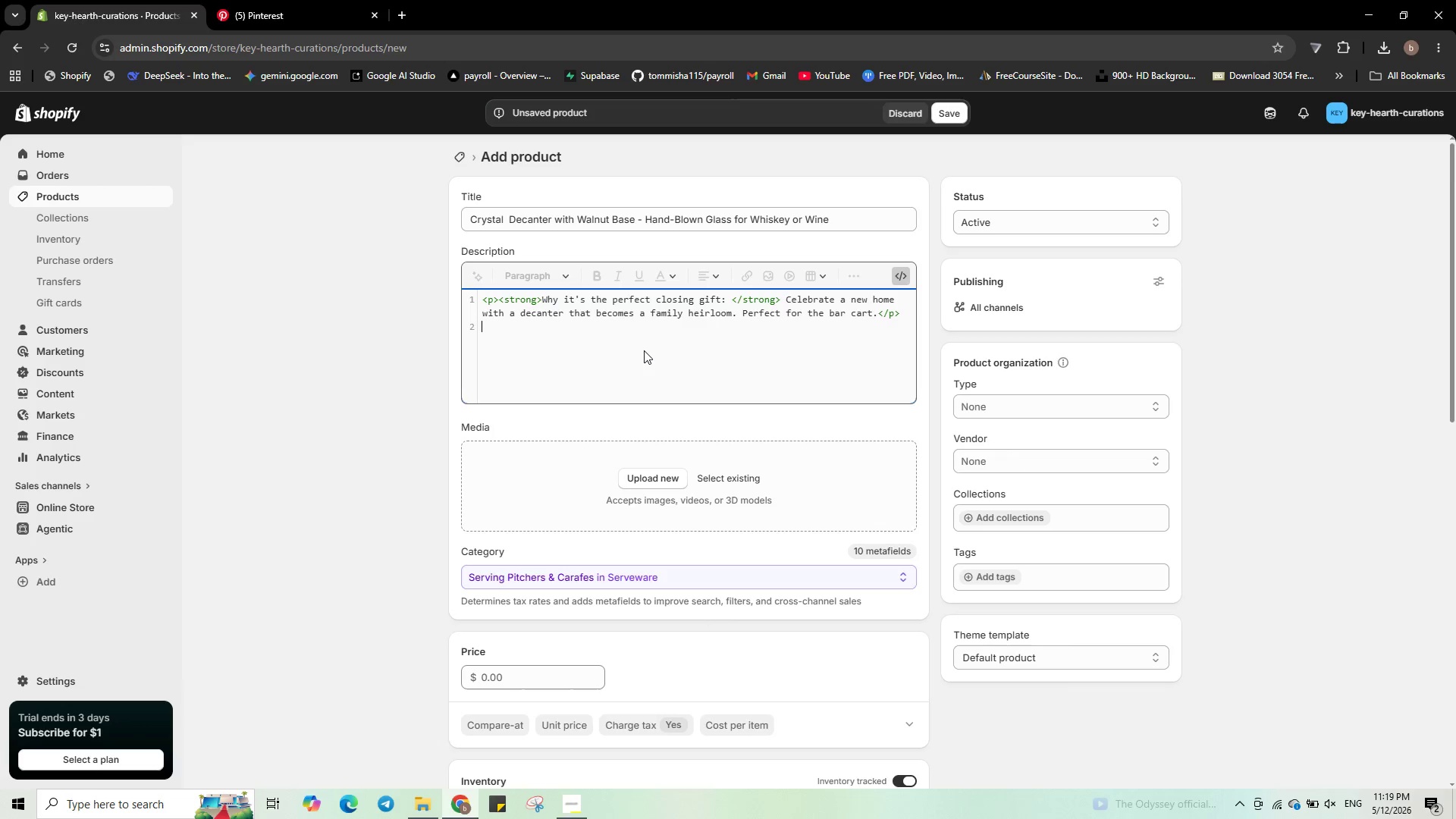 
key(Control+V)
 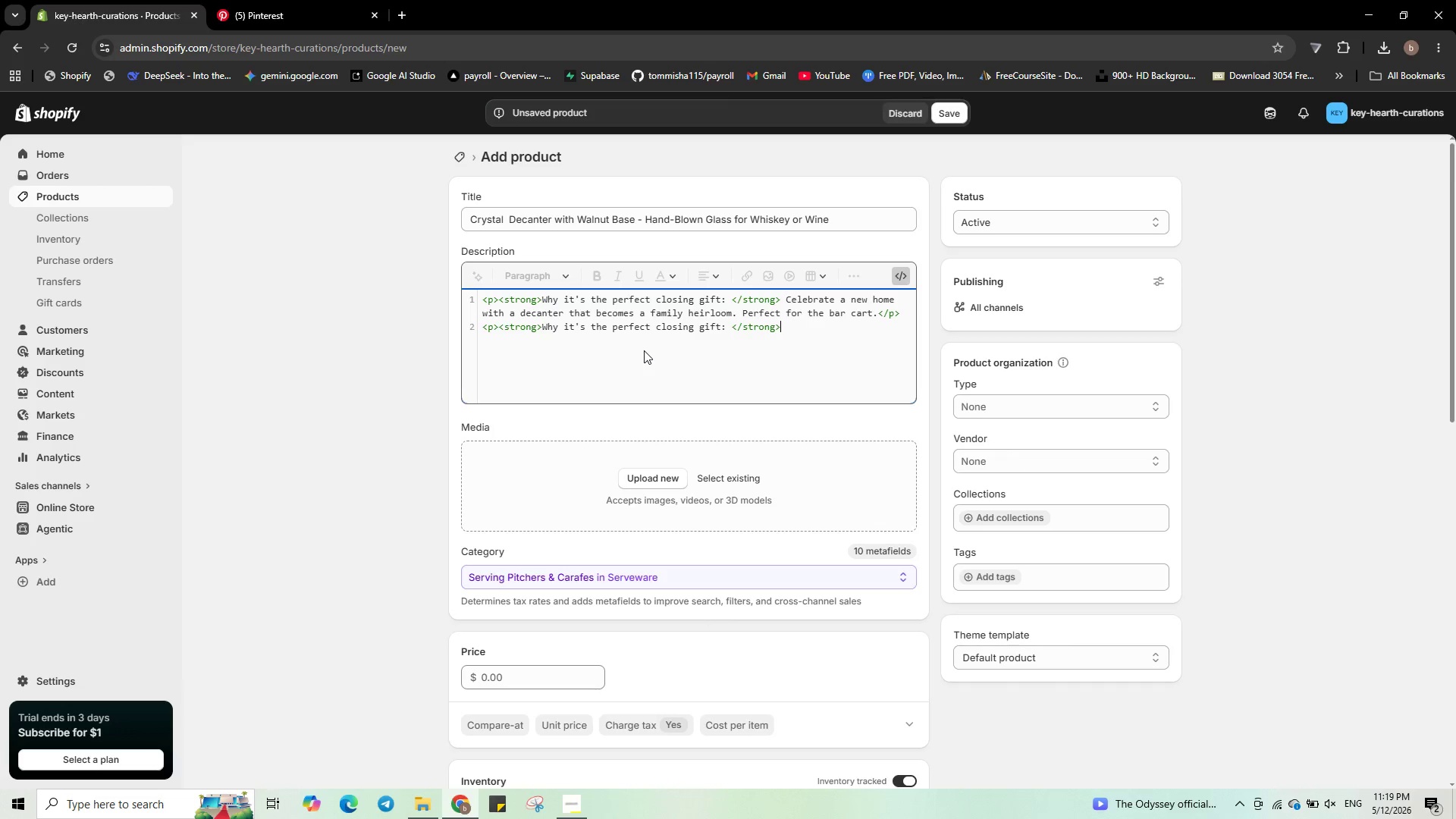 
key(Control+Shift+ArrowLeft)
 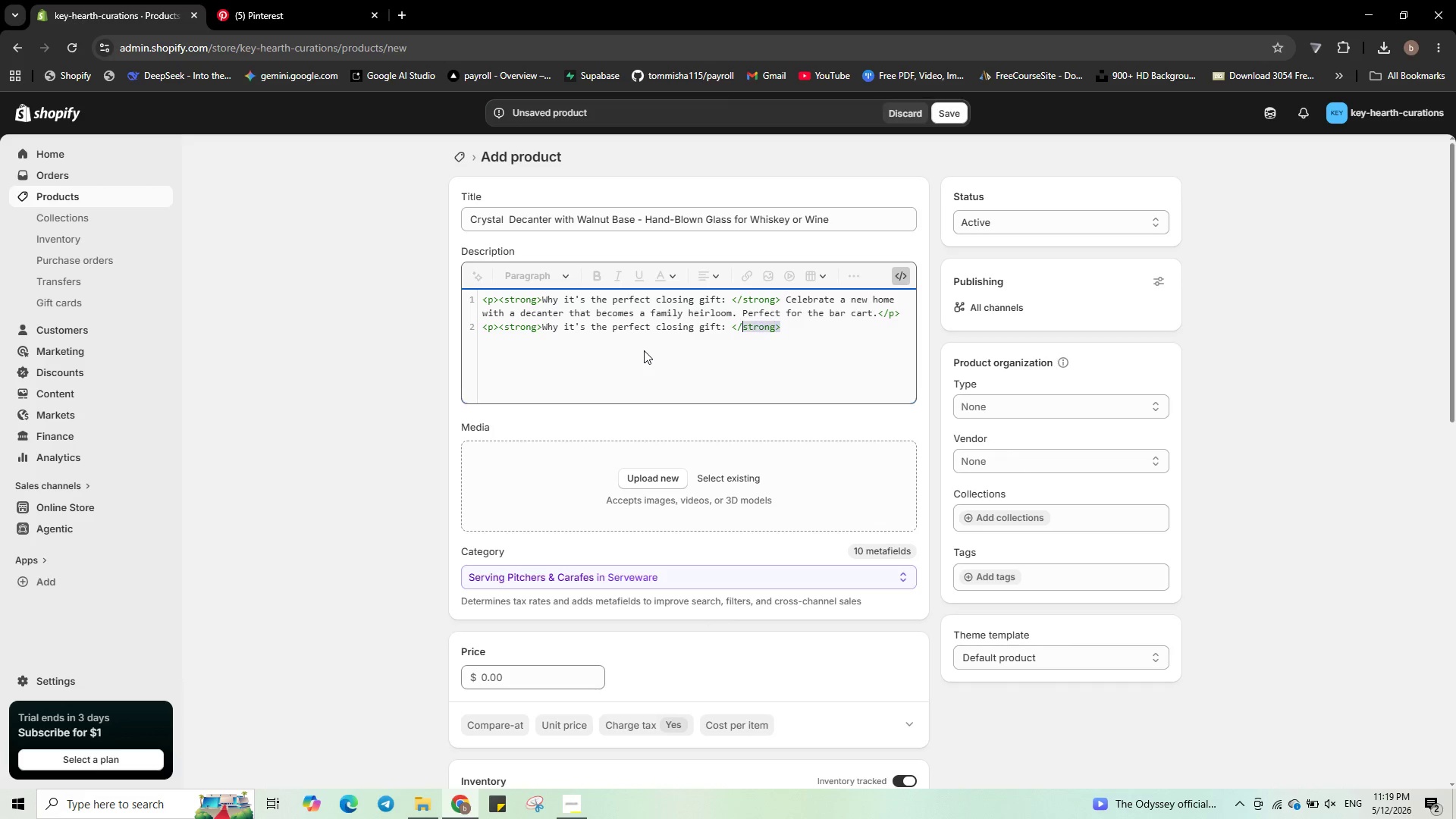 
key(Control+Shift+ArrowLeft)
 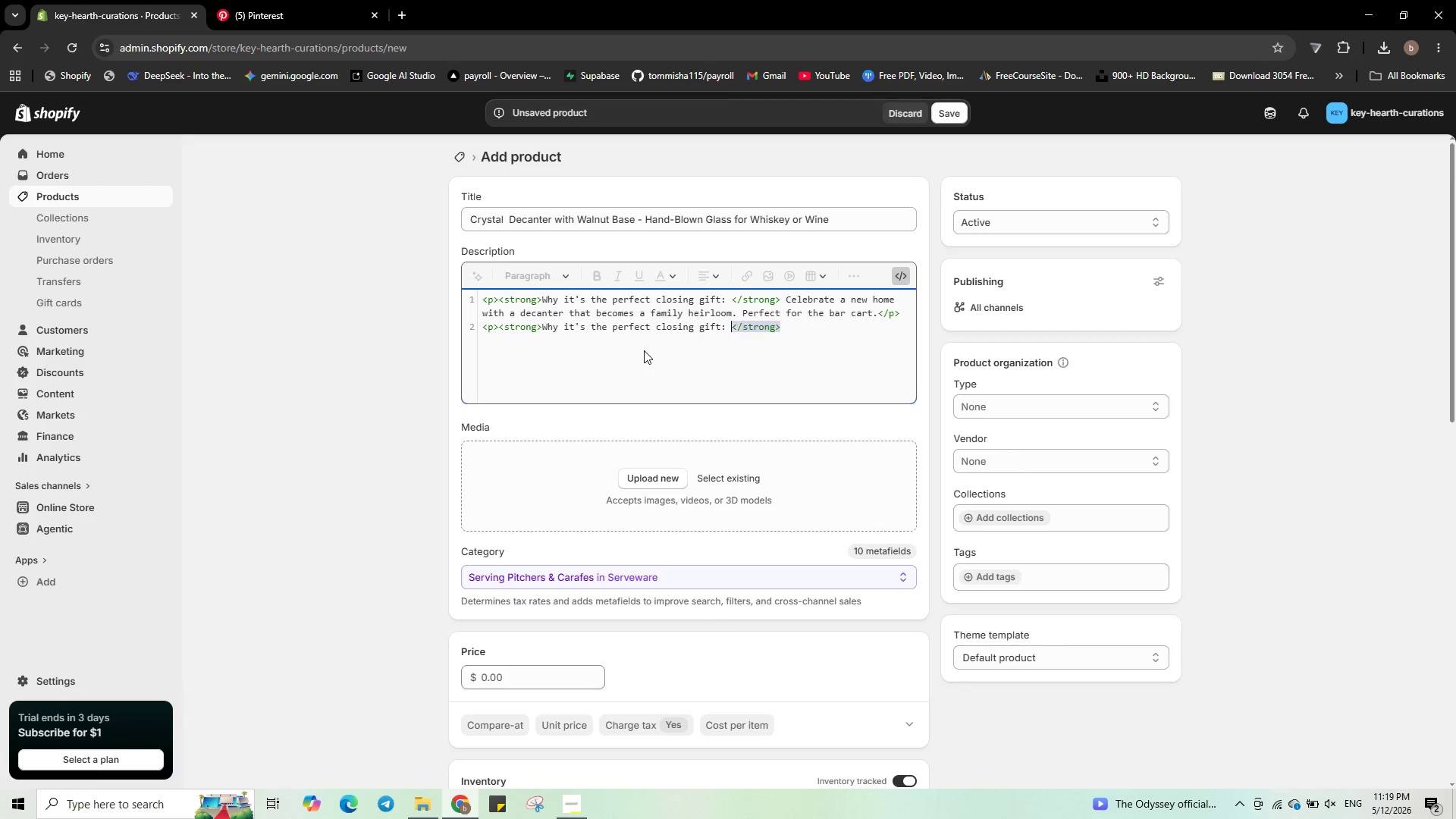 
key(Control+Shift+ArrowLeft)
 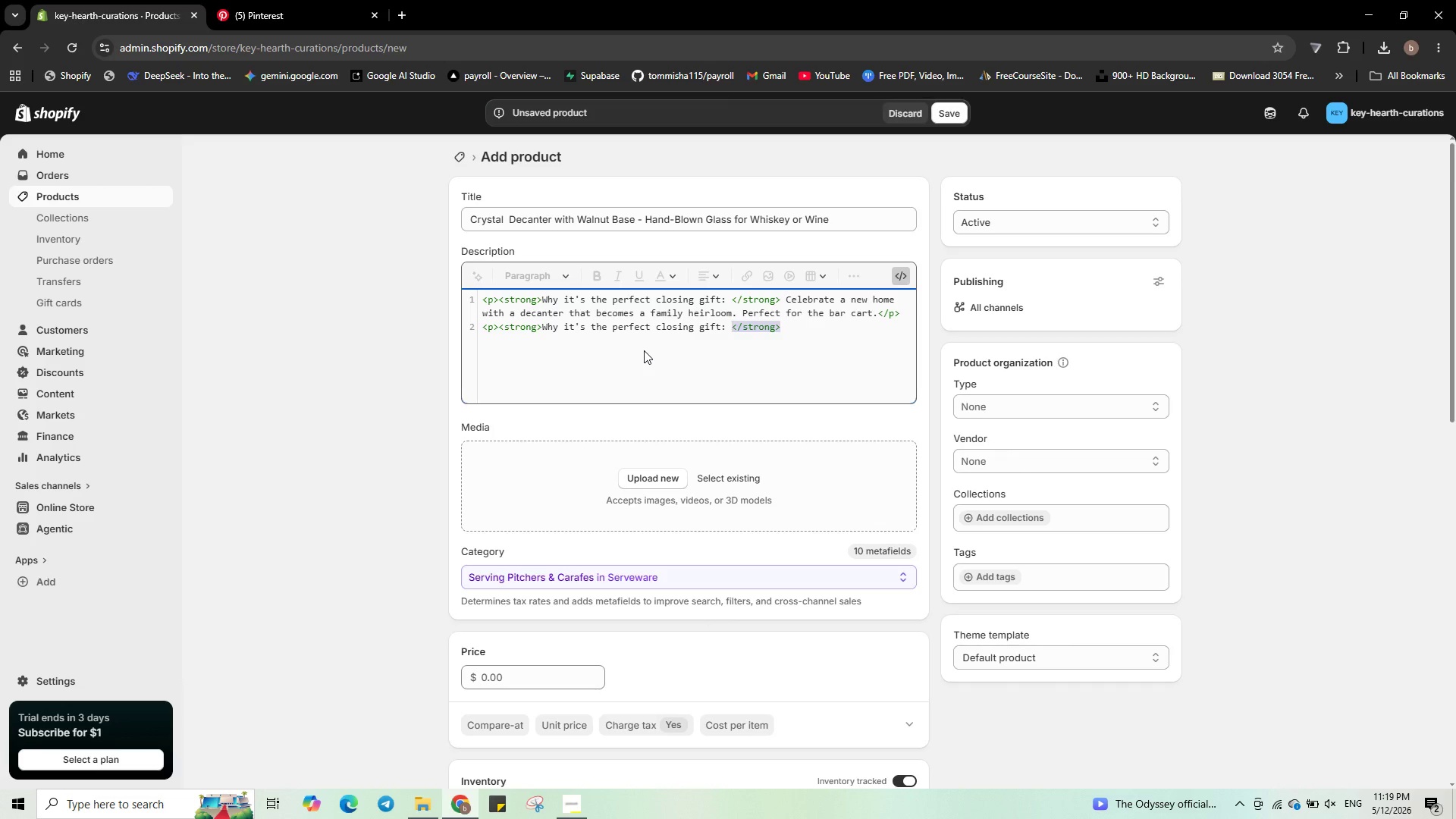 
key(ArrowLeft)
 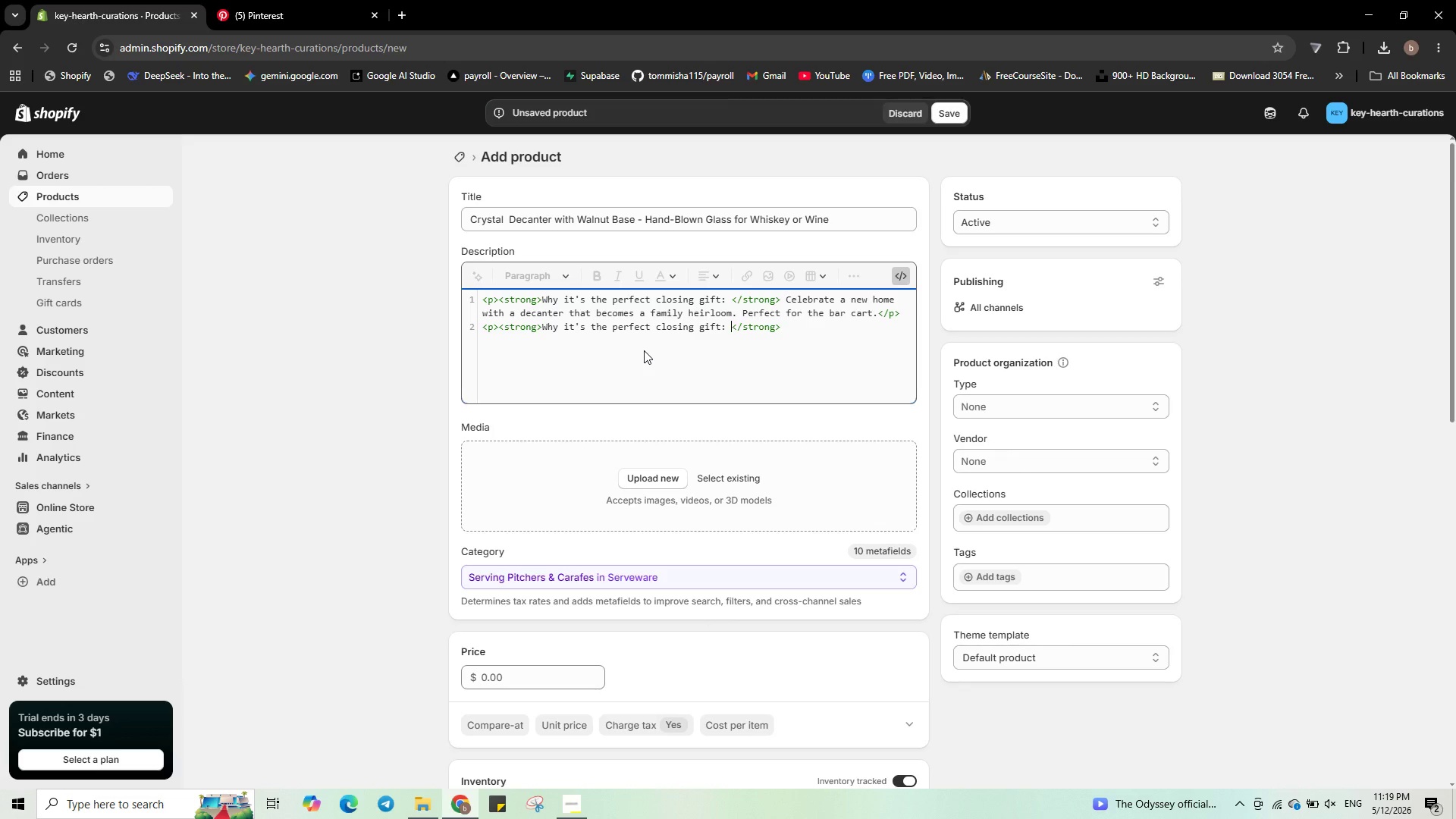 
key(Control+ArrowLeft)
 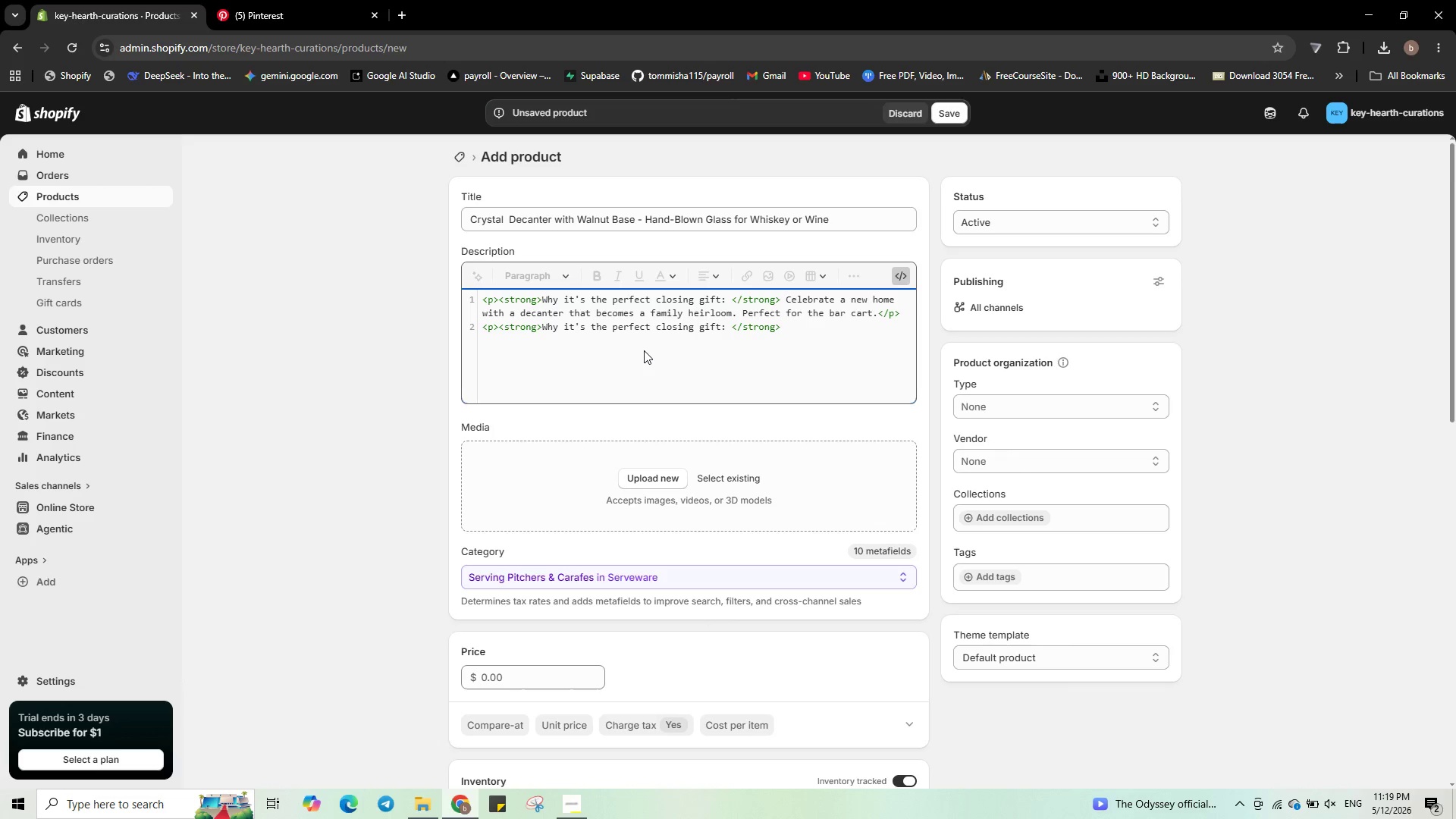 
key(Control+Shift+ArrowLeft)
 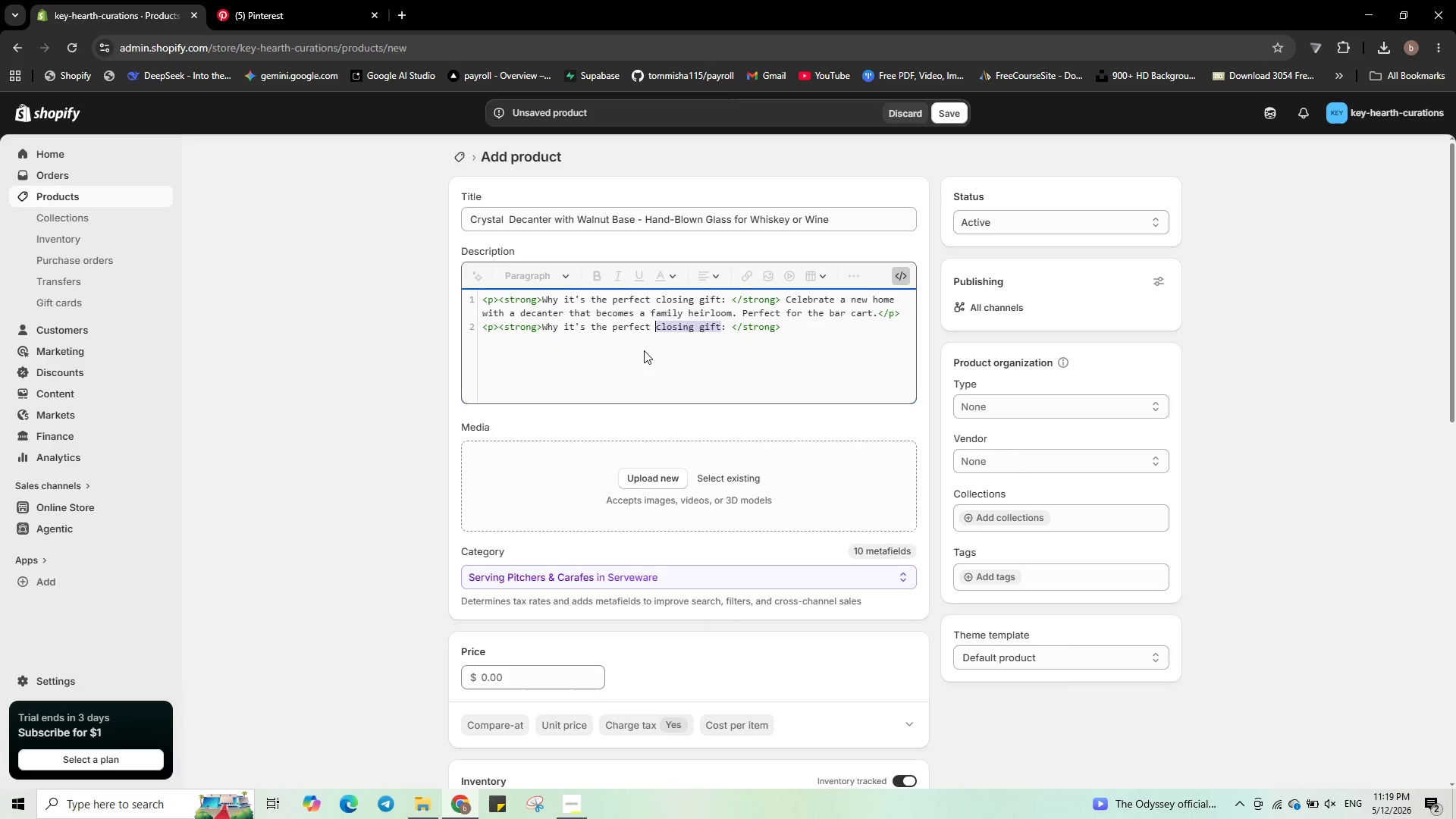 
key(Control+Shift+ArrowLeft)
 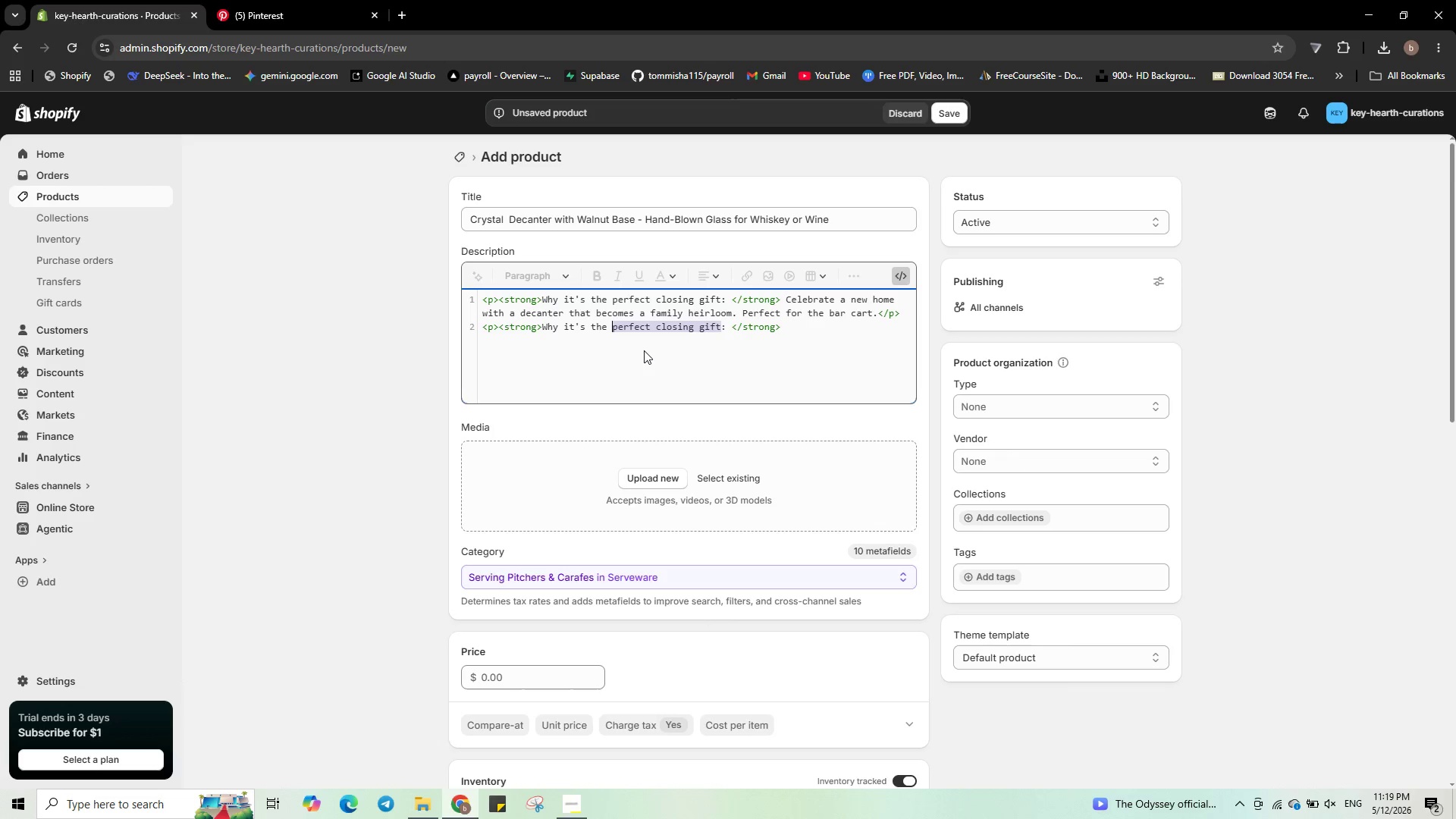 
key(Control+Shift+ArrowLeft)
 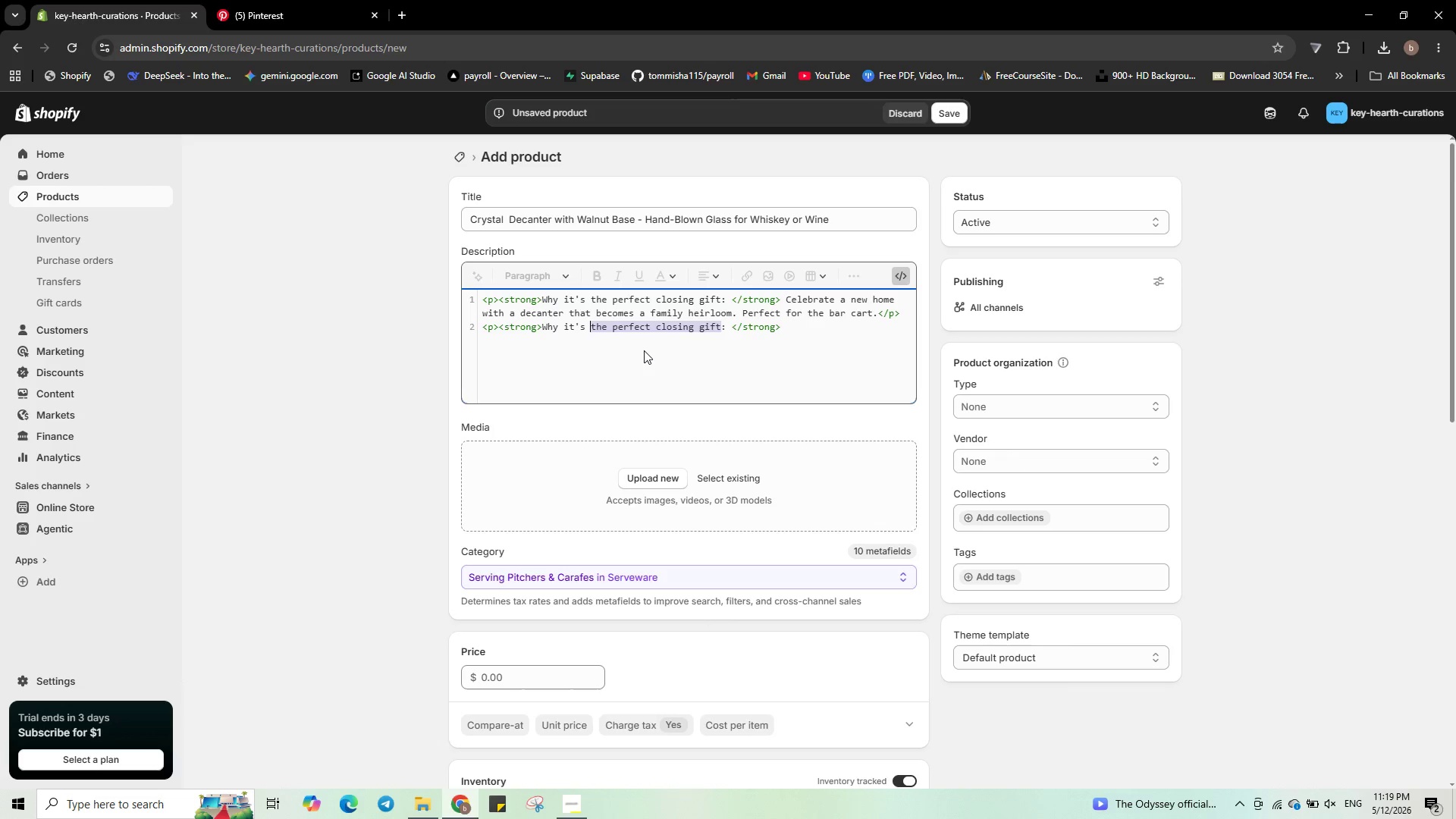 
key(Control+Shift+ArrowLeft)
 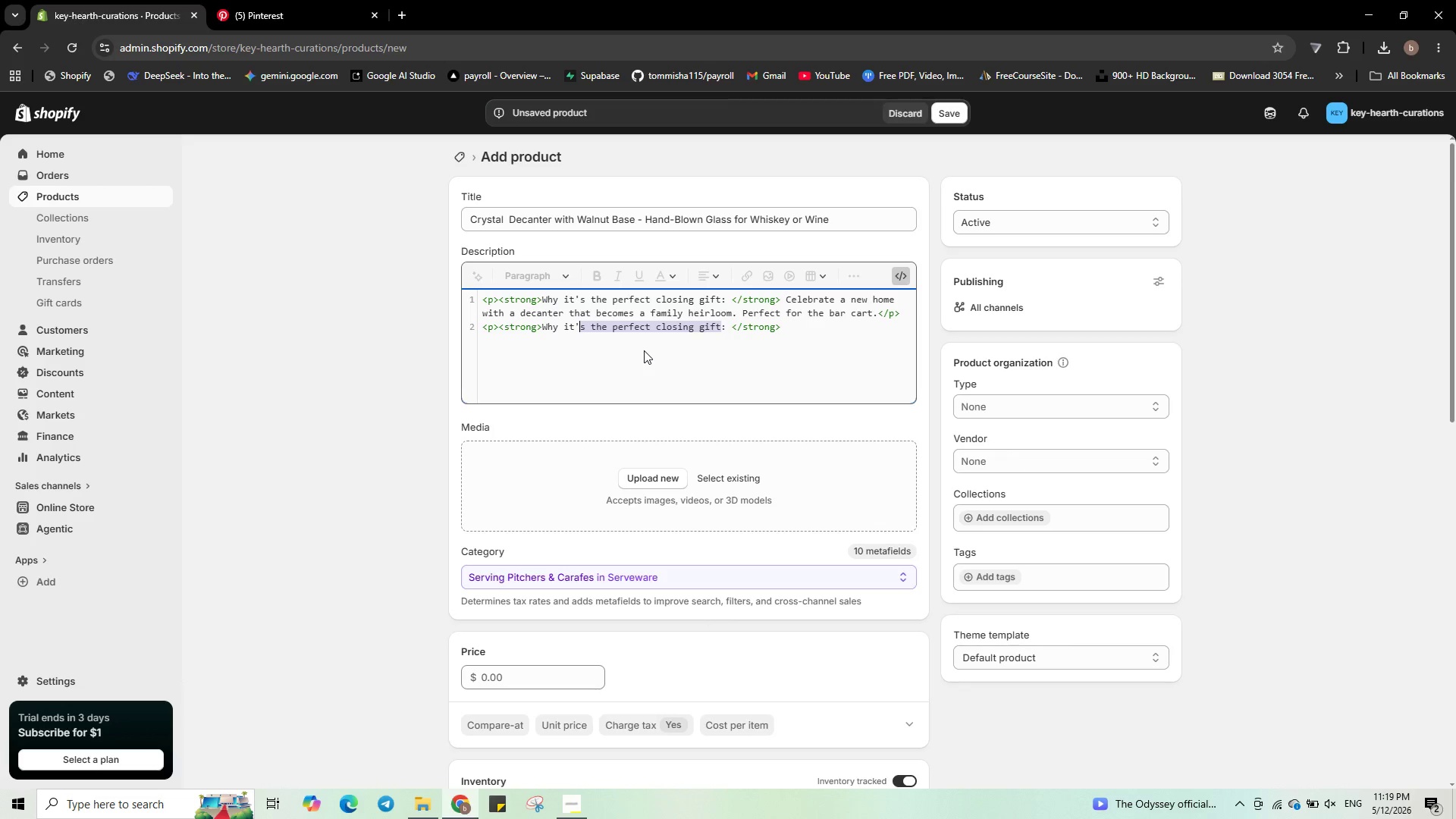 
key(Control+Shift+ArrowLeft)
 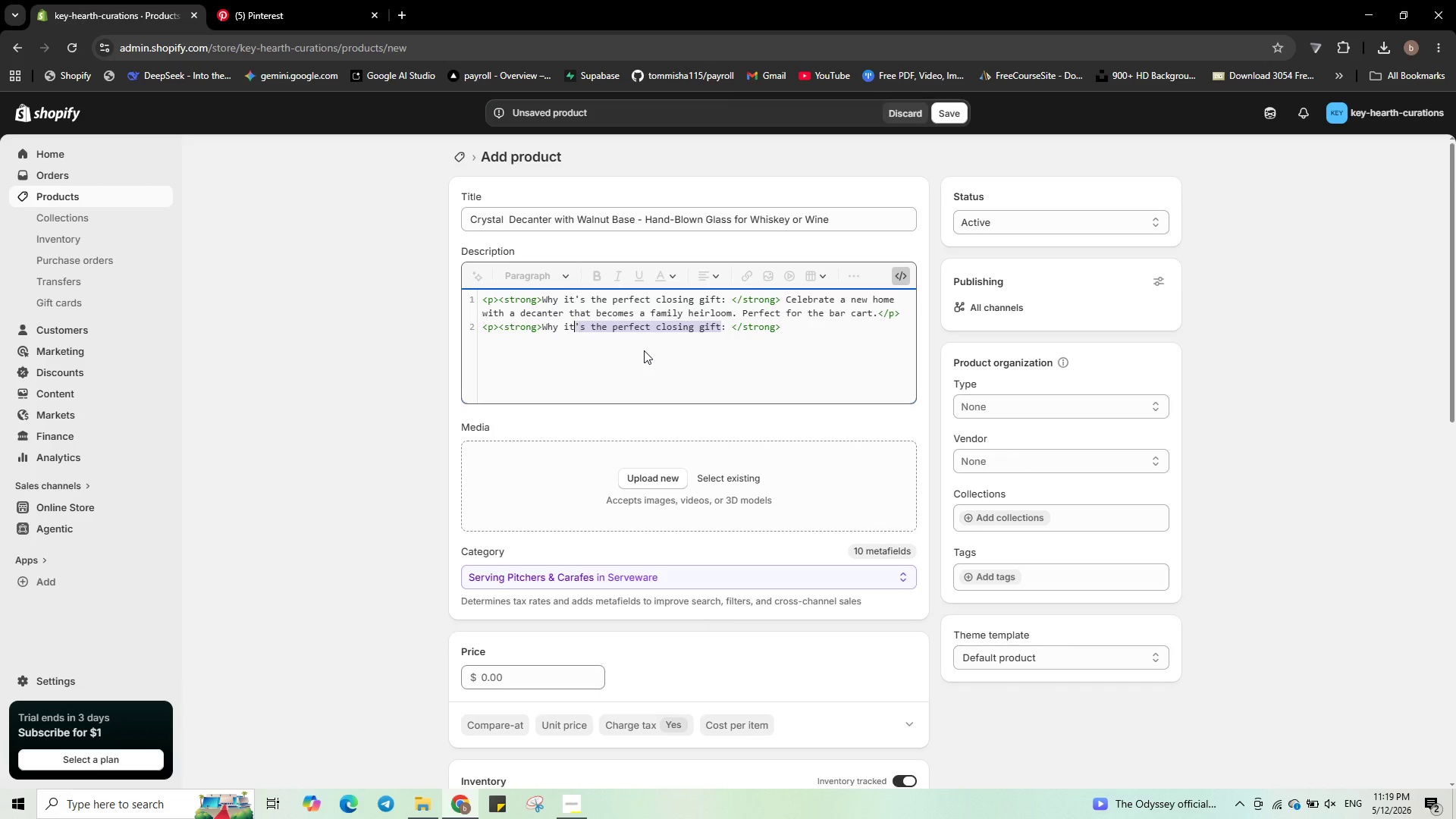 
key(Control+Shift+ArrowLeft)
 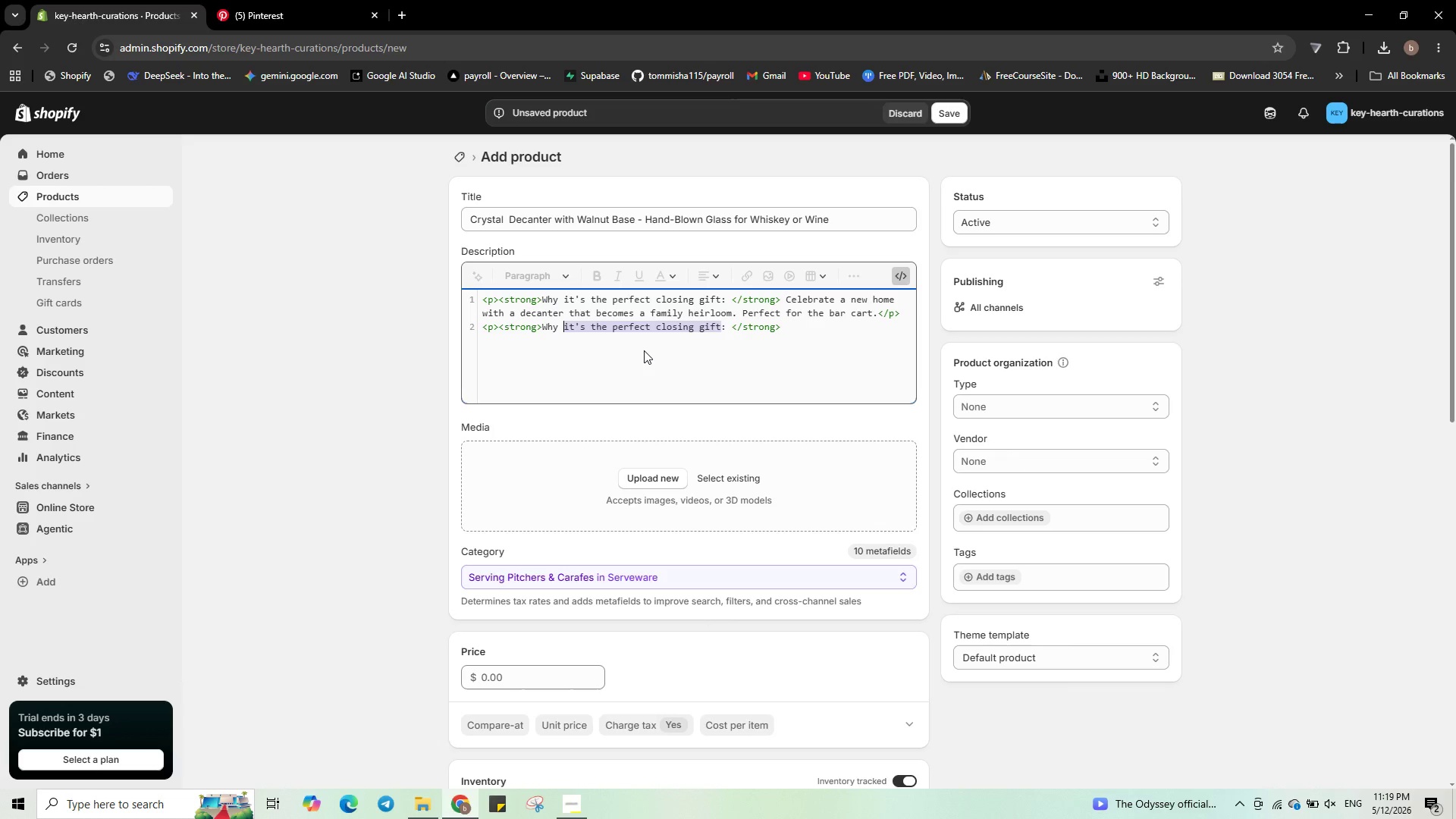 
key(Control+Shift+ArrowLeft)
 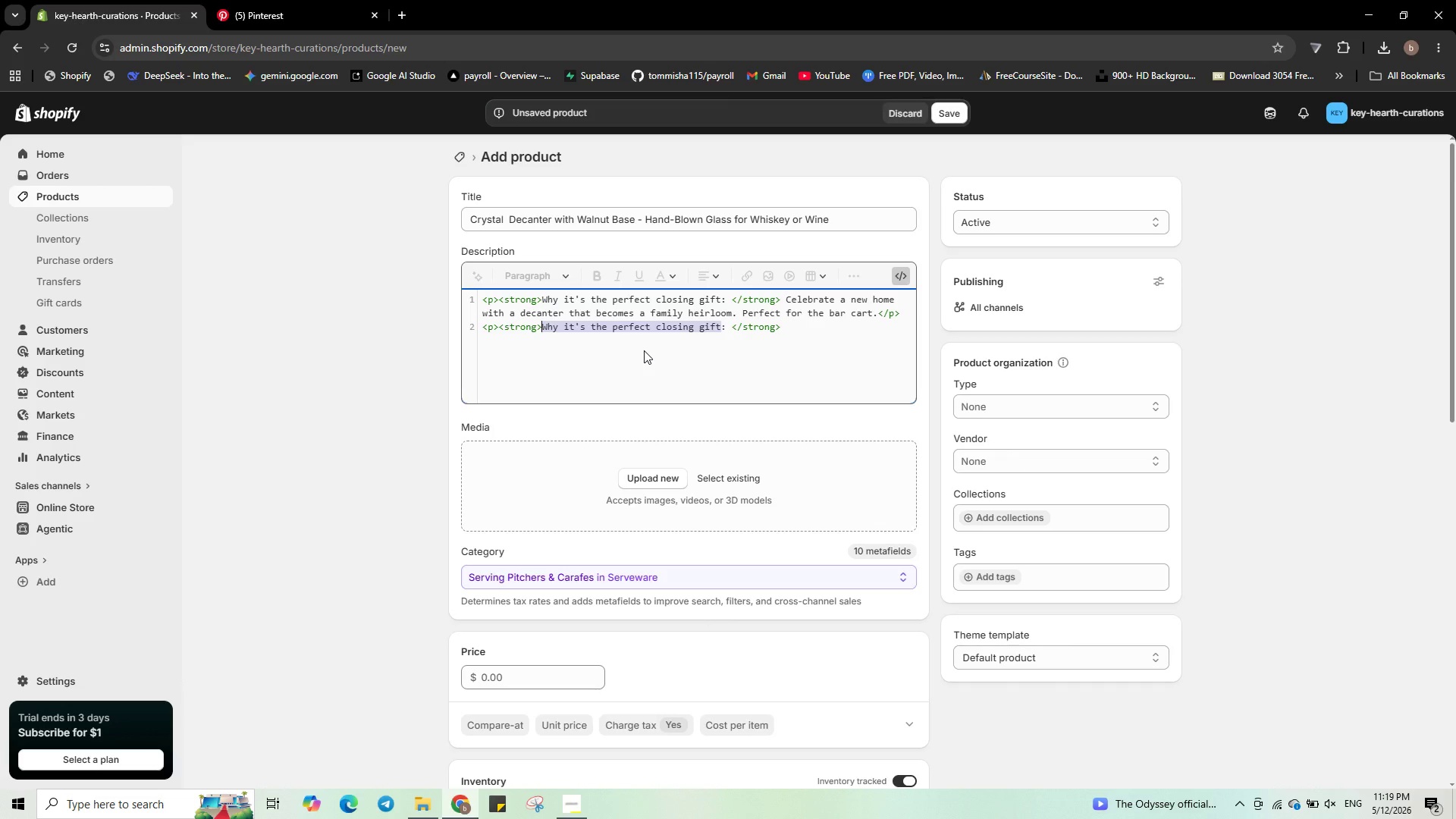 
key(Control+Shift+ArrowLeft)
 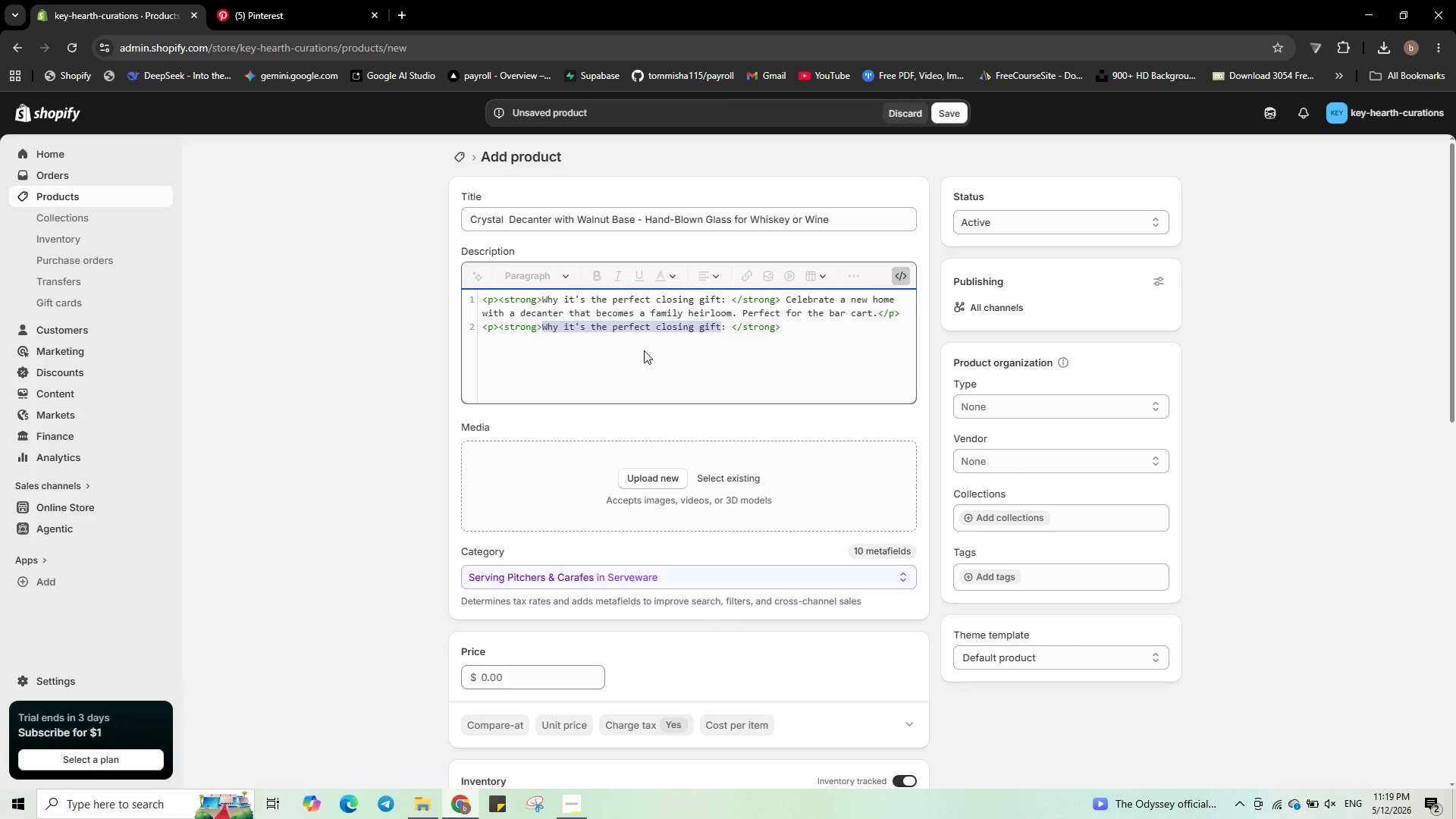 
type(Wha )
key(Backspace)
type(t makes it luxury)
 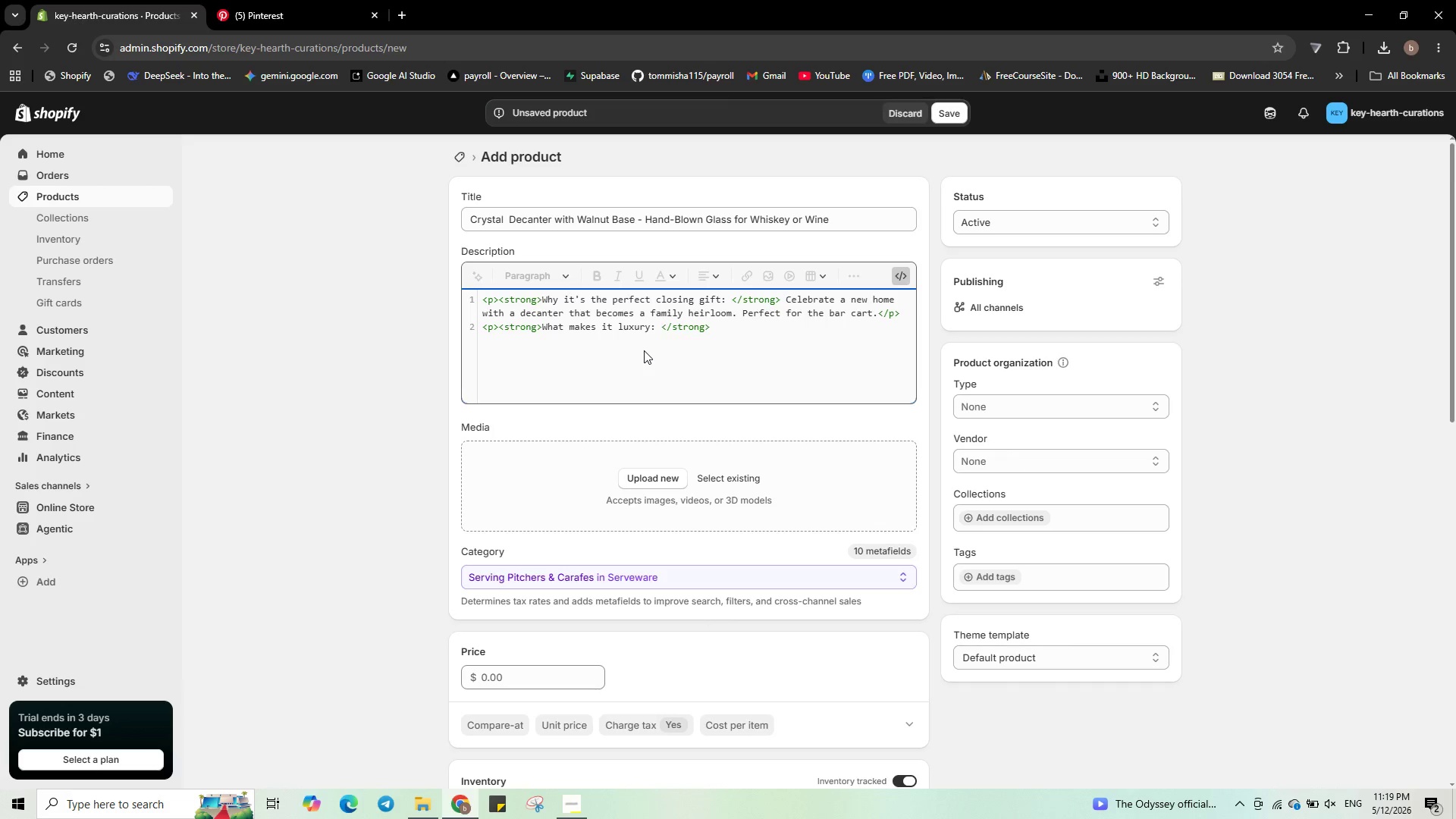 
hold_key(key=ControlLeft, duration=0.48)
 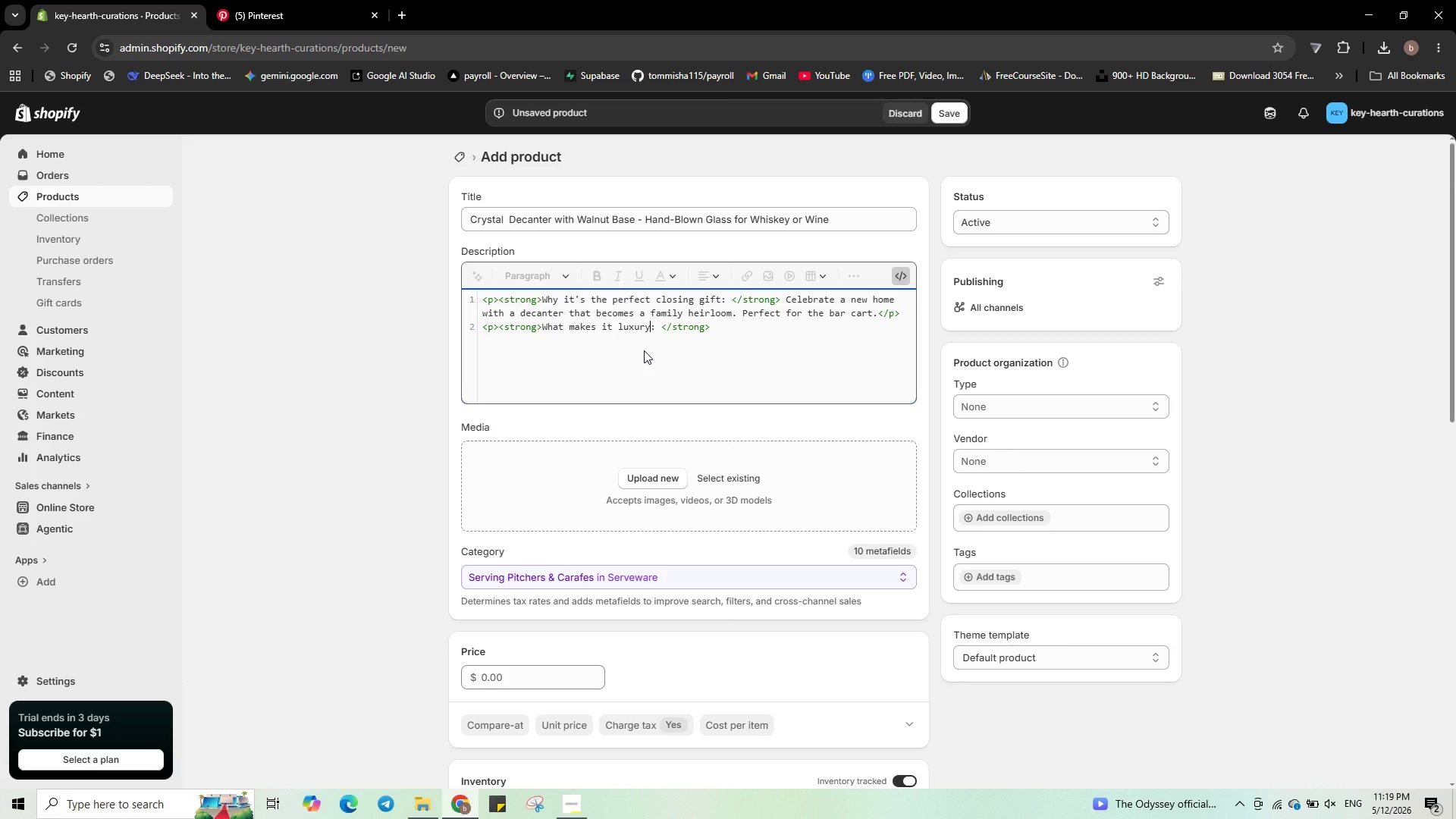 
key(ArrowRight)
 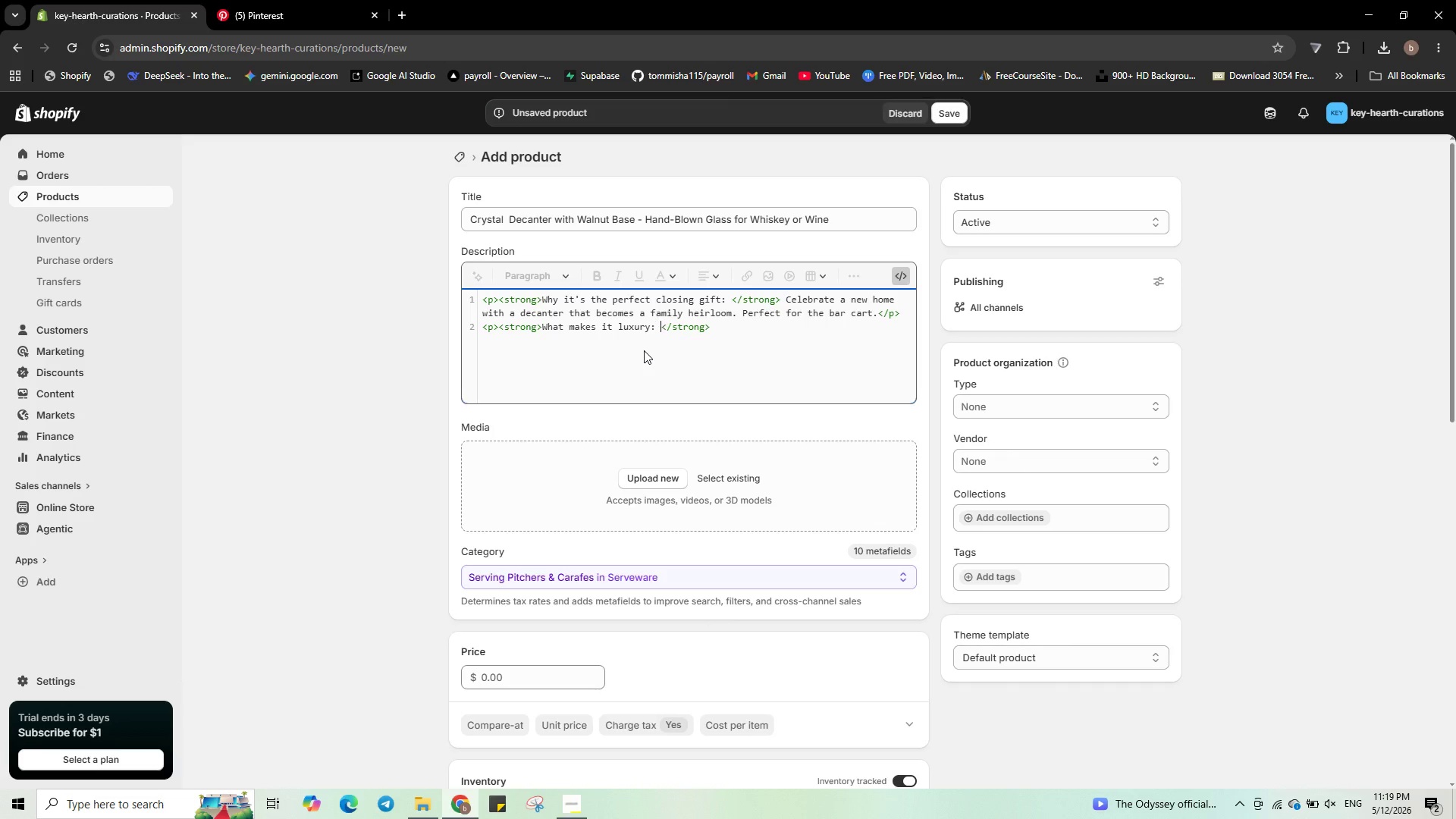 
key(ArrowRight)
 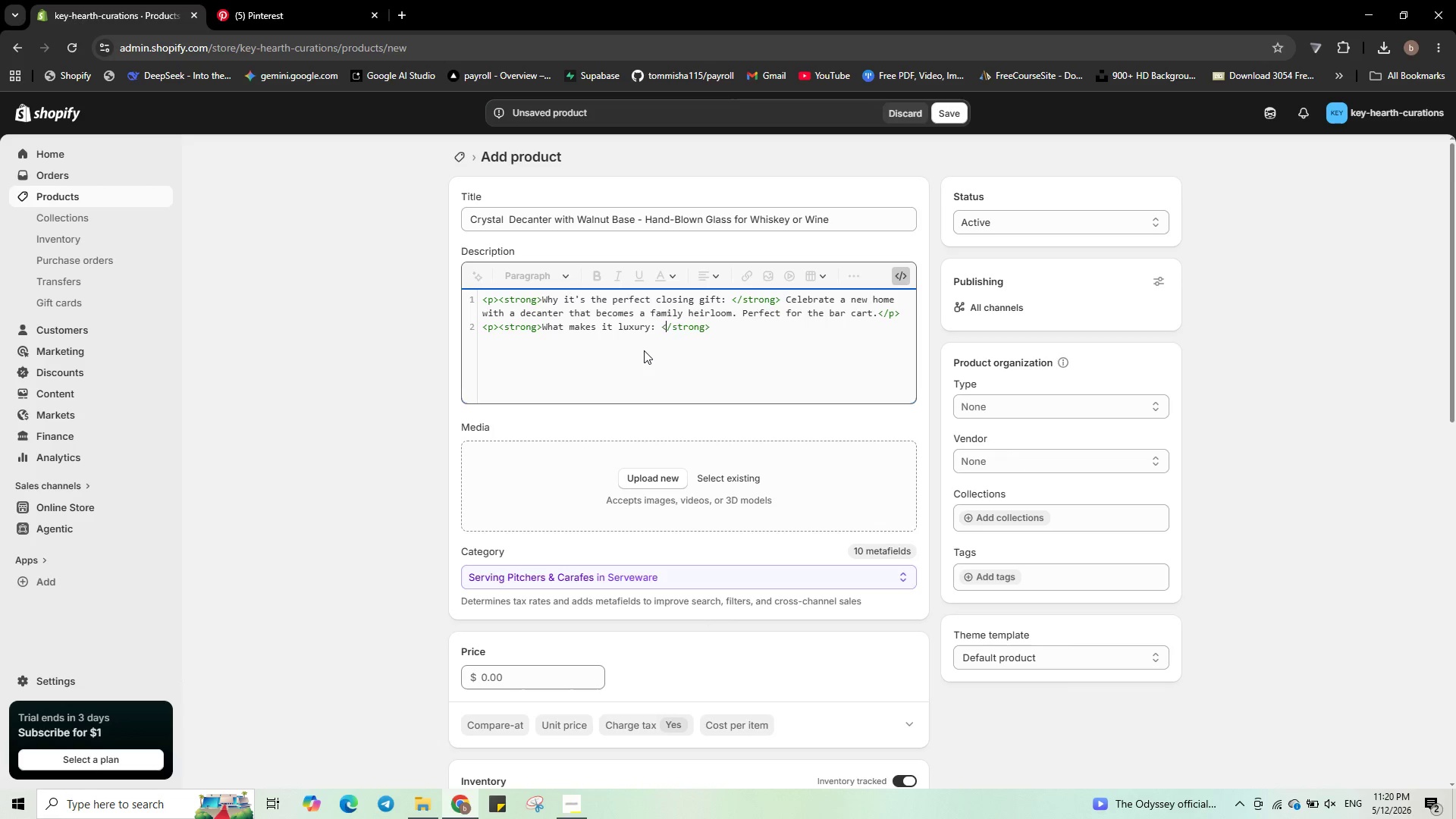 
key(ArrowRight)
 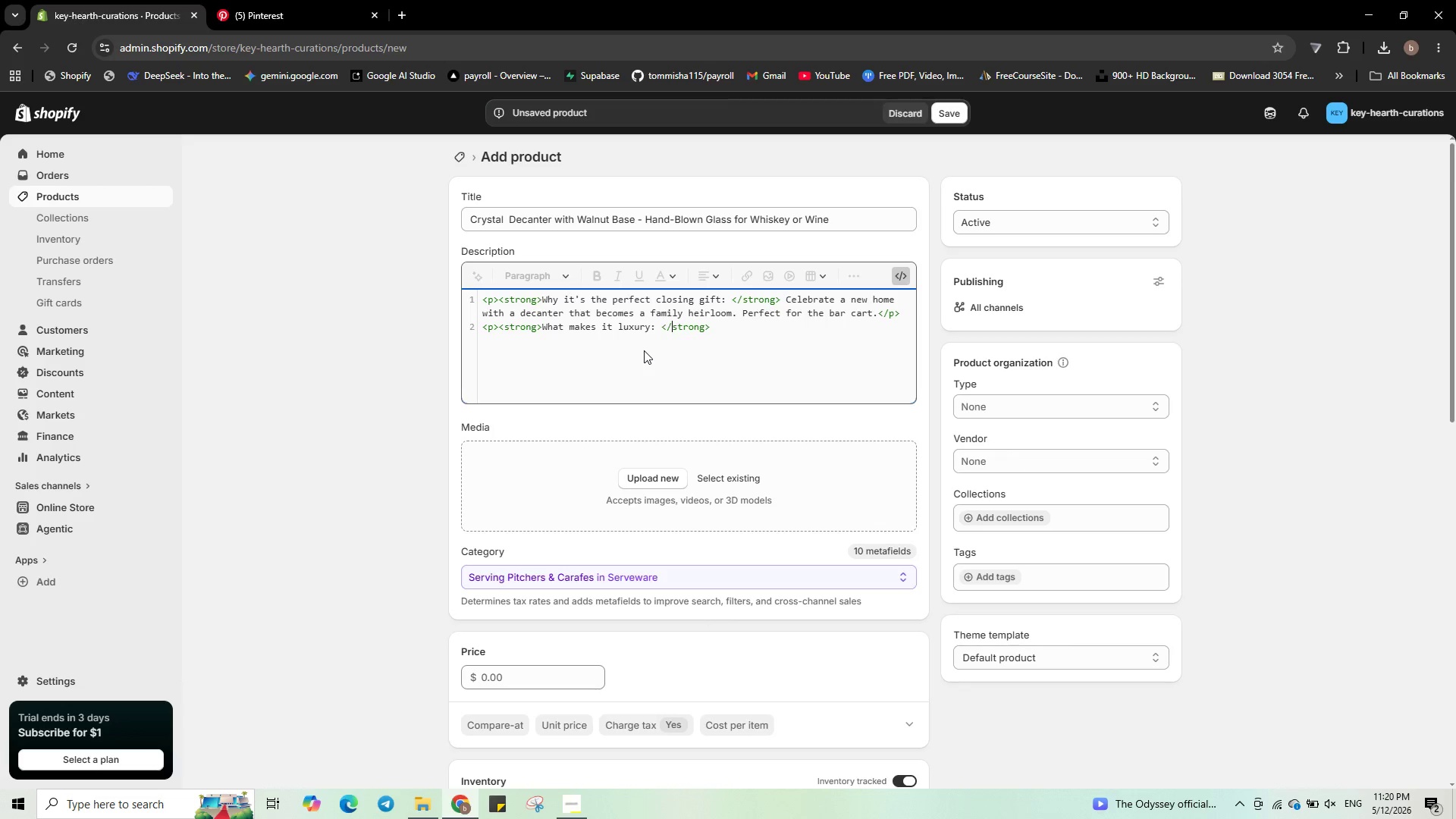 
key(ArrowRight)
 